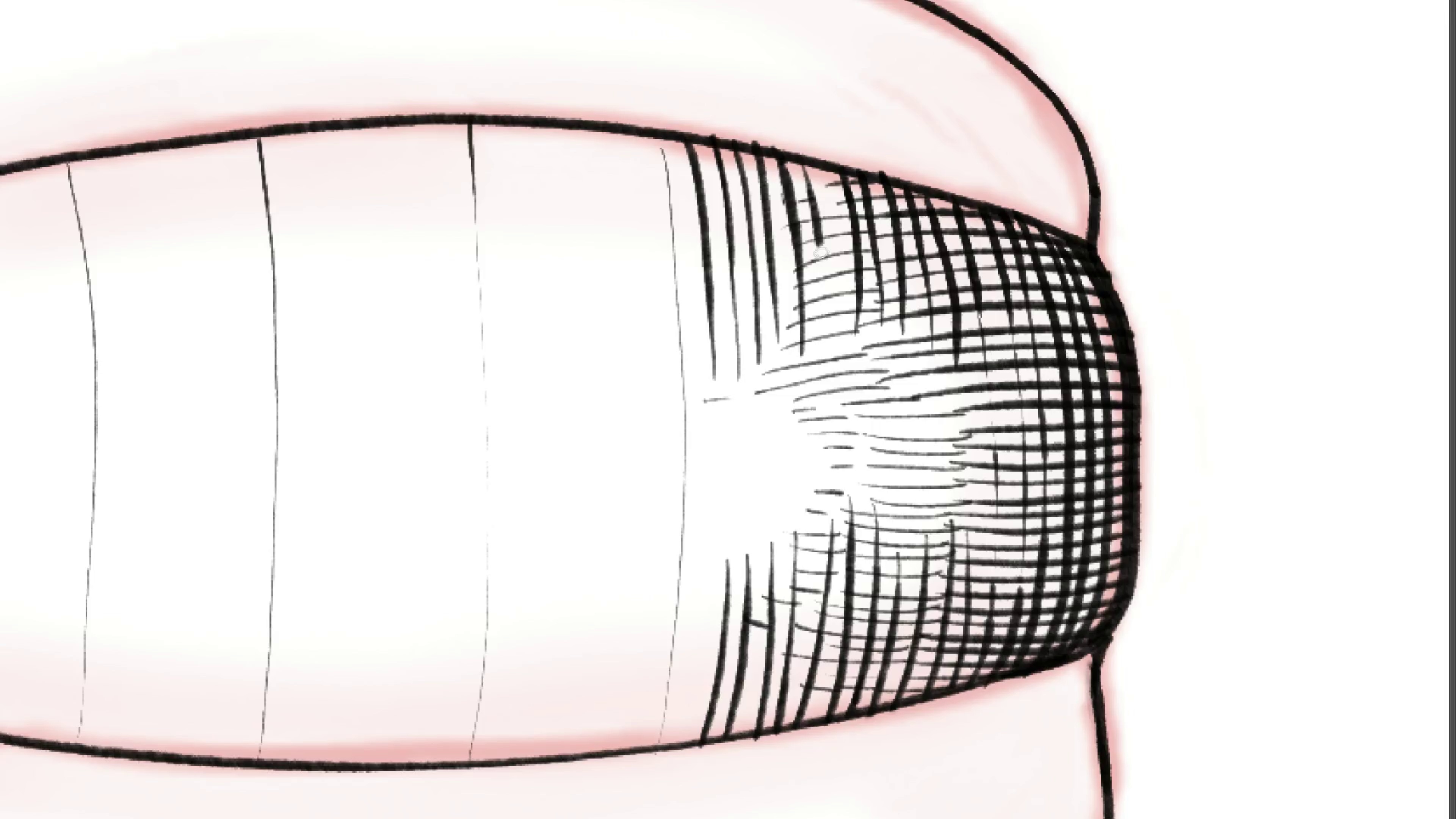 
key(Control+ControlLeft)
 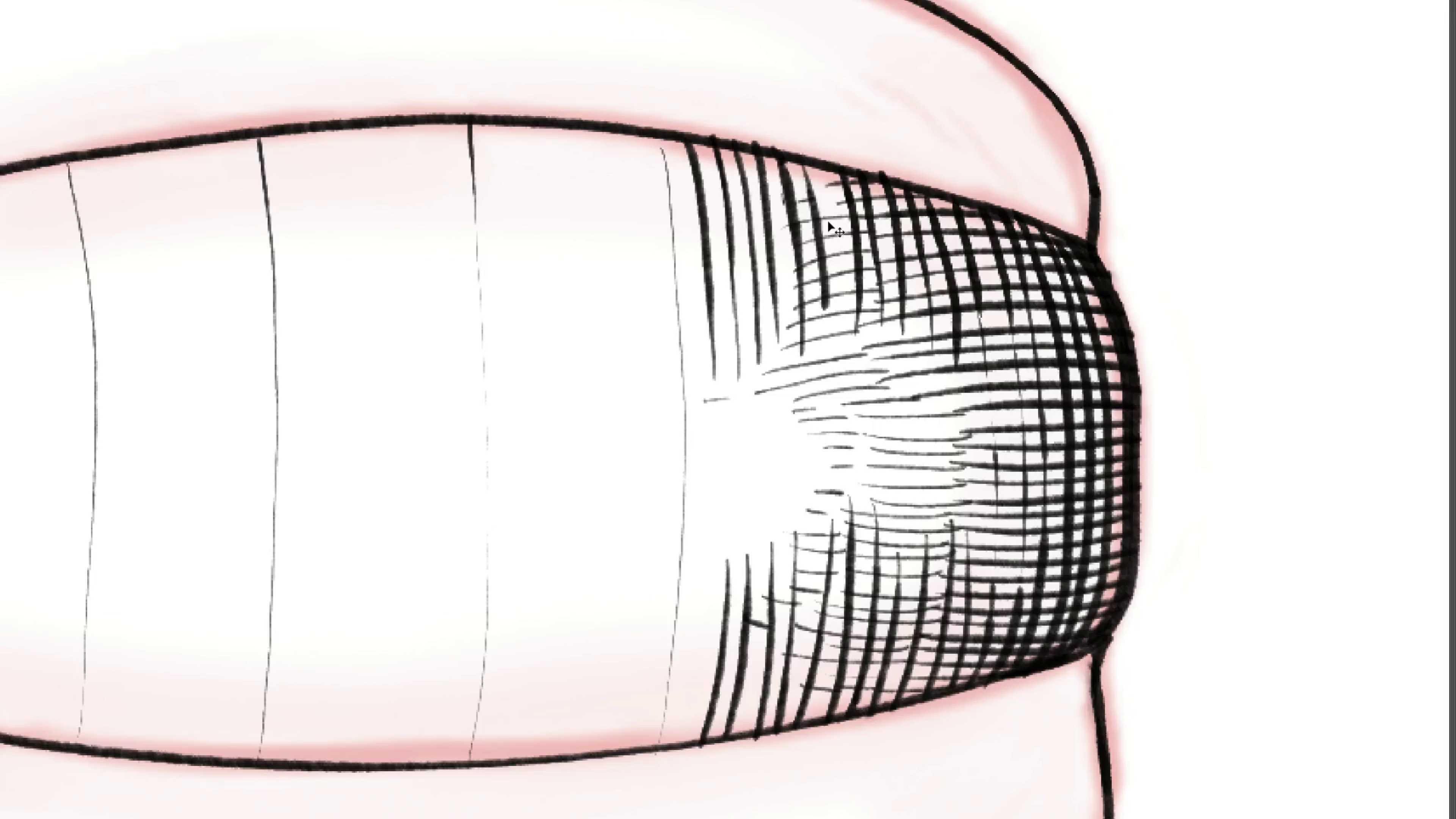 
key(Control+Z)
 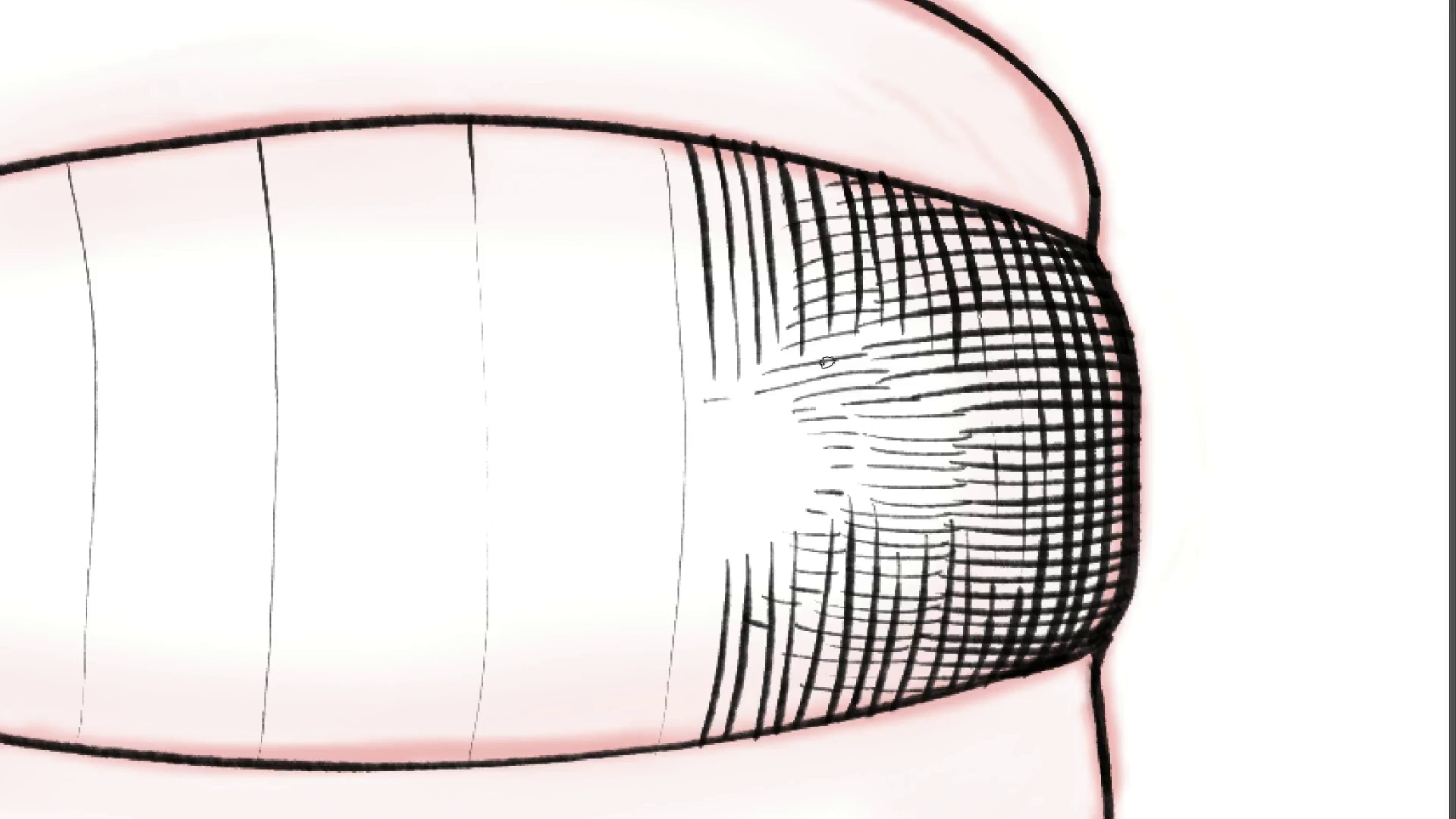 
hold_key(key=Space, duration=0.78)
 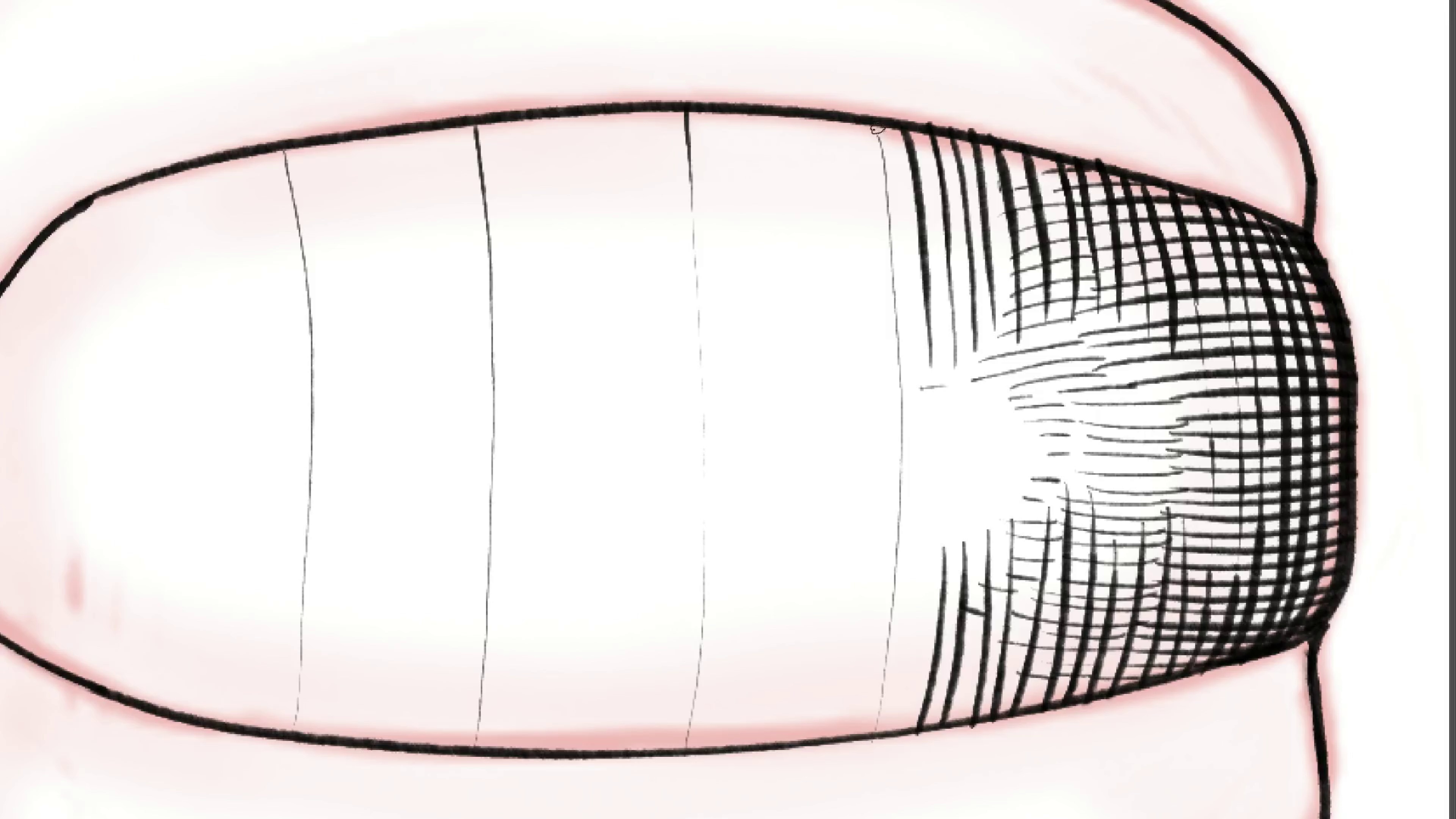 
left_click_drag(start_coordinate=[622, 229], to_coordinate=[838, 217])
 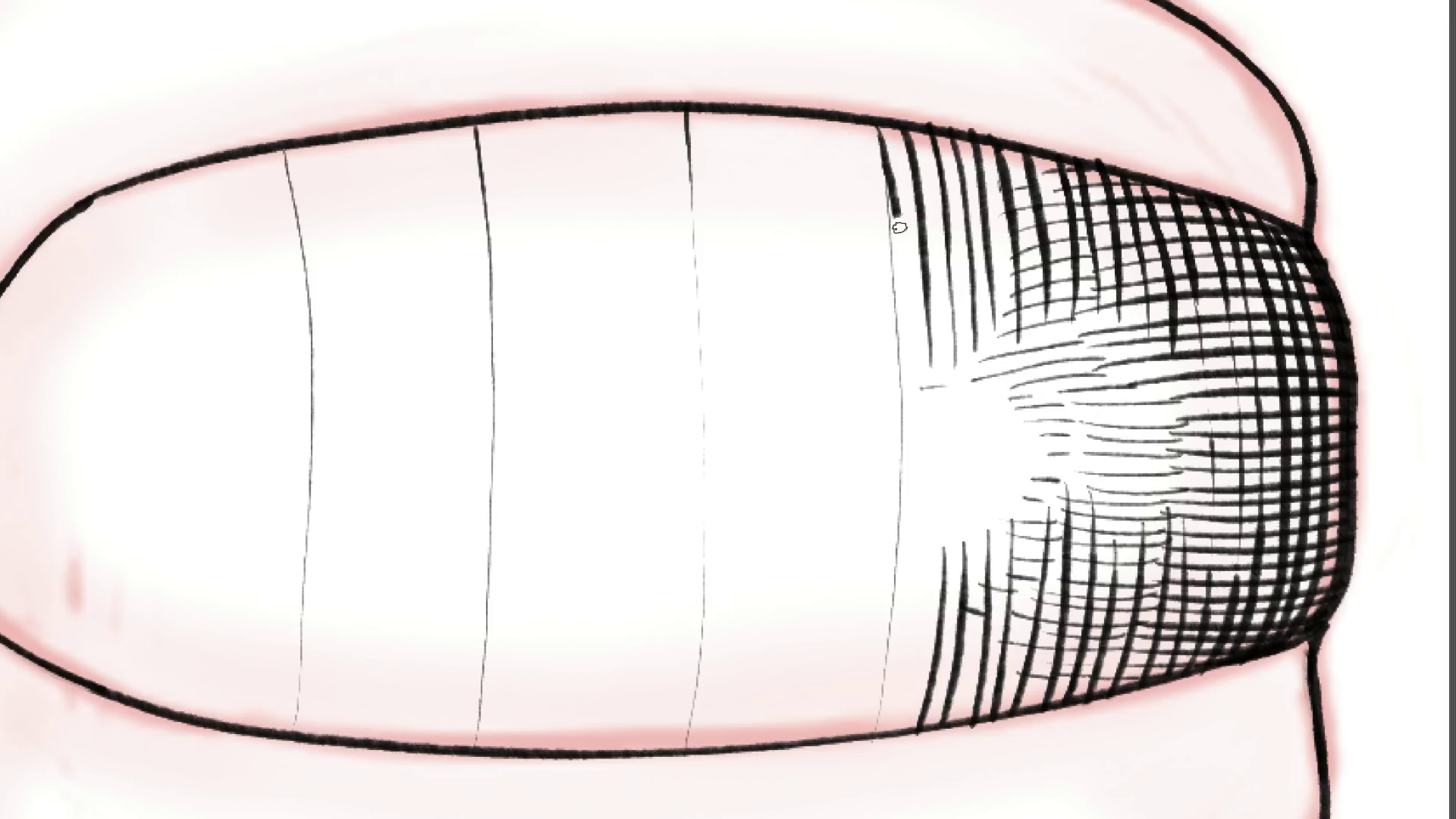 
key(Control+ControlLeft)
 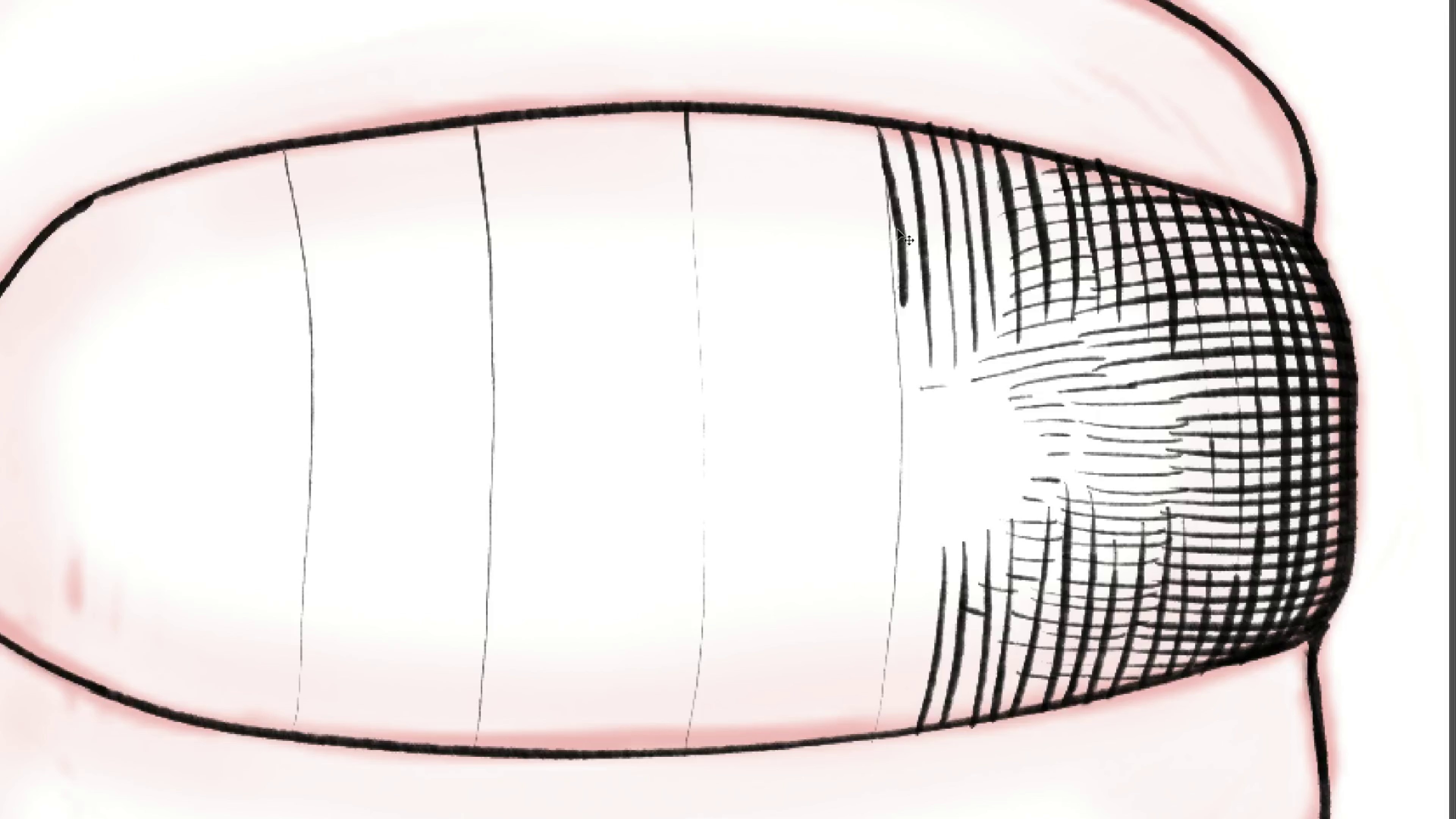 
key(Control+Z)
 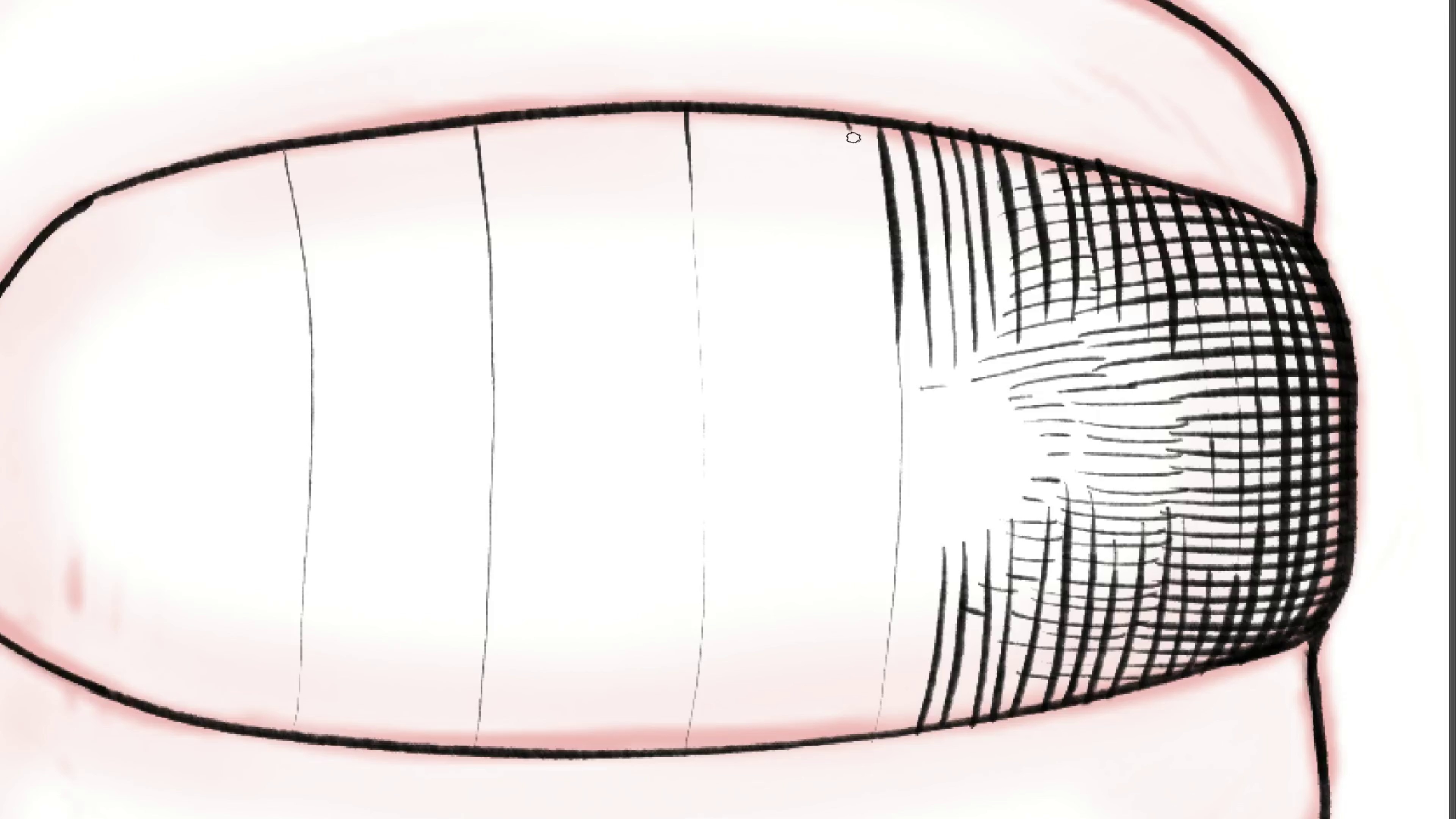 
key(Control+ControlLeft)
 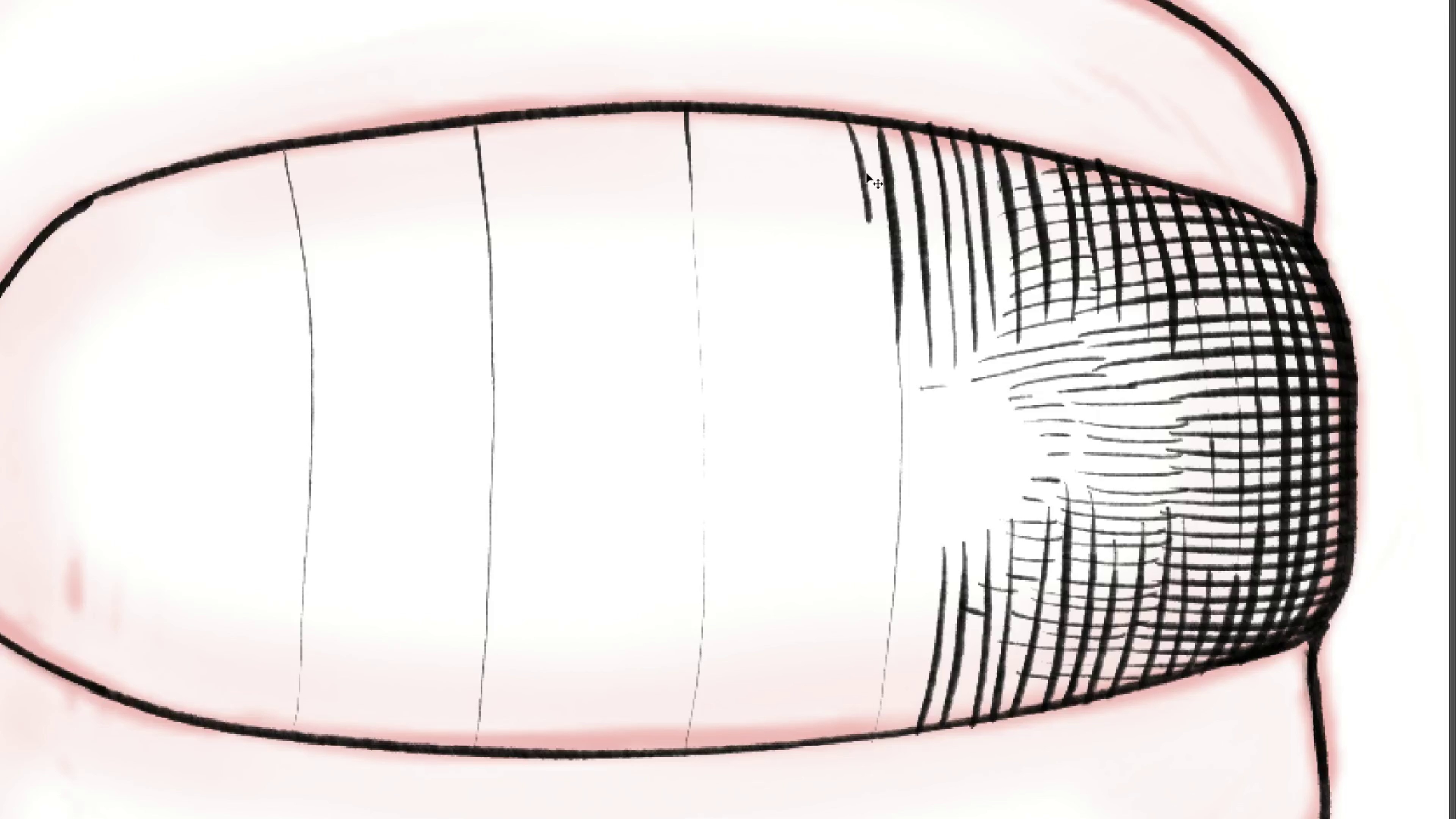 
key(Control+Z)
 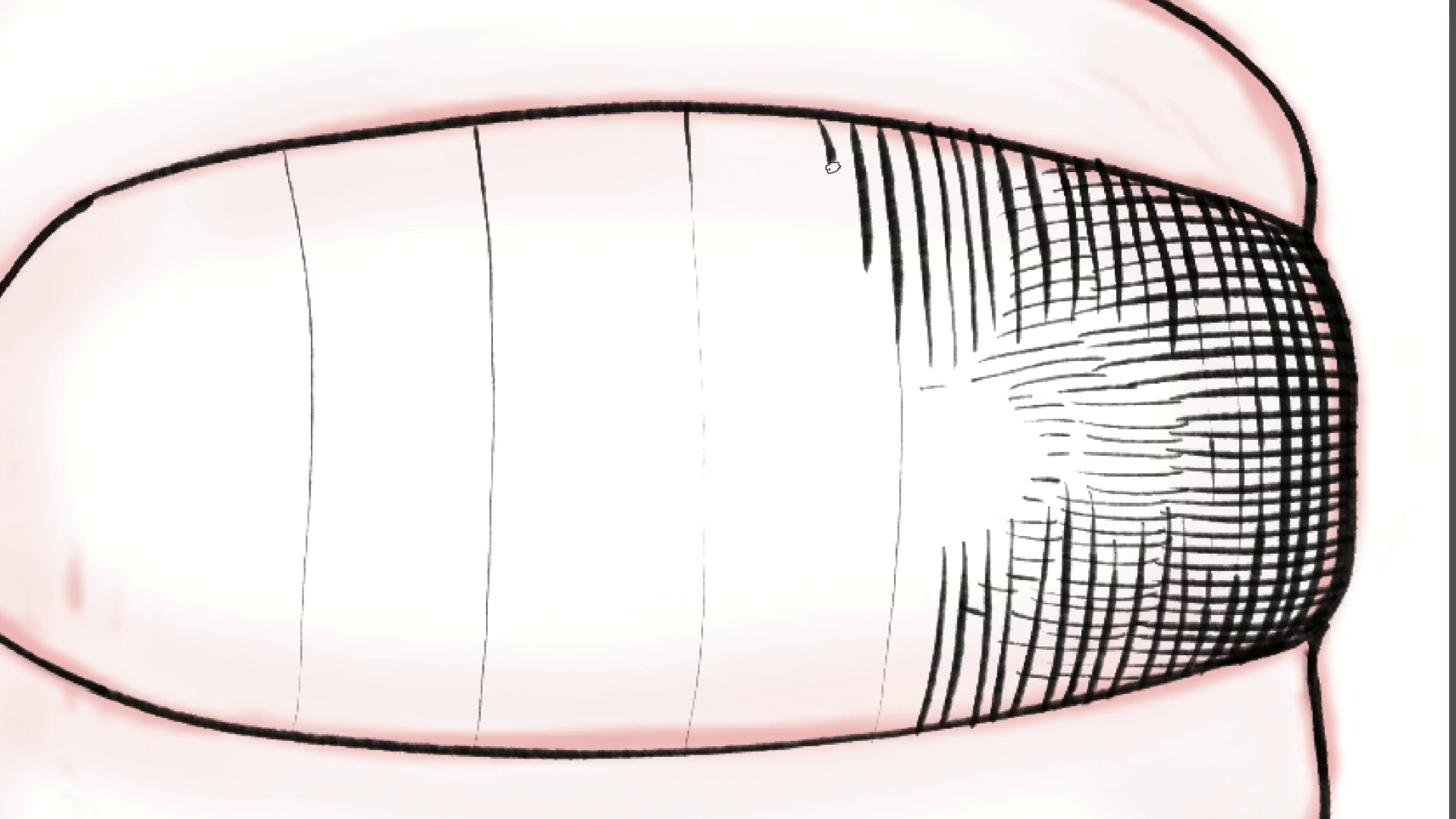 
hold_key(key=Space, duration=0.52)
 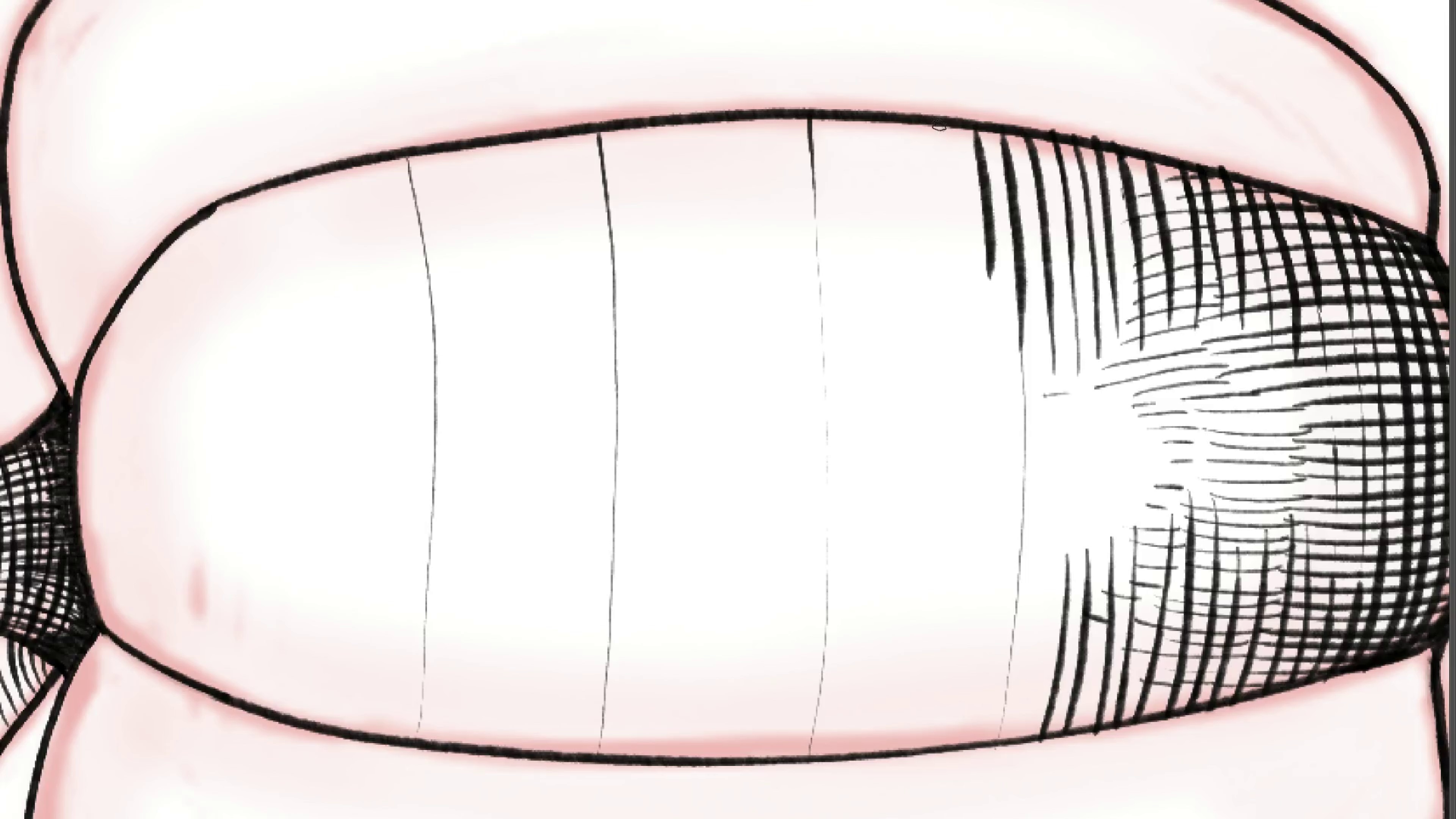 
left_click_drag(start_coordinate=[821, 113], to_coordinate=[944, 120])
 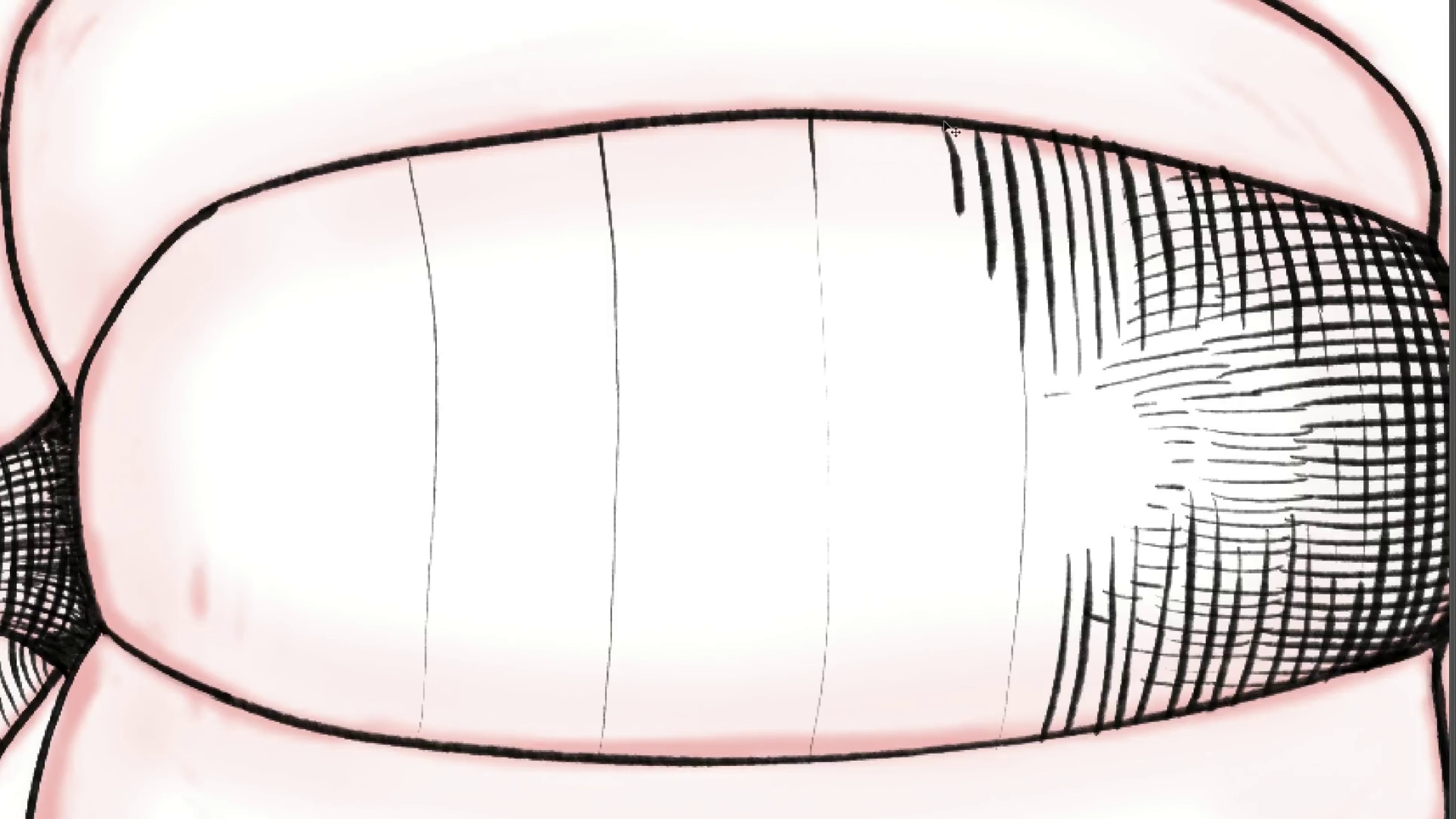 
key(Control+ControlLeft)
 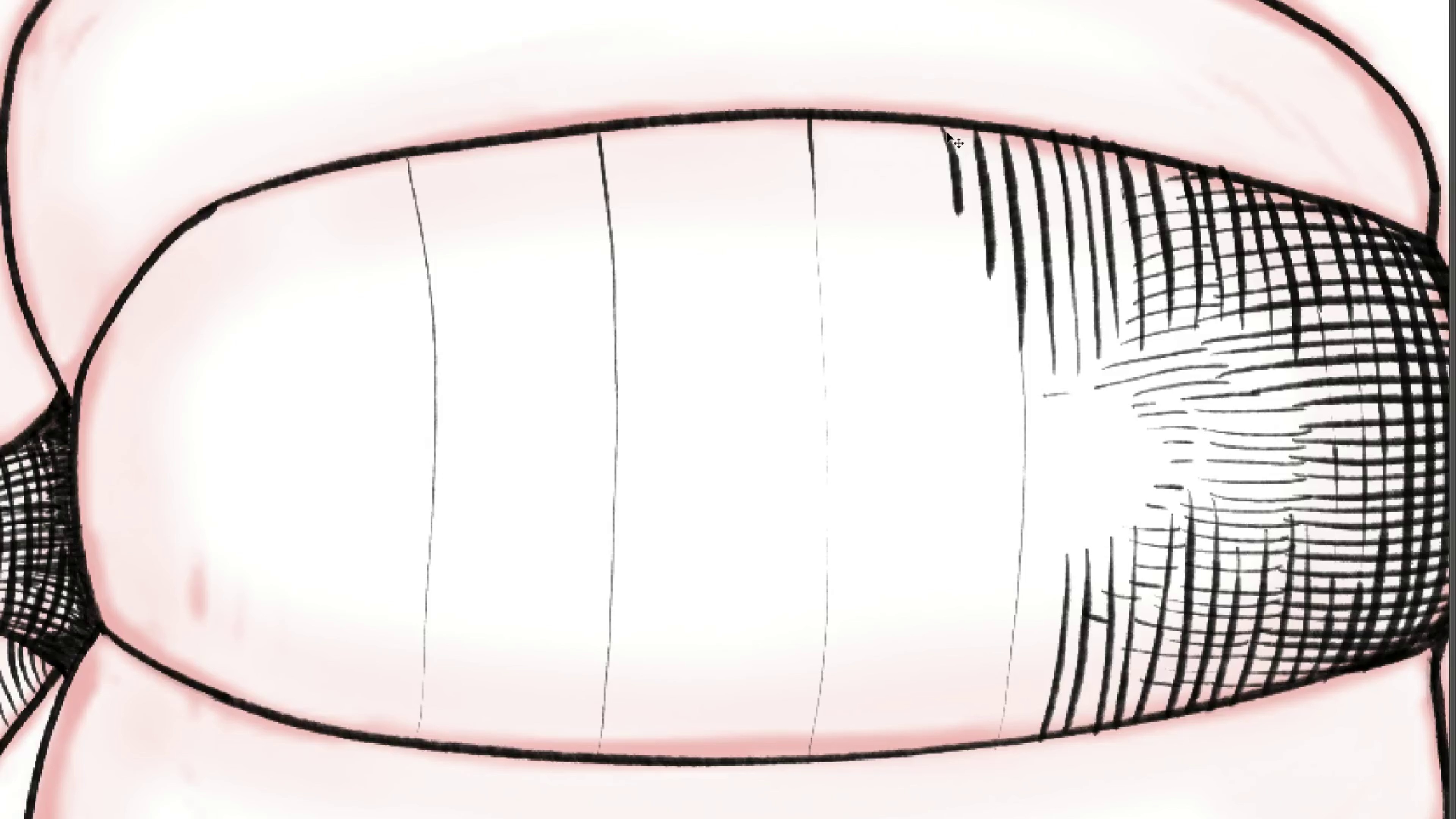 
key(Control+Z)
 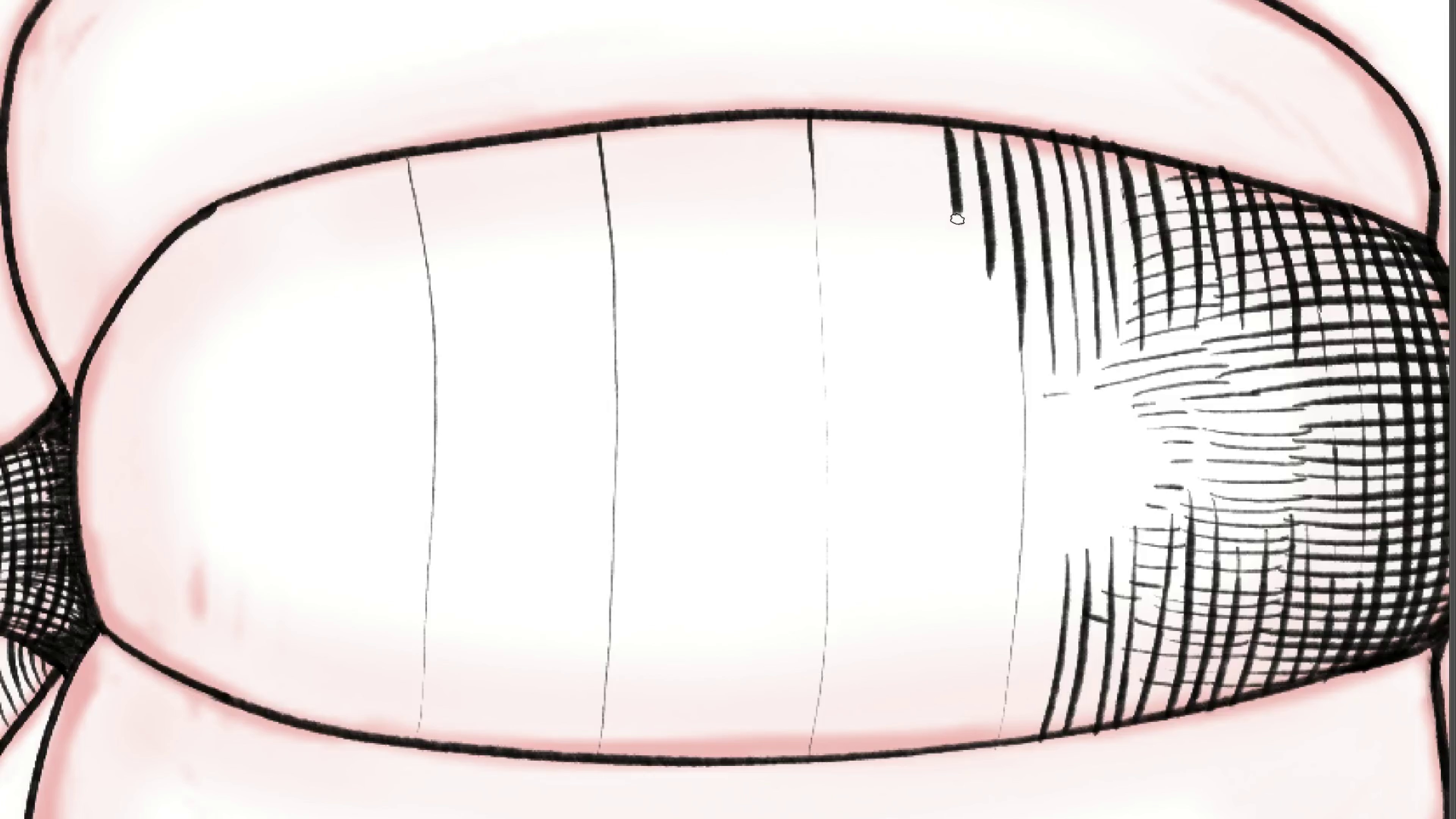 
key(Control+ControlLeft)
 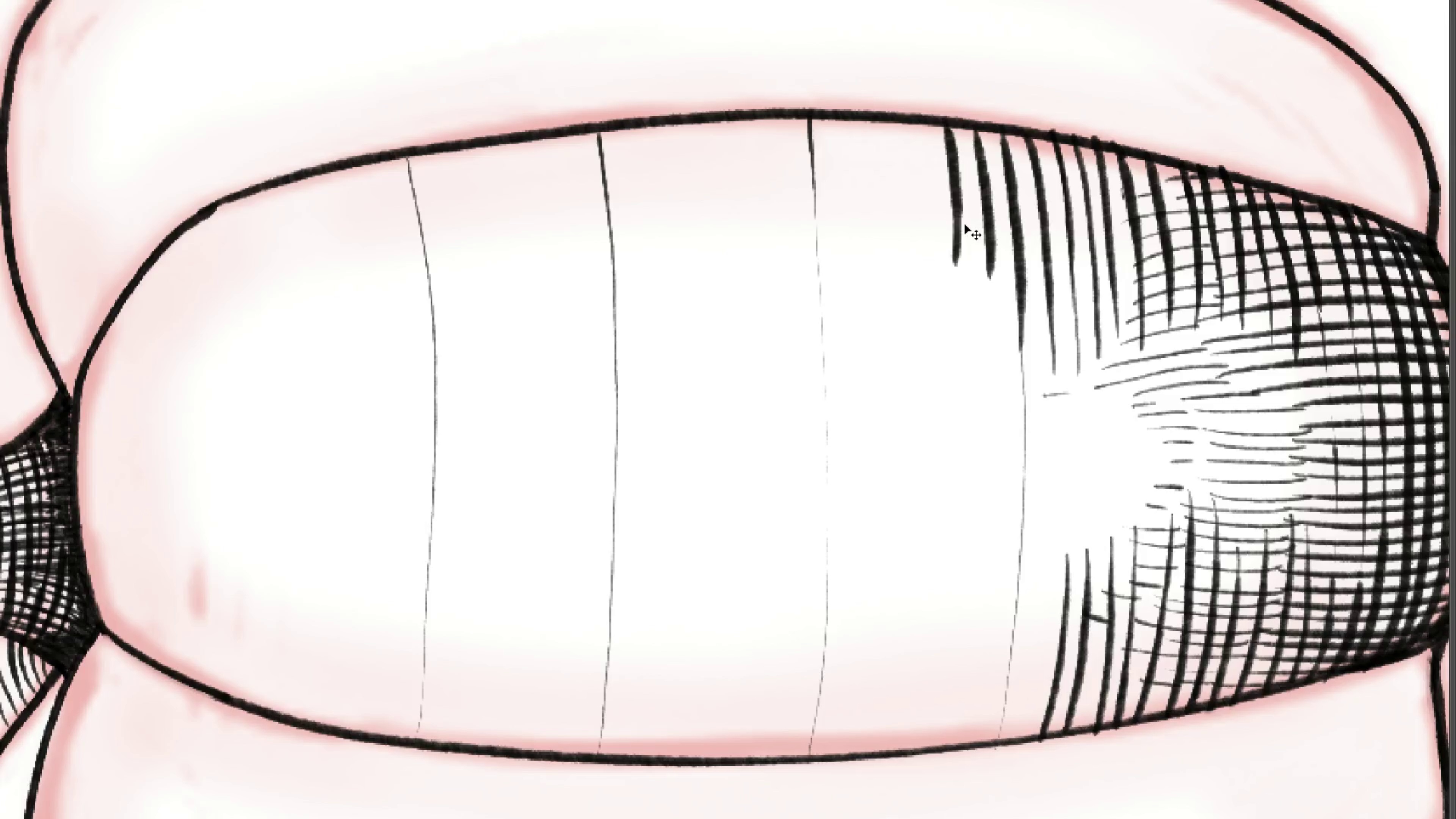 
key(Control+Z)
 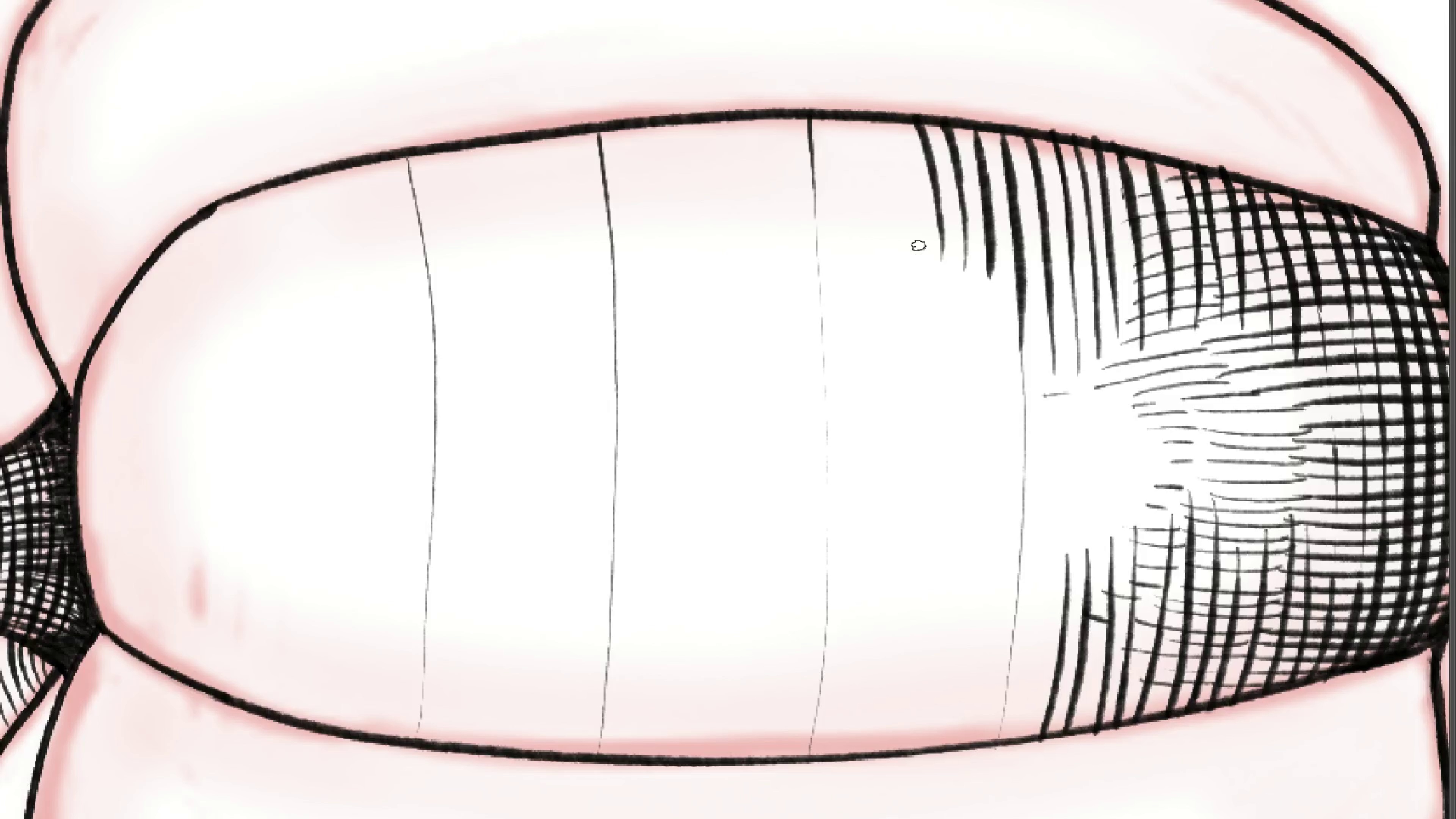 
wait(5.56)
 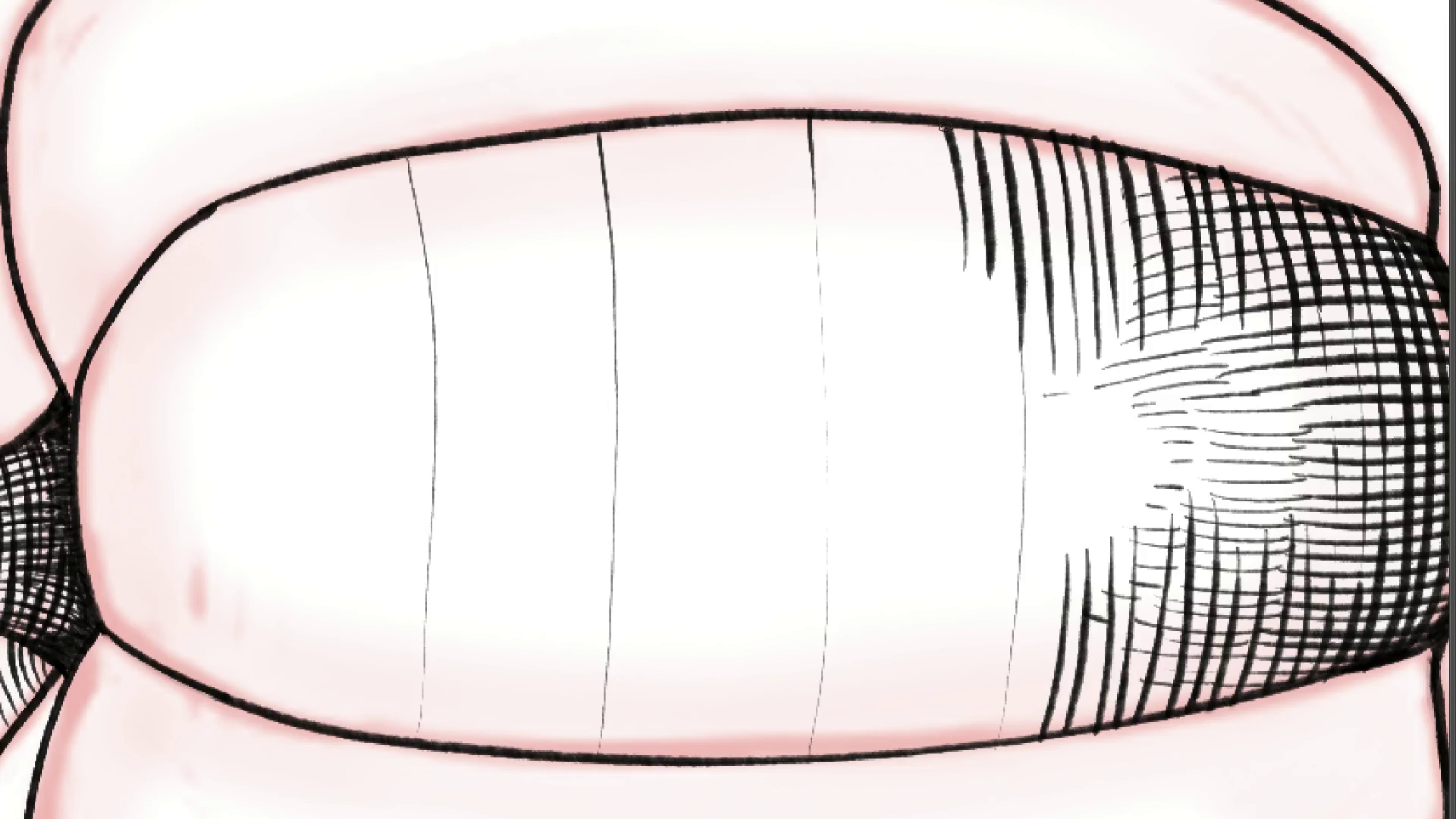 
hold_key(key=Space, duration=0.73)
 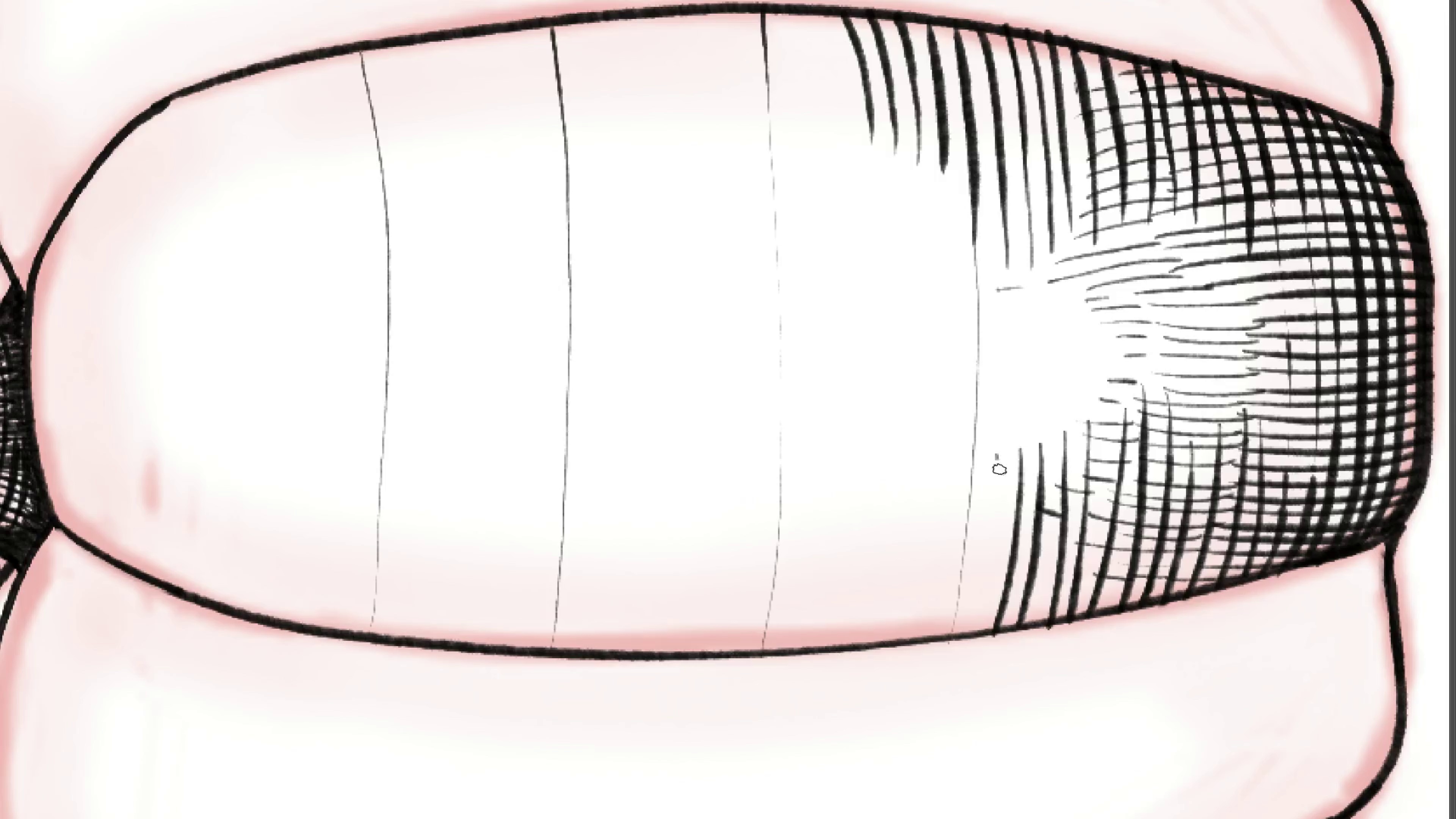 
left_click_drag(start_coordinate=[1002, 451], to_coordinate=[955, 345])
 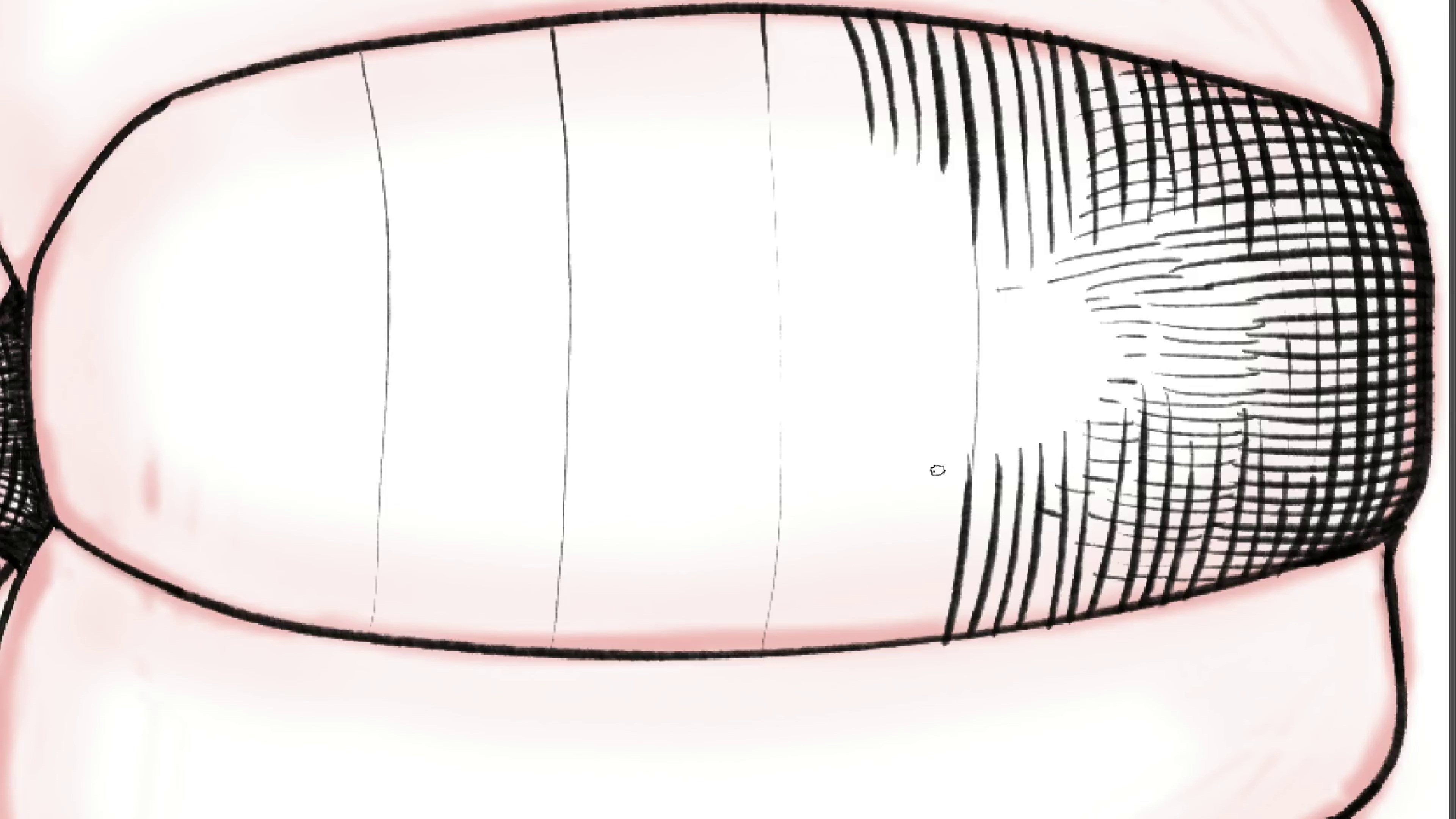 
hold_key(key=Backquote, duration=0.69)
 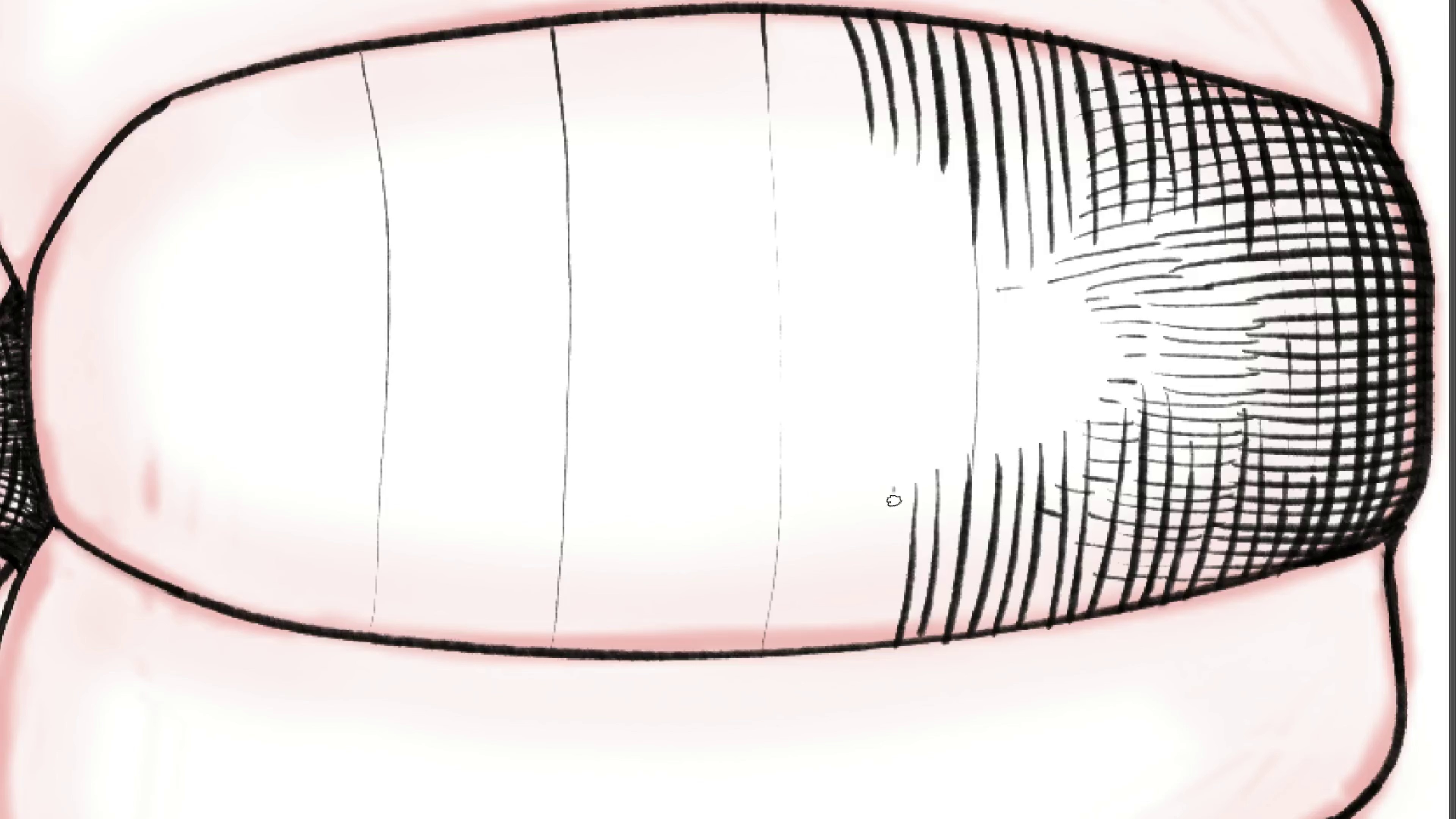 
key(Control+ControlLeft)
 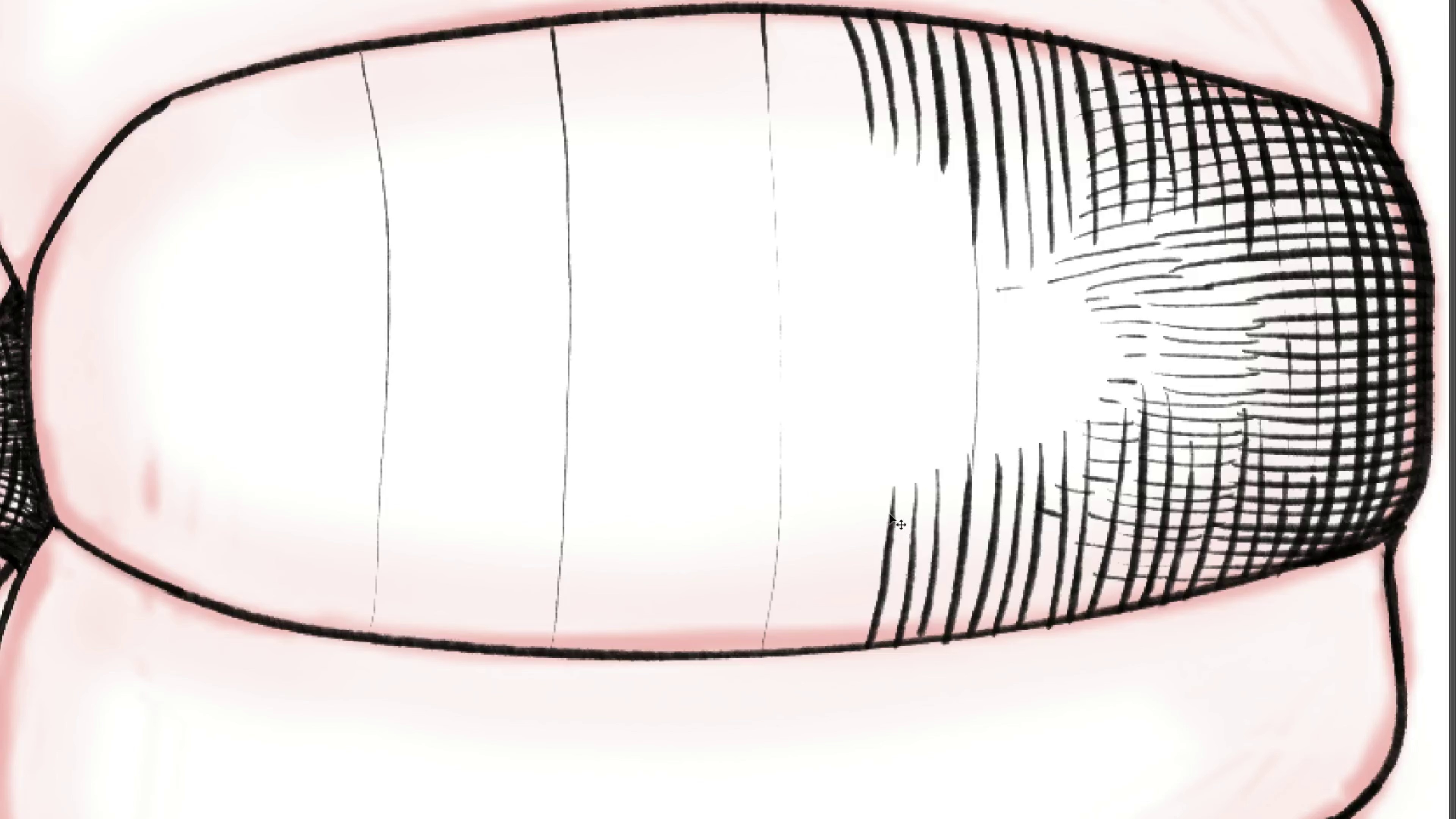 
key(Control+Z)
 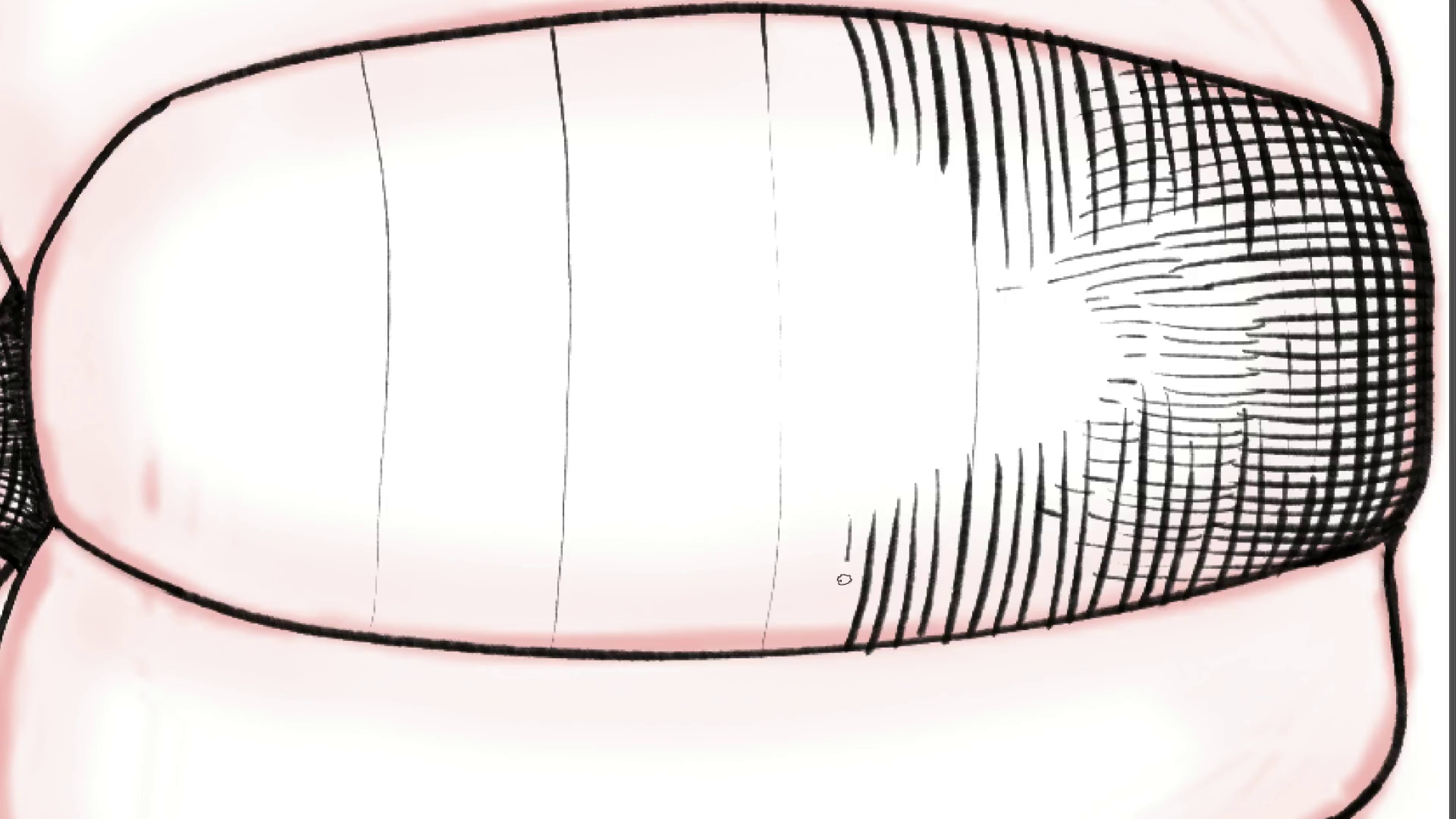 
key(Control+ControlLeft)
 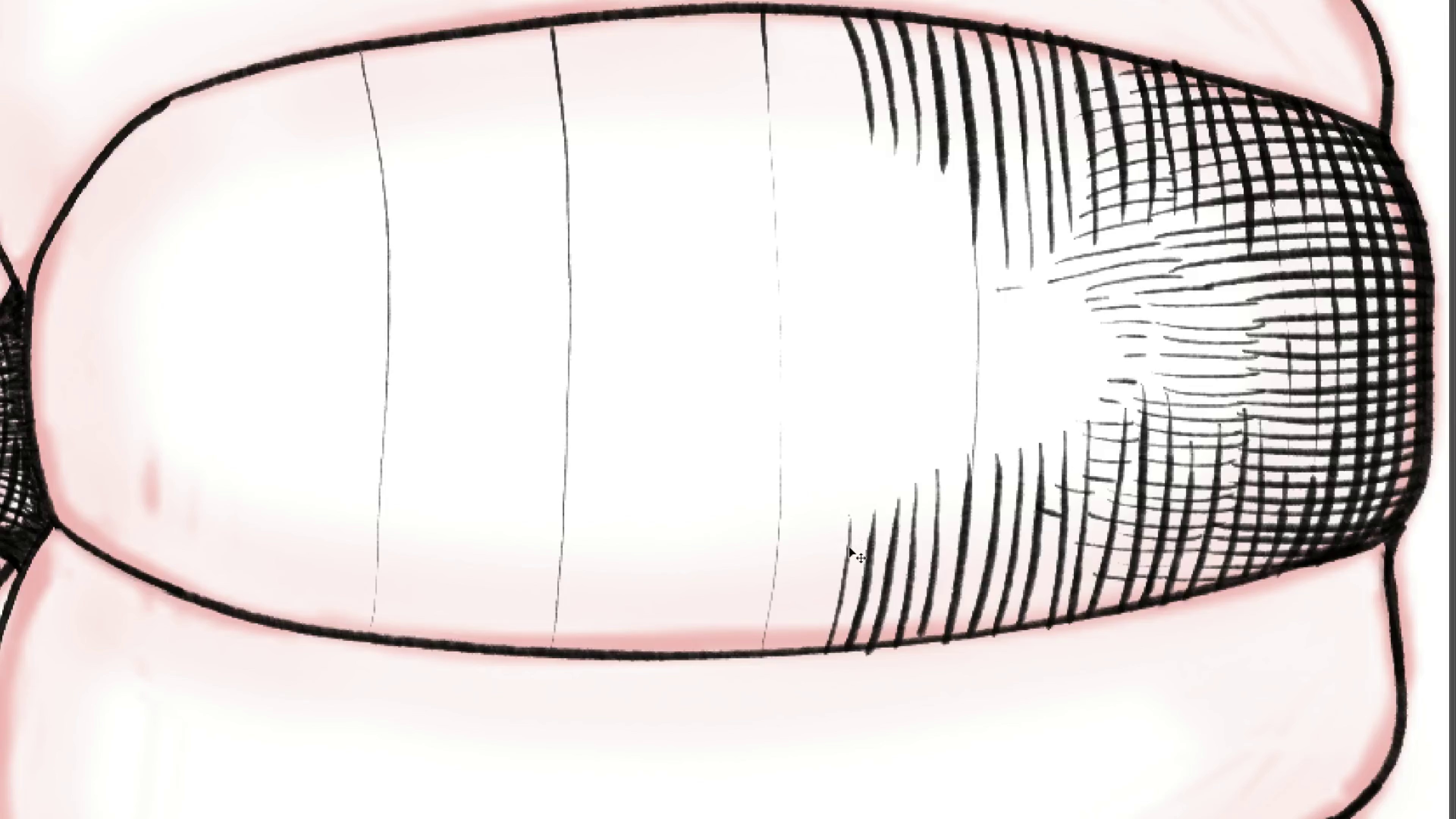 
key(Control+Z)
 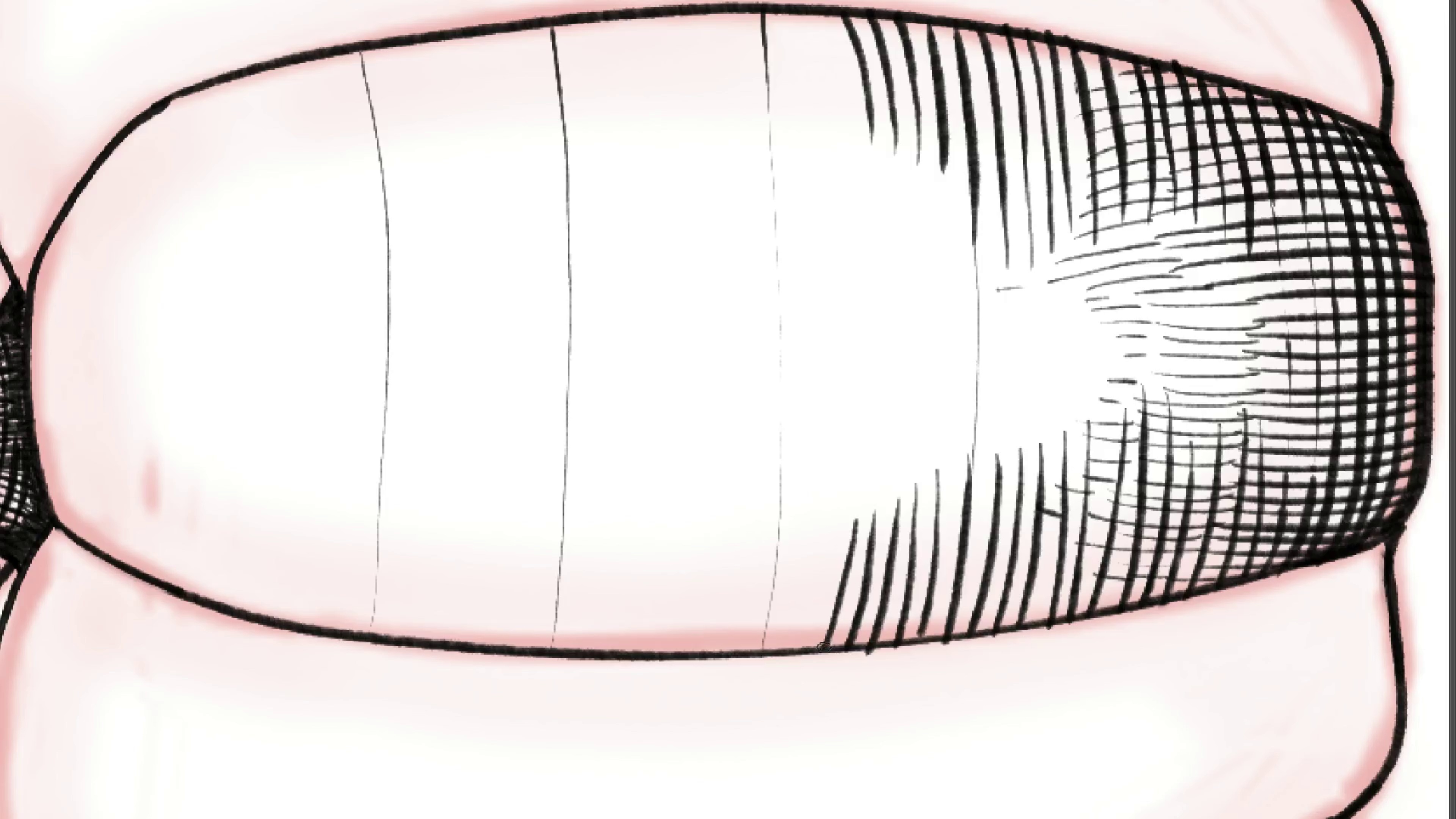 
key(Control+ControlLeft)
 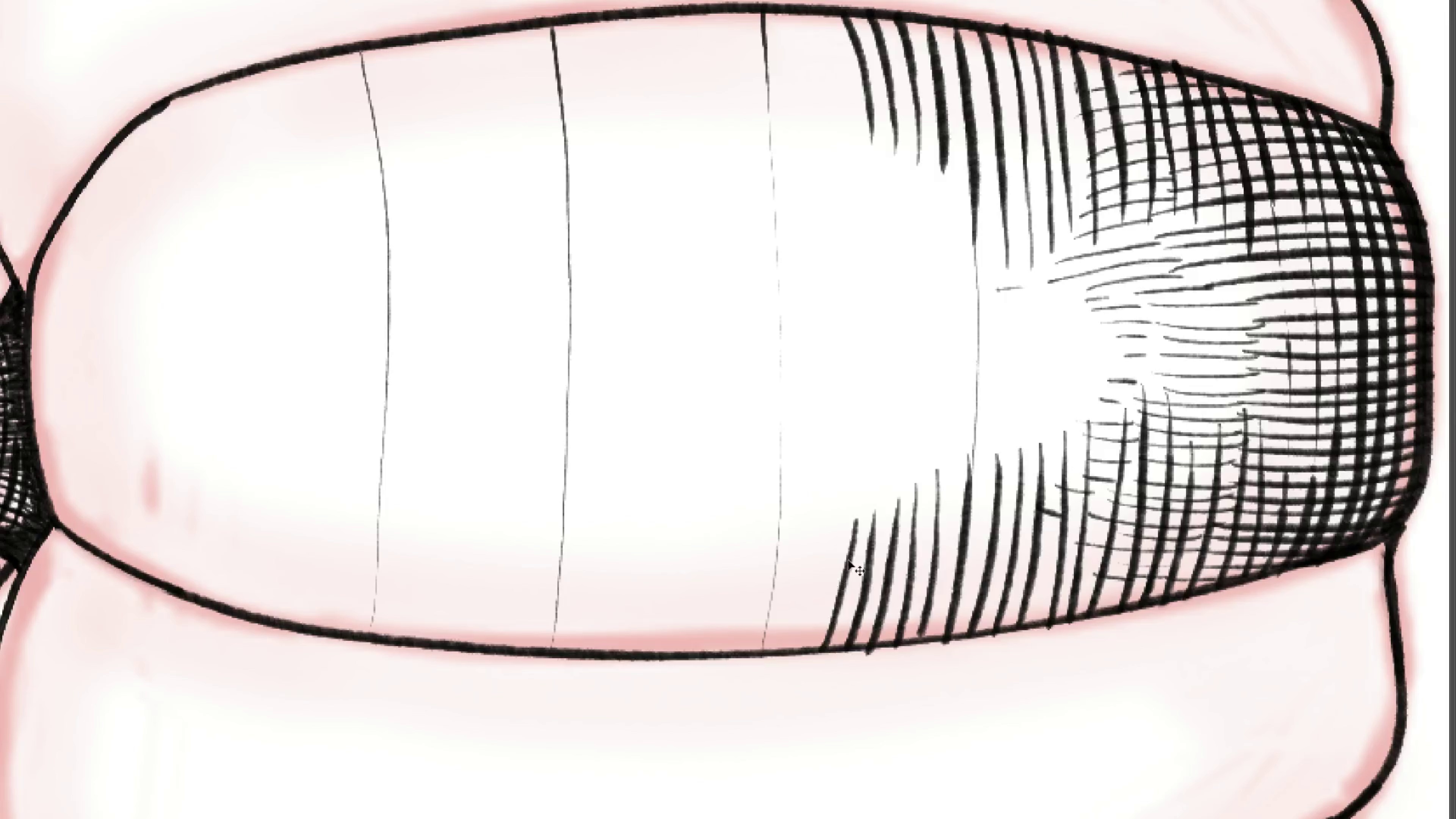 
key(Control+Z)
 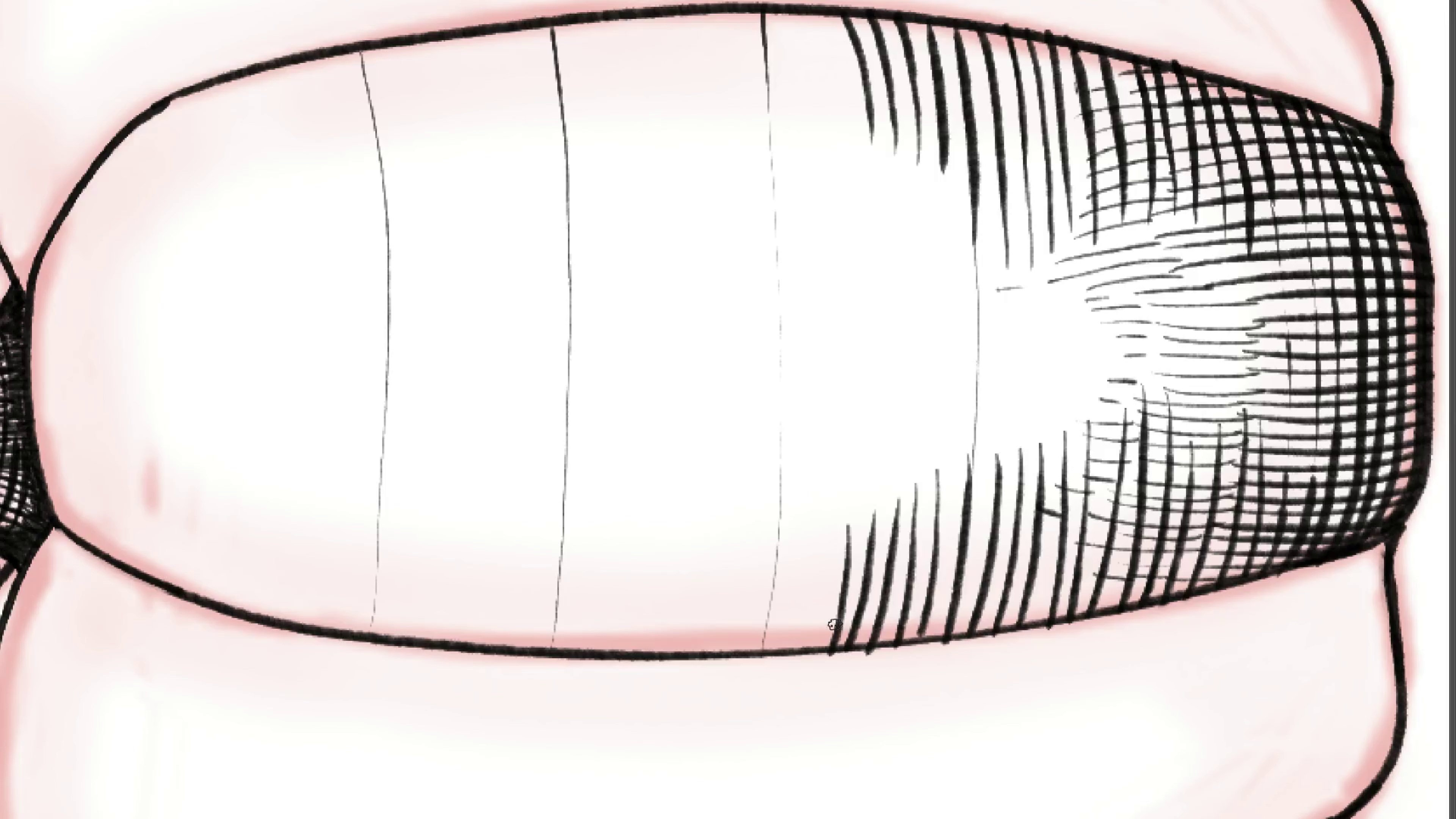 
hold_key(key=Backquote, duration=1.0)
 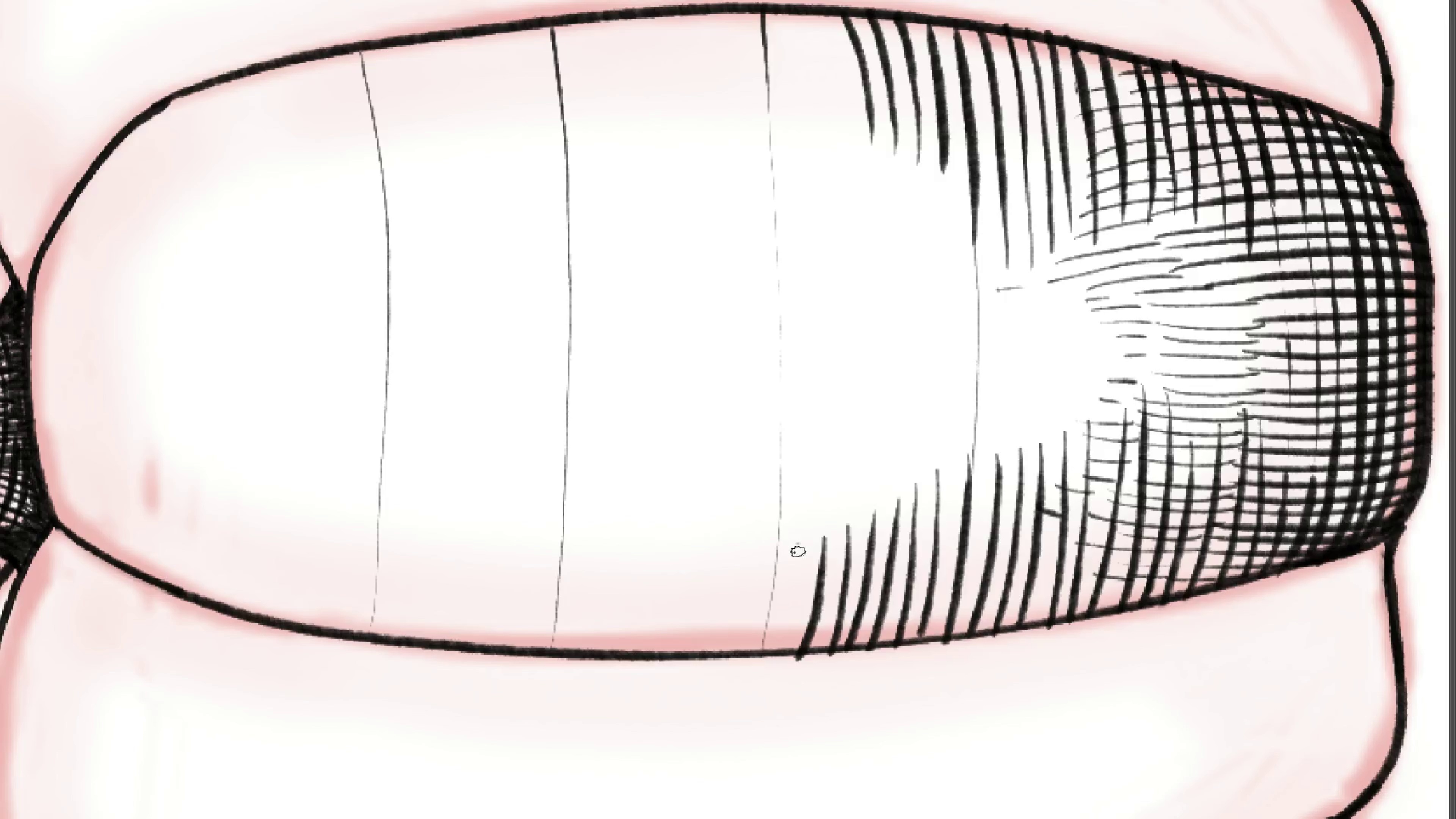 
hold_key(key=Backquote, duration=0.93)
 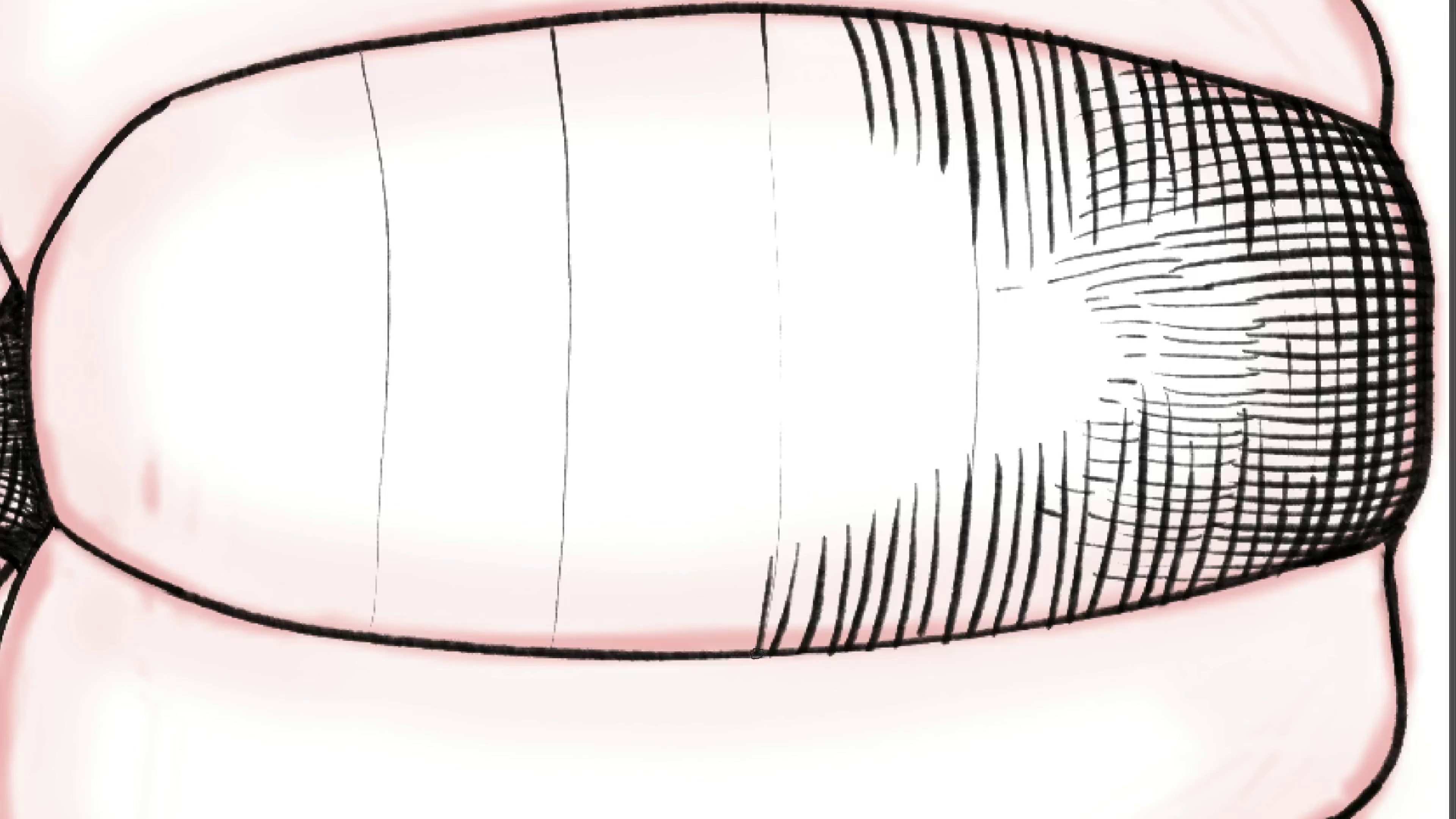 
key(Control+ControlLeft)
 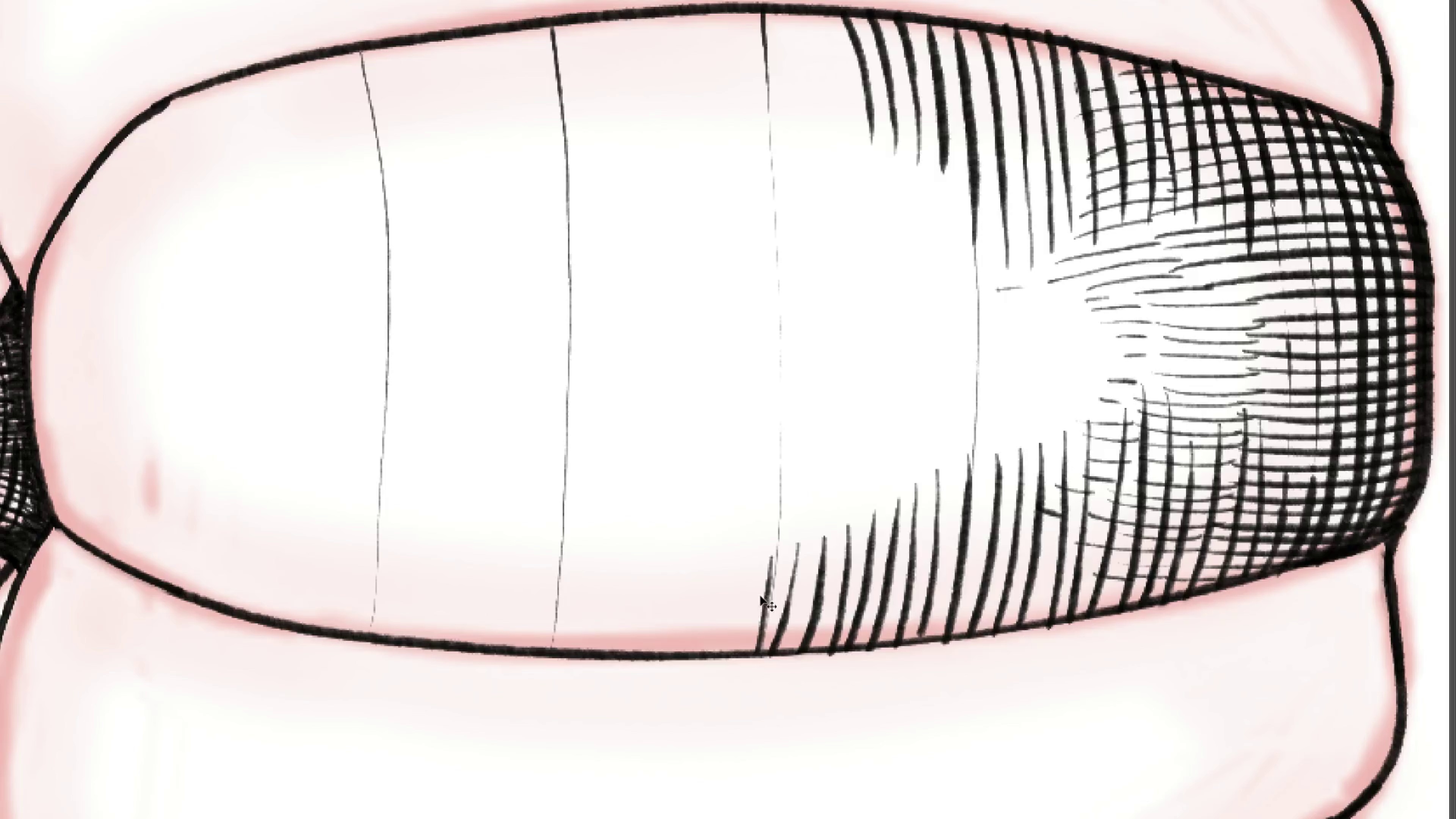 
key(Control+Z)
 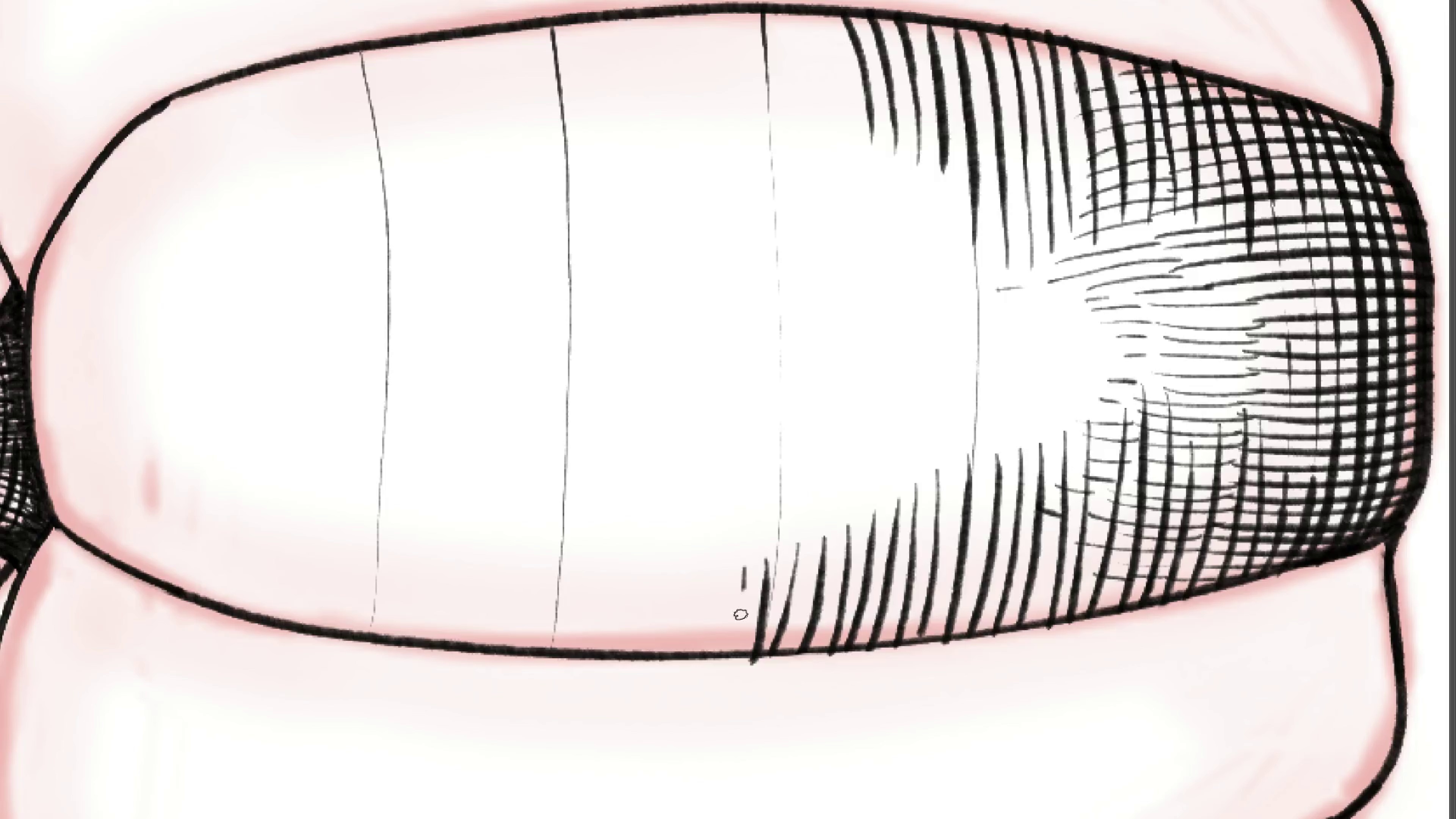 
hold_key(key=Backquote, duration=0.65)
 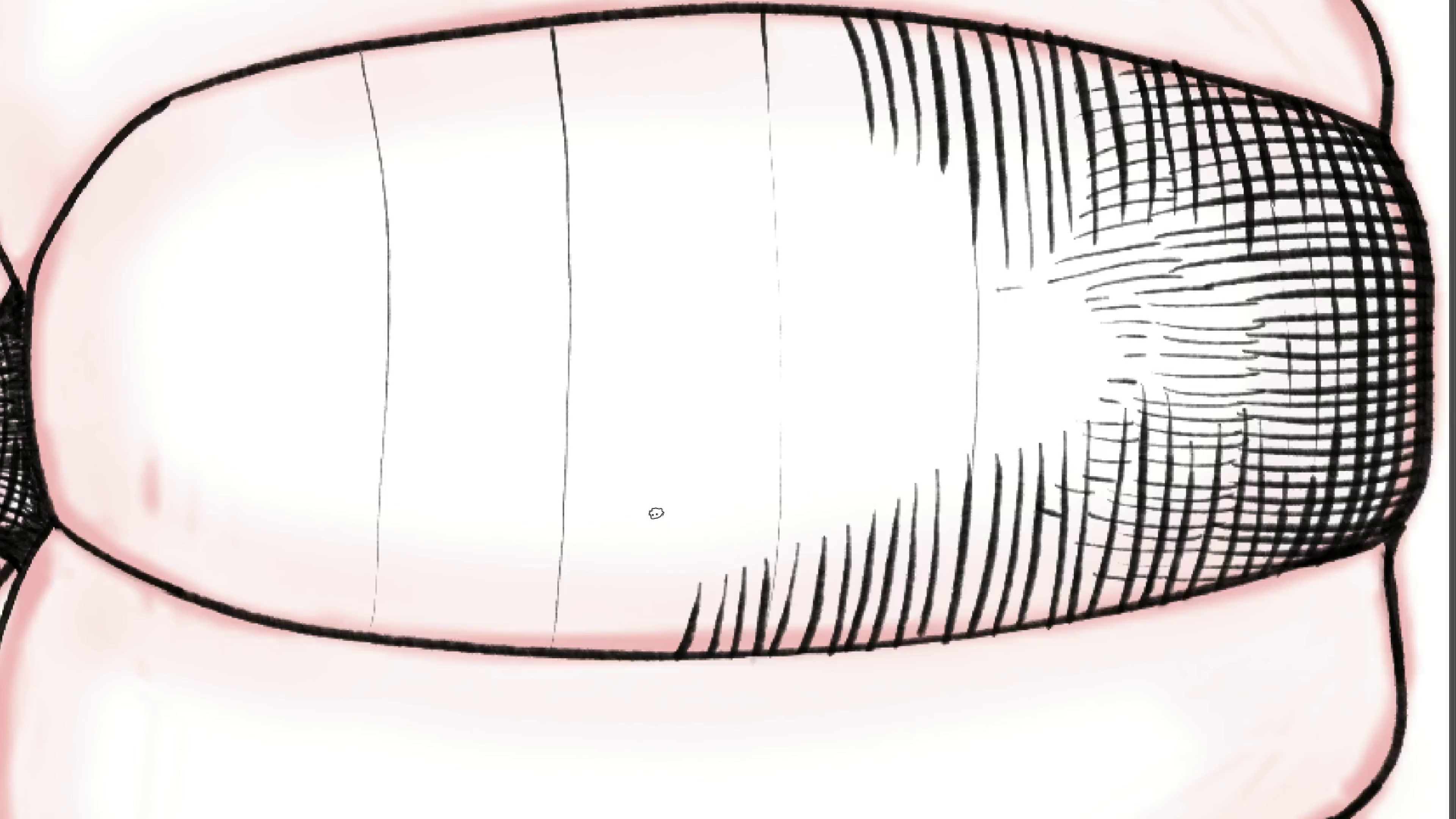 
hold_key(key=Space, duration=0.6)
 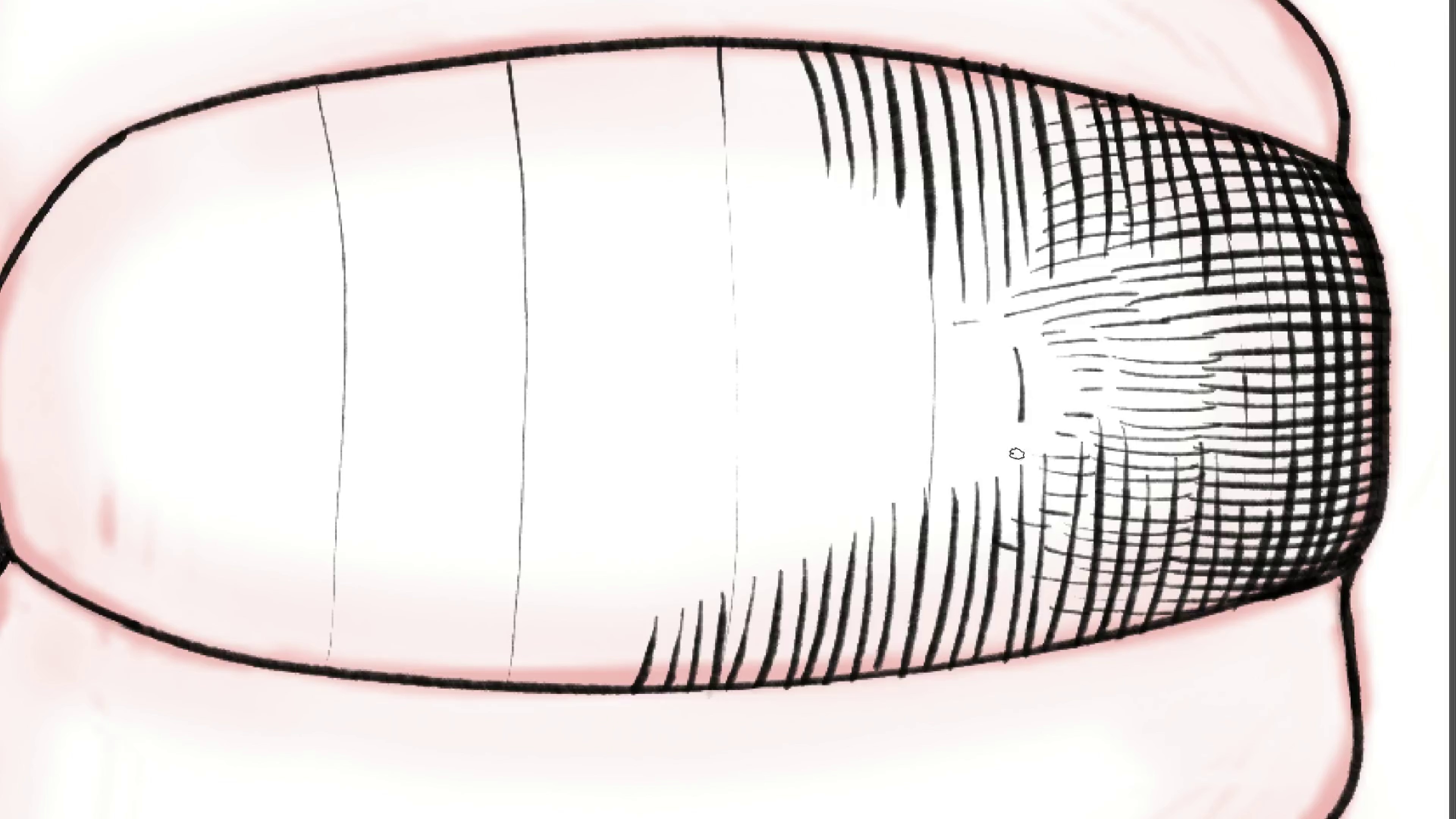 
left_click_drag(start_coordinate=[1034, 349], to_coordinate=[991, 383])
 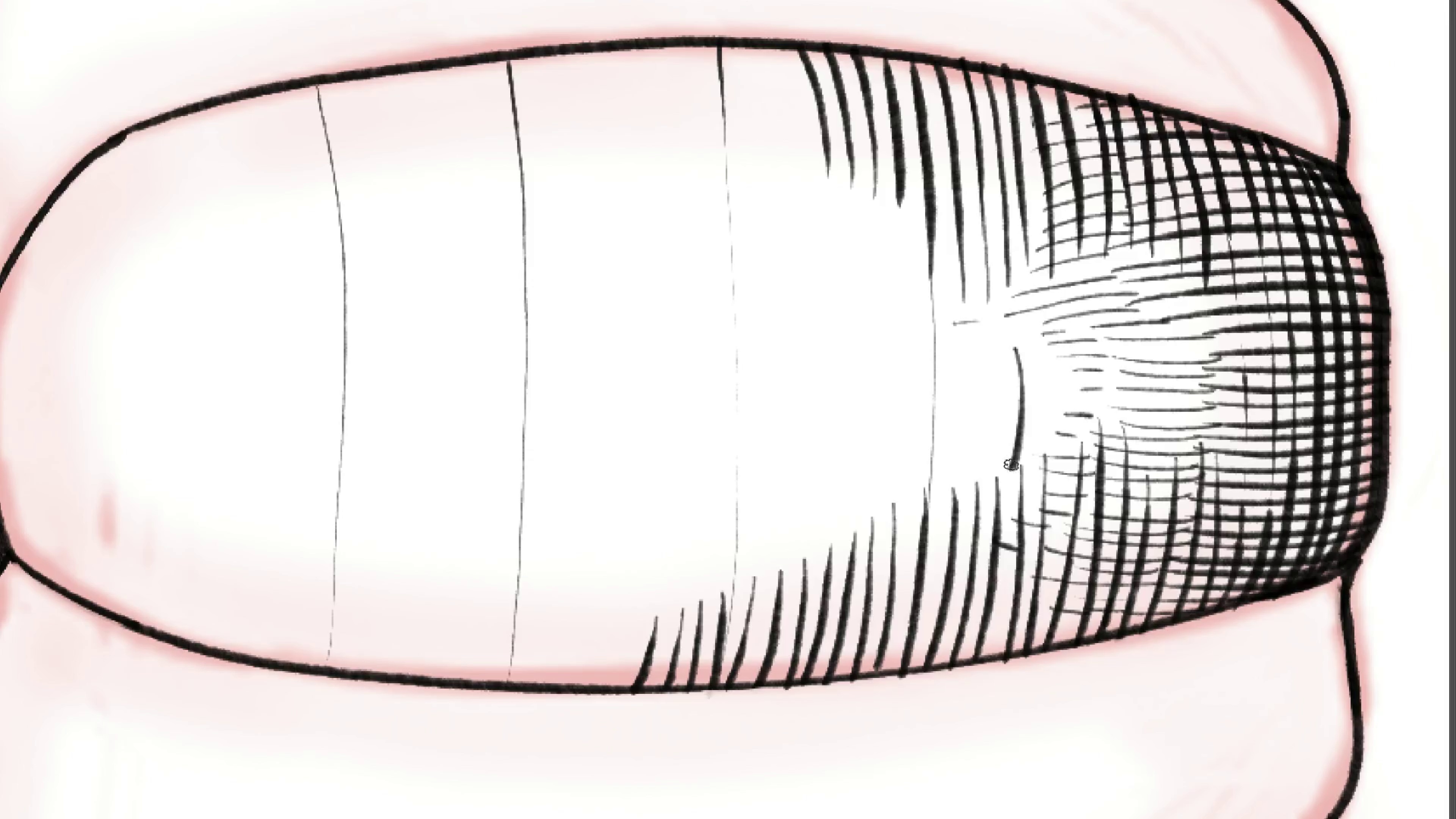 
key(Control+ControlLeft)
 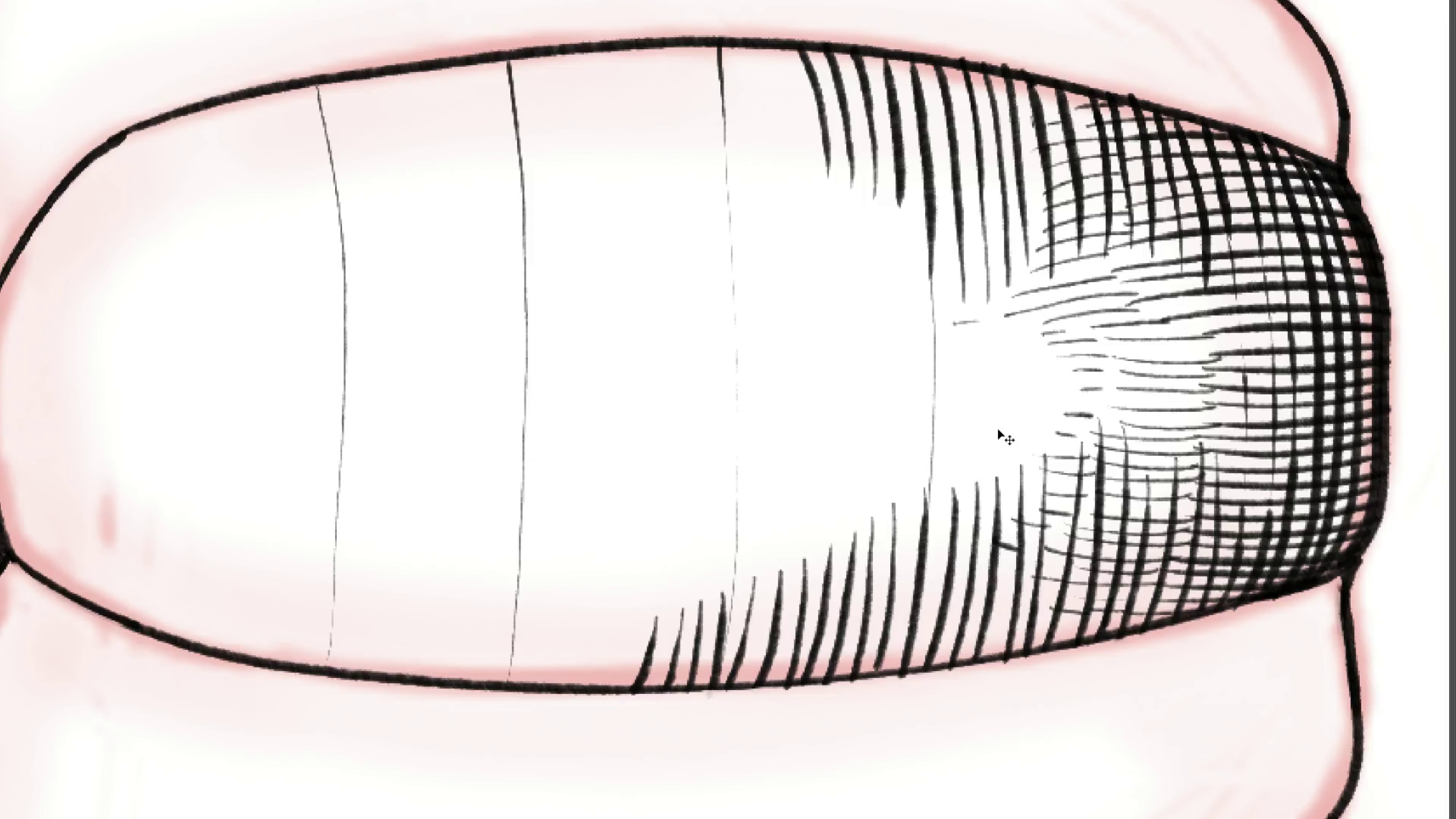 
key(Control+Z)
 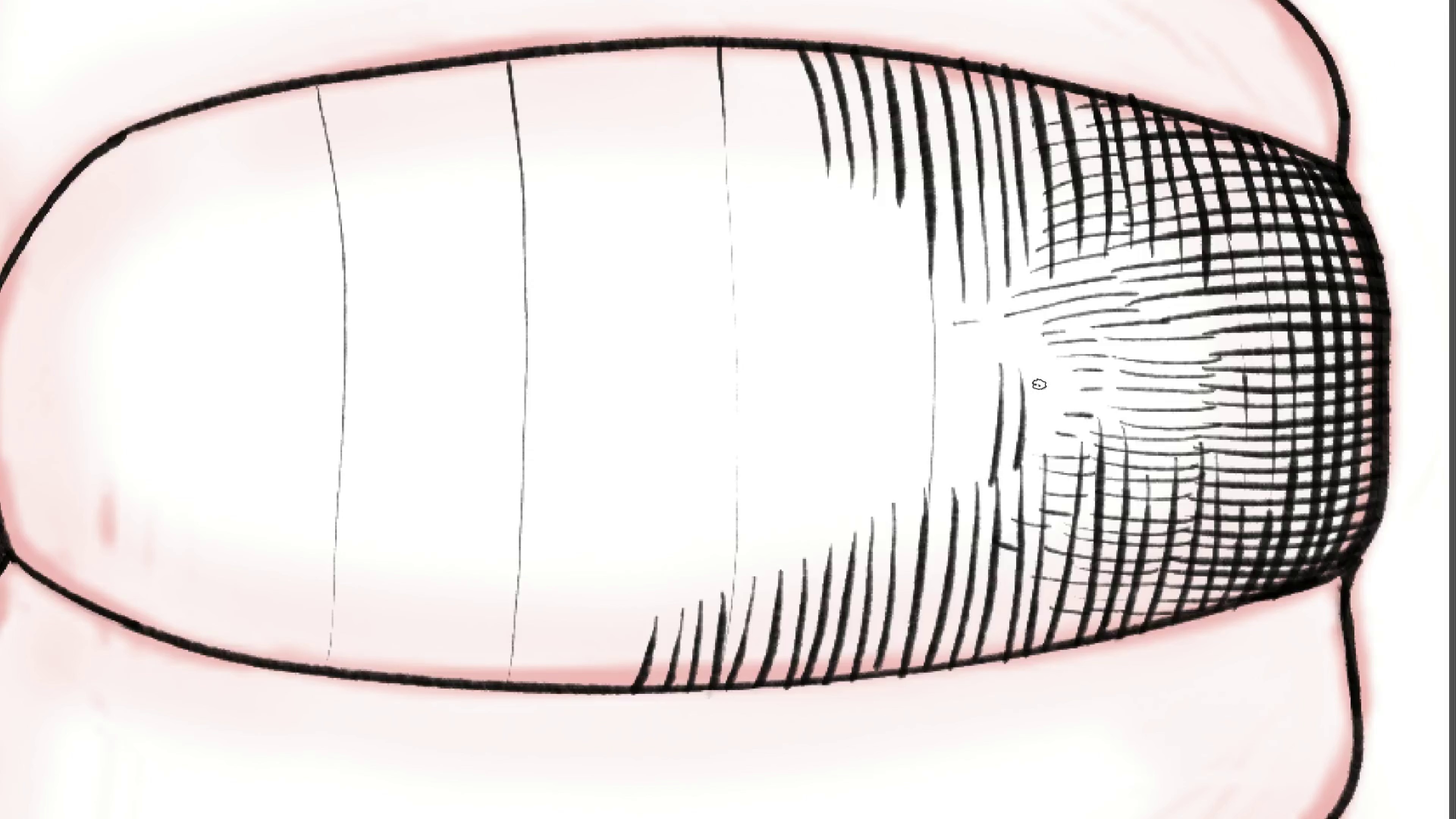 
hold_key(key=Space, duration=1.06)
 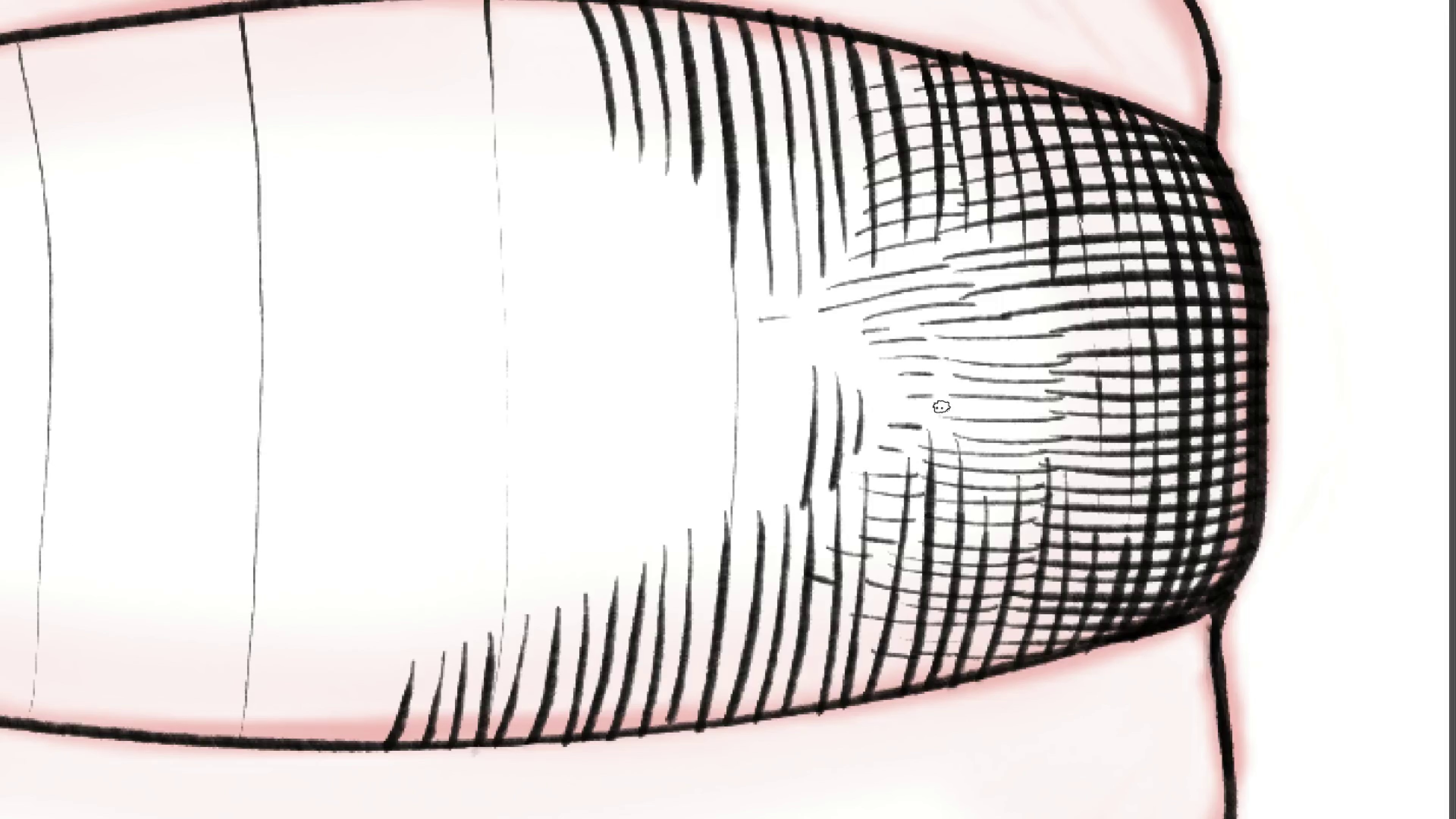 
left_click_drag(start_coordinate=[1132, 328], to_coordinate=[967, 324])
 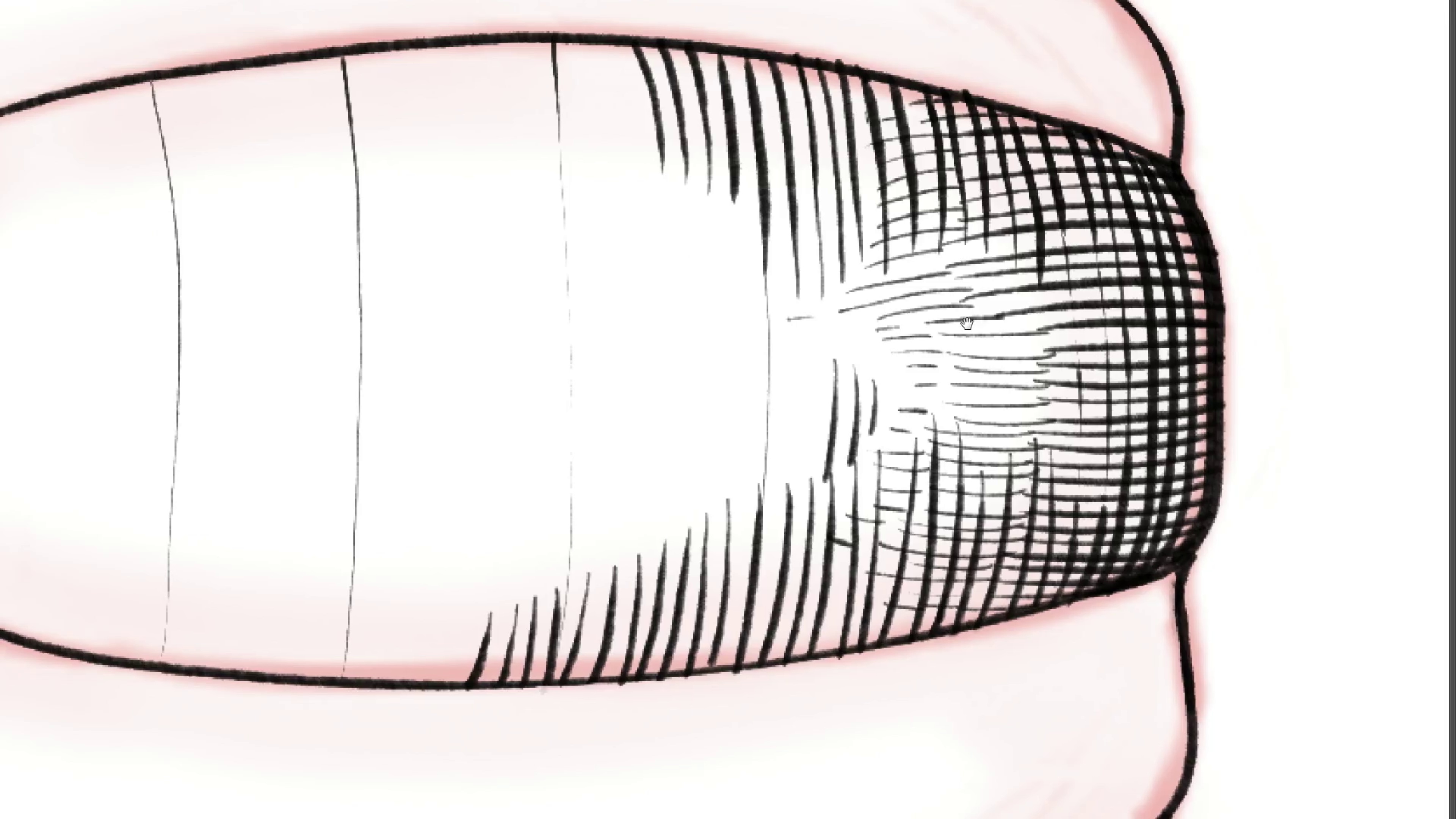 
hold_key(key=ControlLeft, duration=0.46)
left_click_drag(start_coordinate=[964, 318], to_coordinate=[975, 347])
 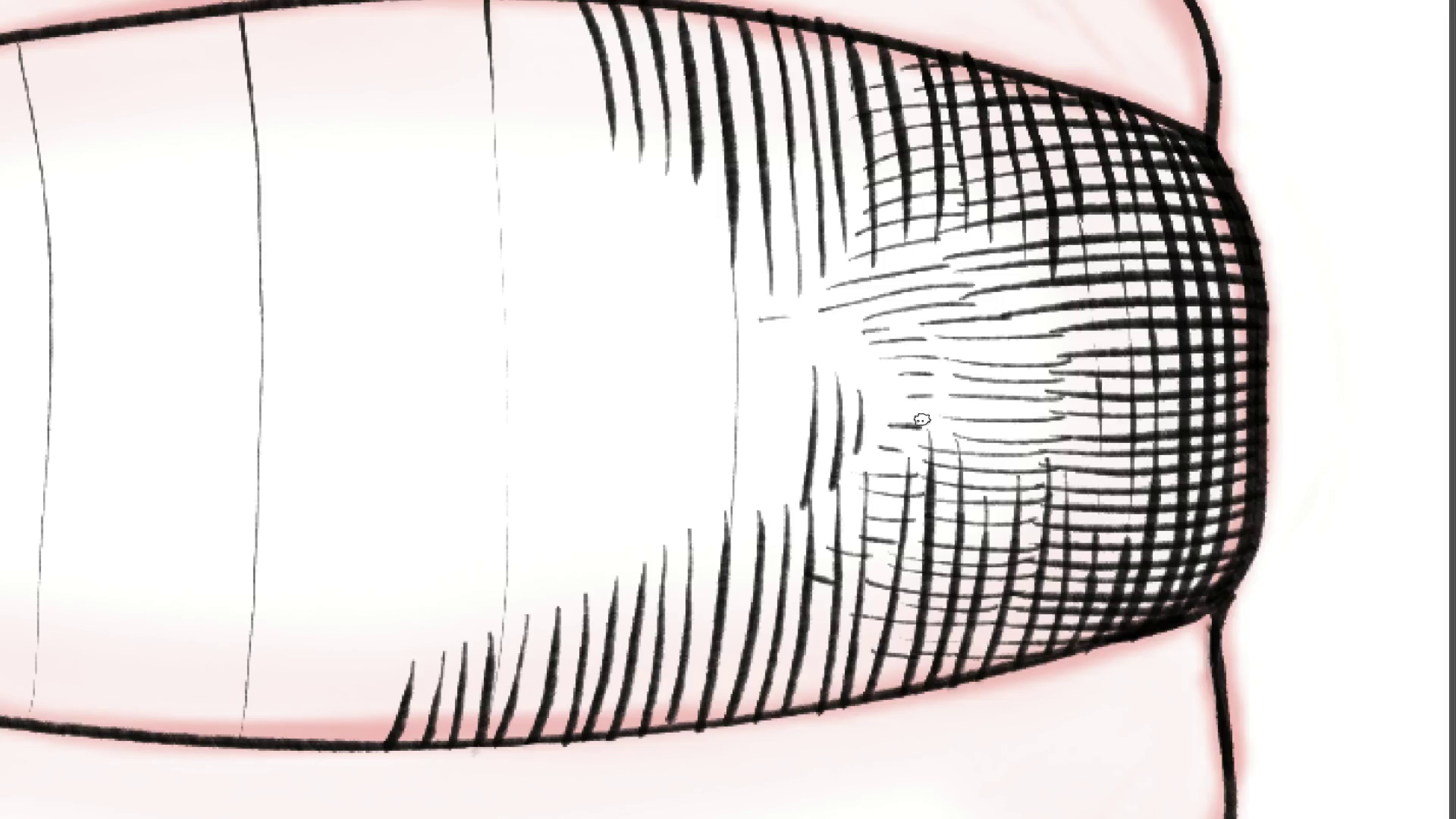 
key(Control+Z)
 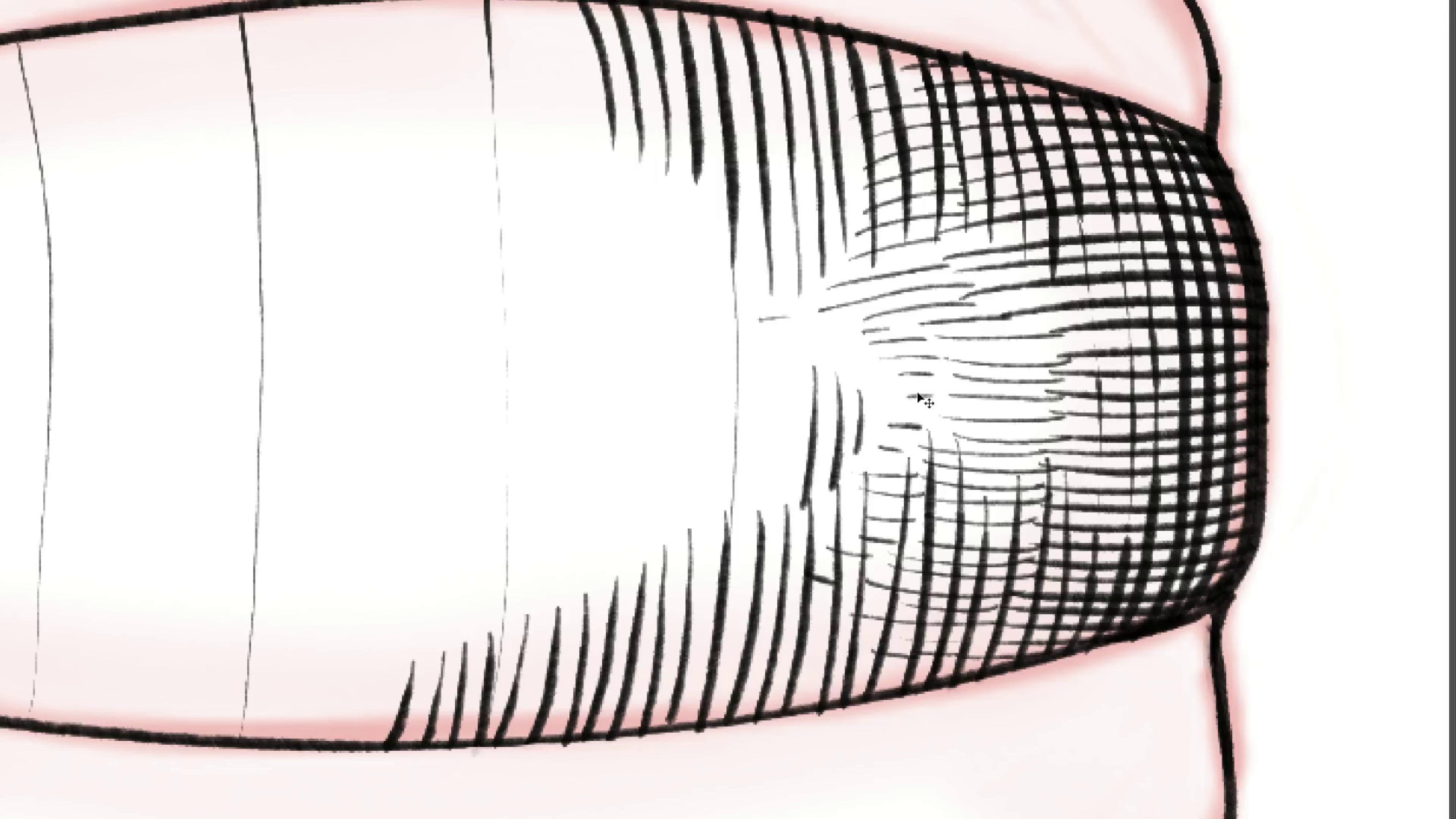 
key(Control+Z)
 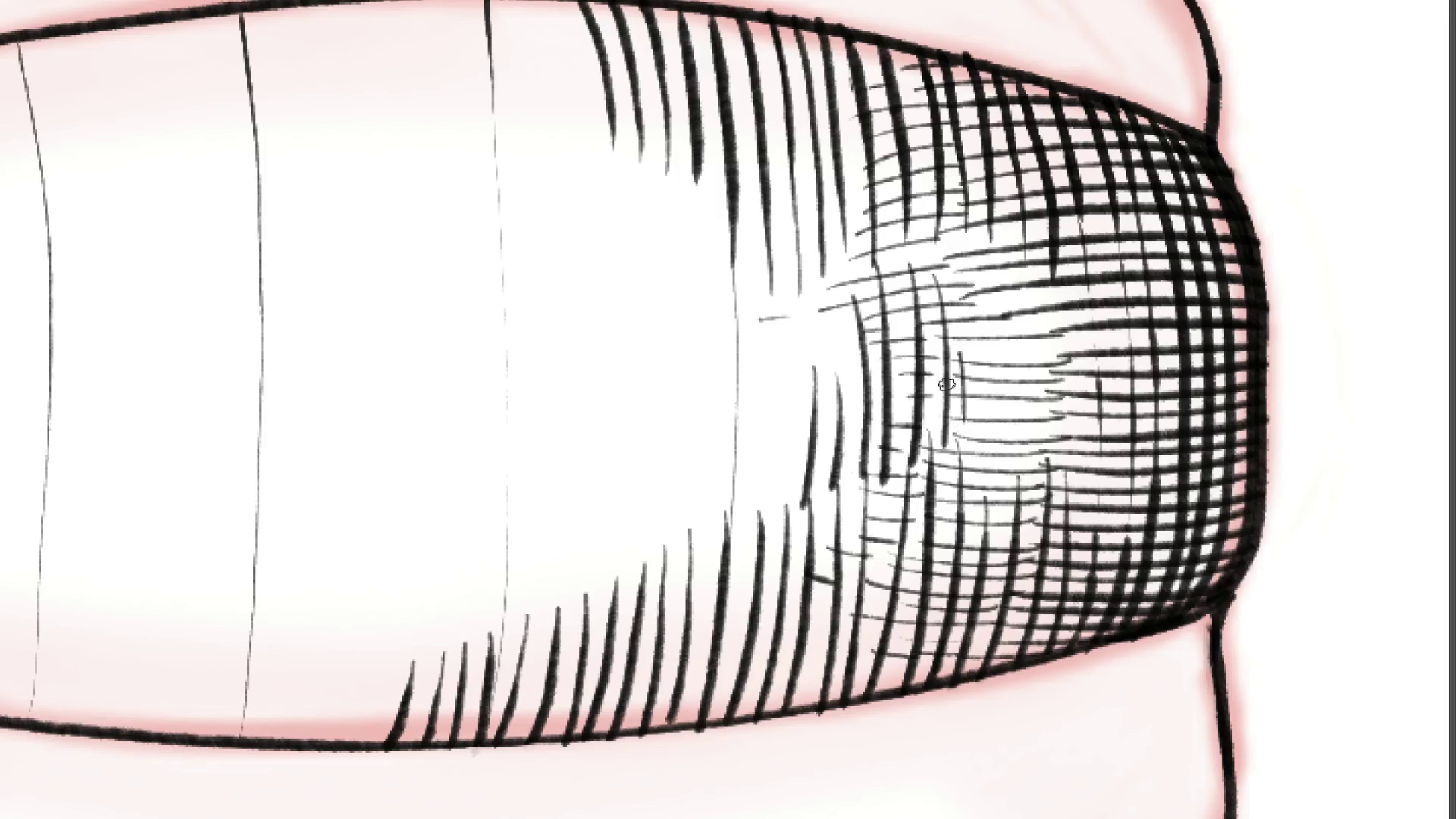 
wait(9.26)
 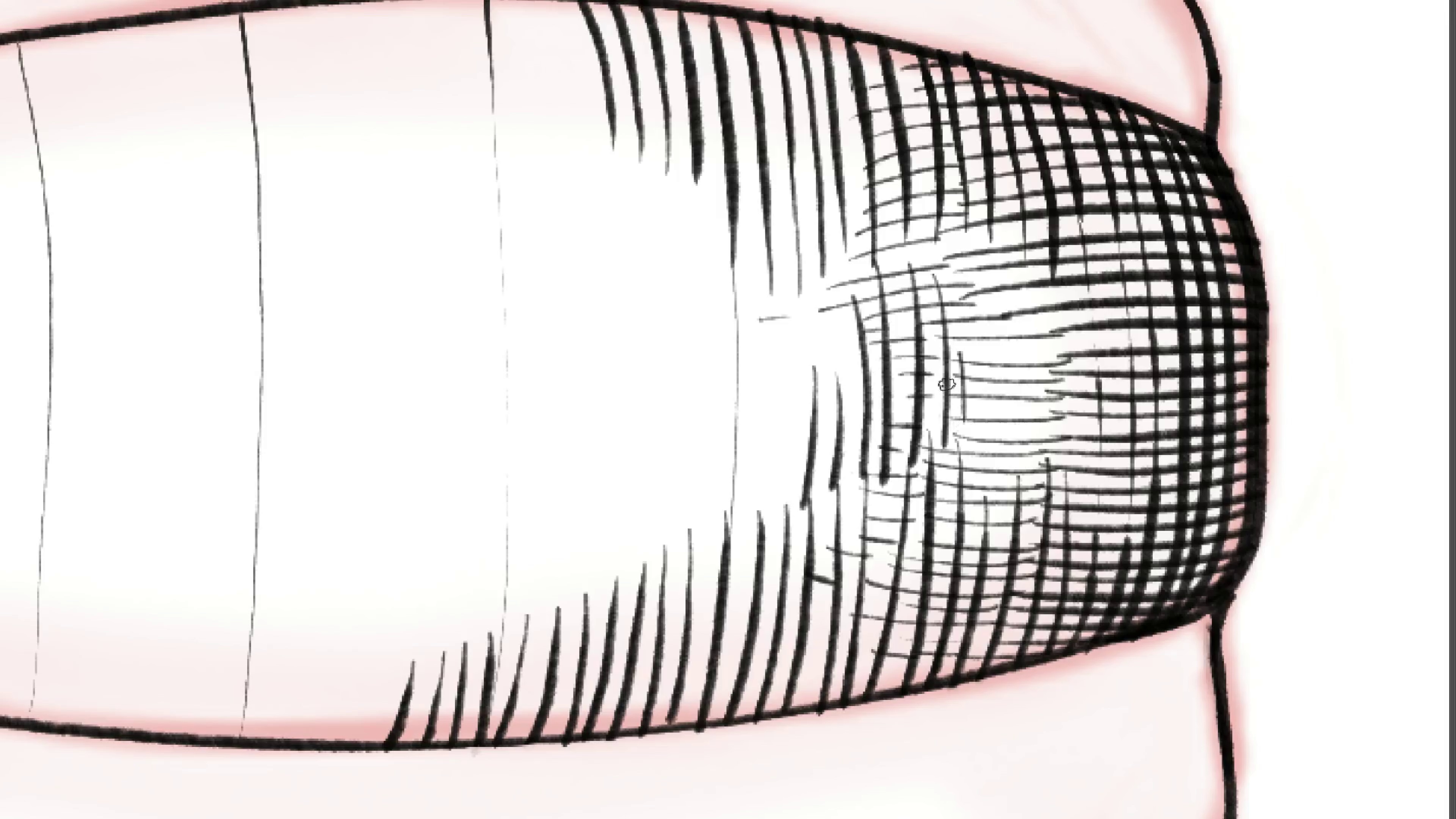 
hold_key(key=ControlLeft, duration=0.5)
 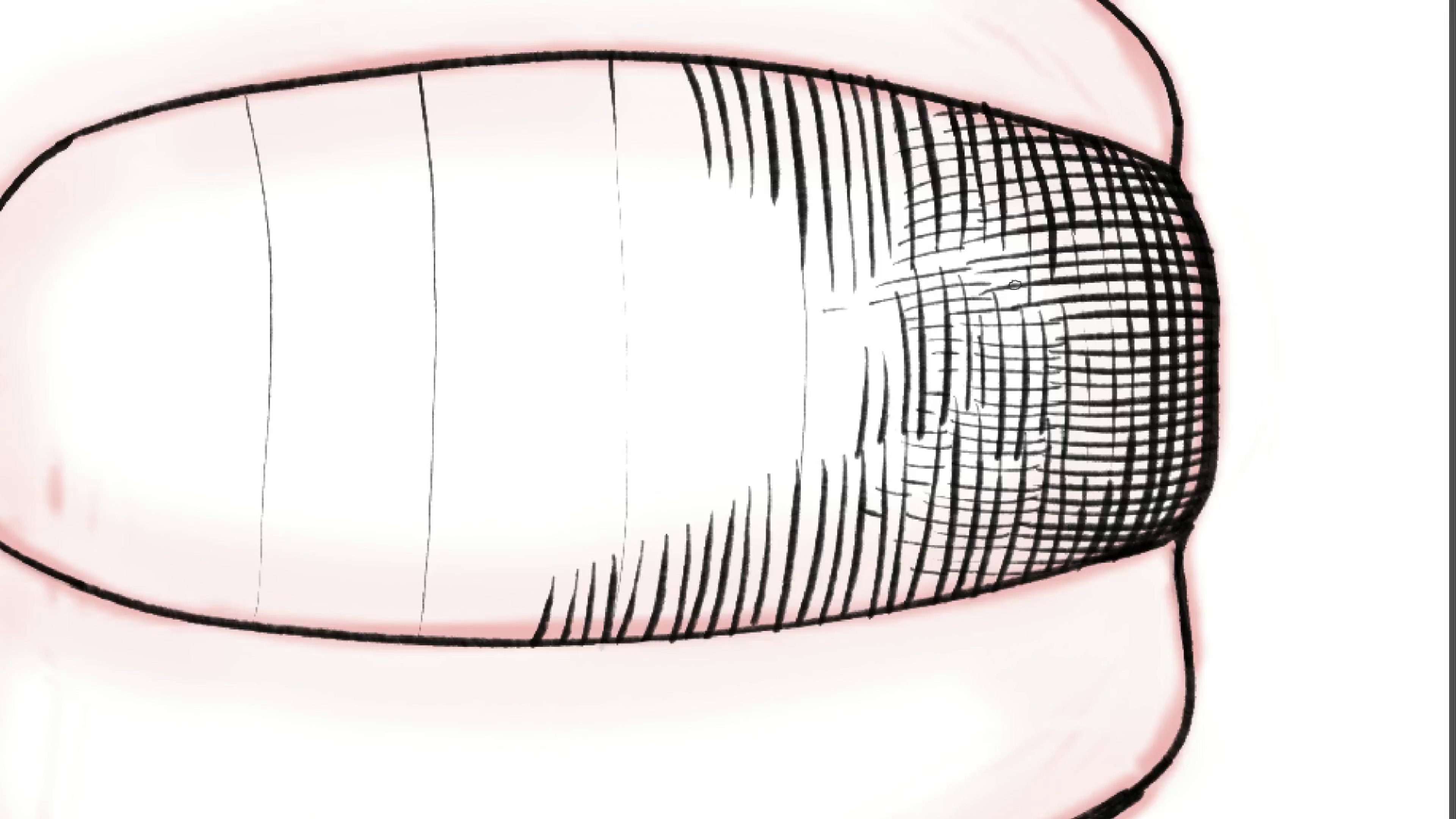 
hold_key(key=Space, duration=0.51)
 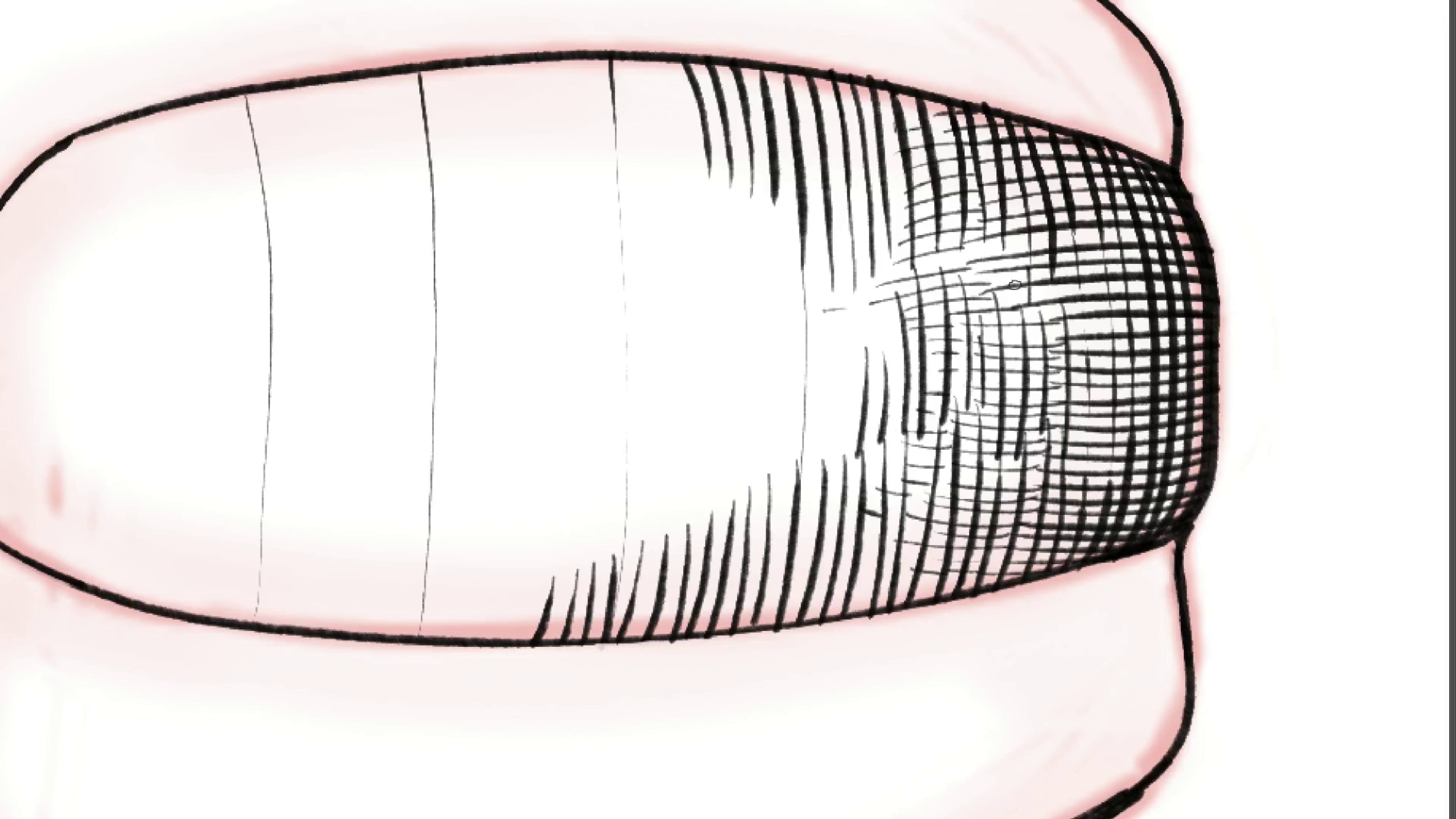 
left_click_drag(start_coordinate=[1049, 280], to_coordinate=[1026, 318])
 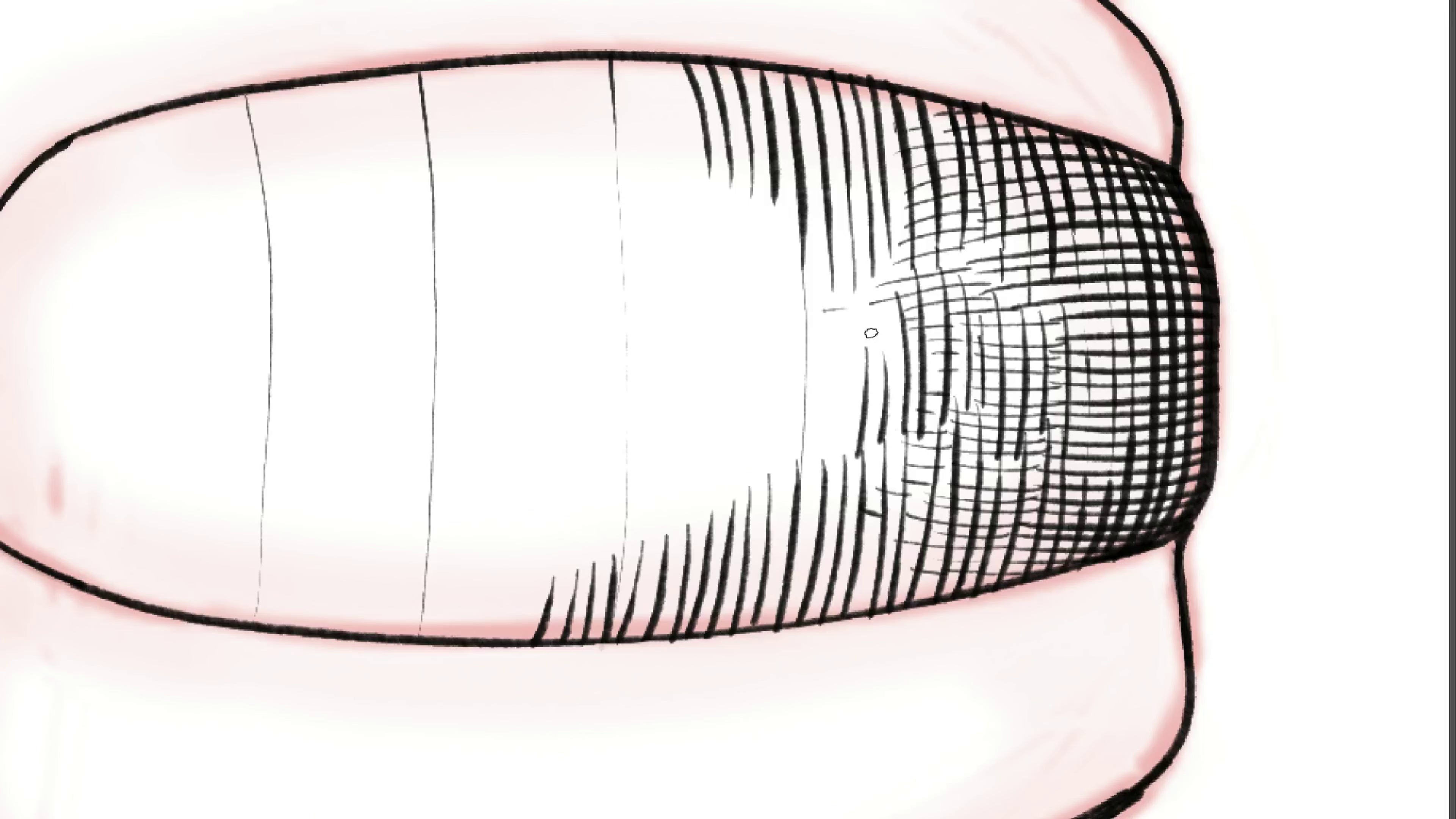 
hold_key(key=Space, duration=5.7)
 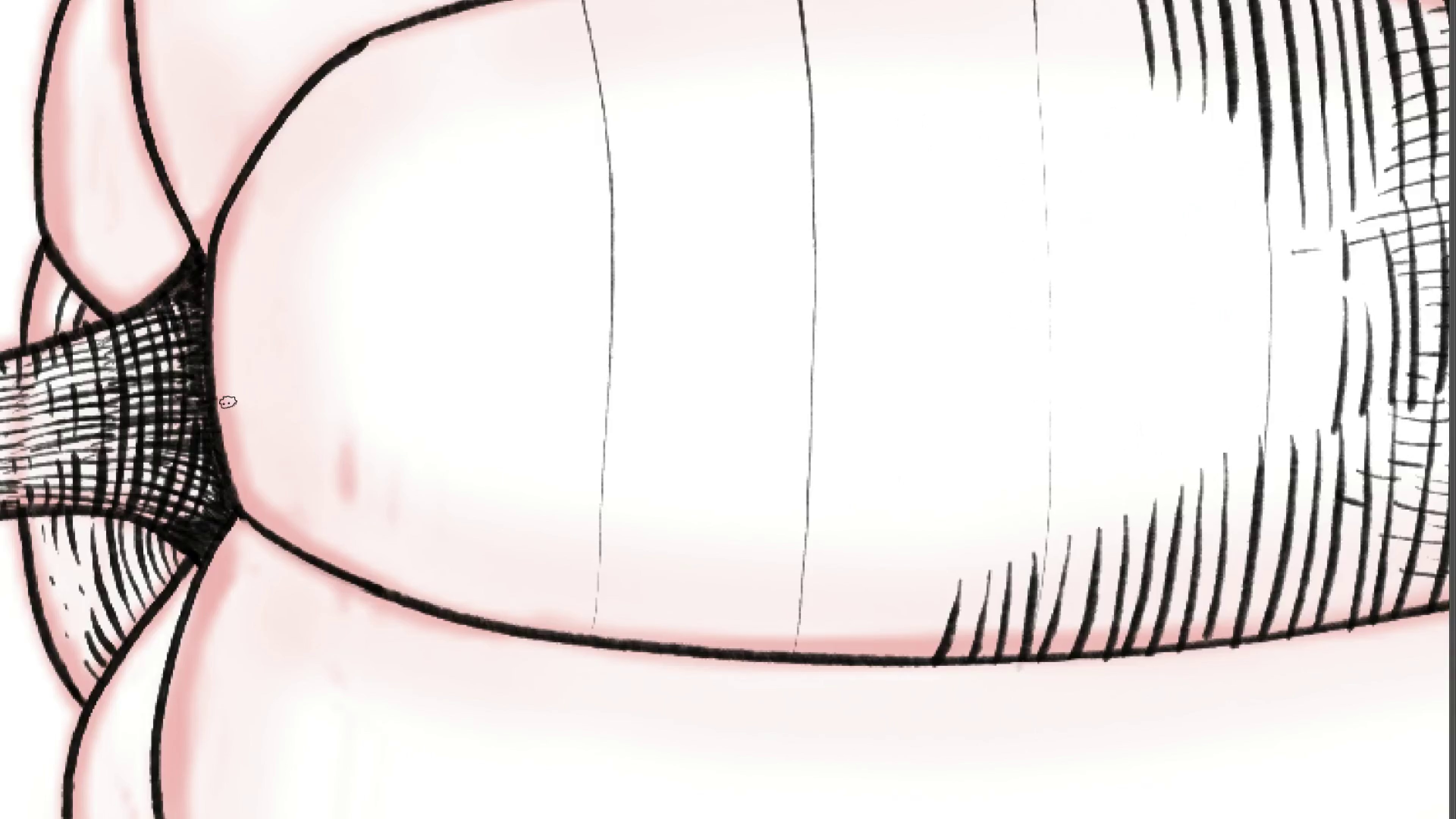 
left_click_drag(start_coordinate=[875, 287], to_coordinate=[870, 293])
 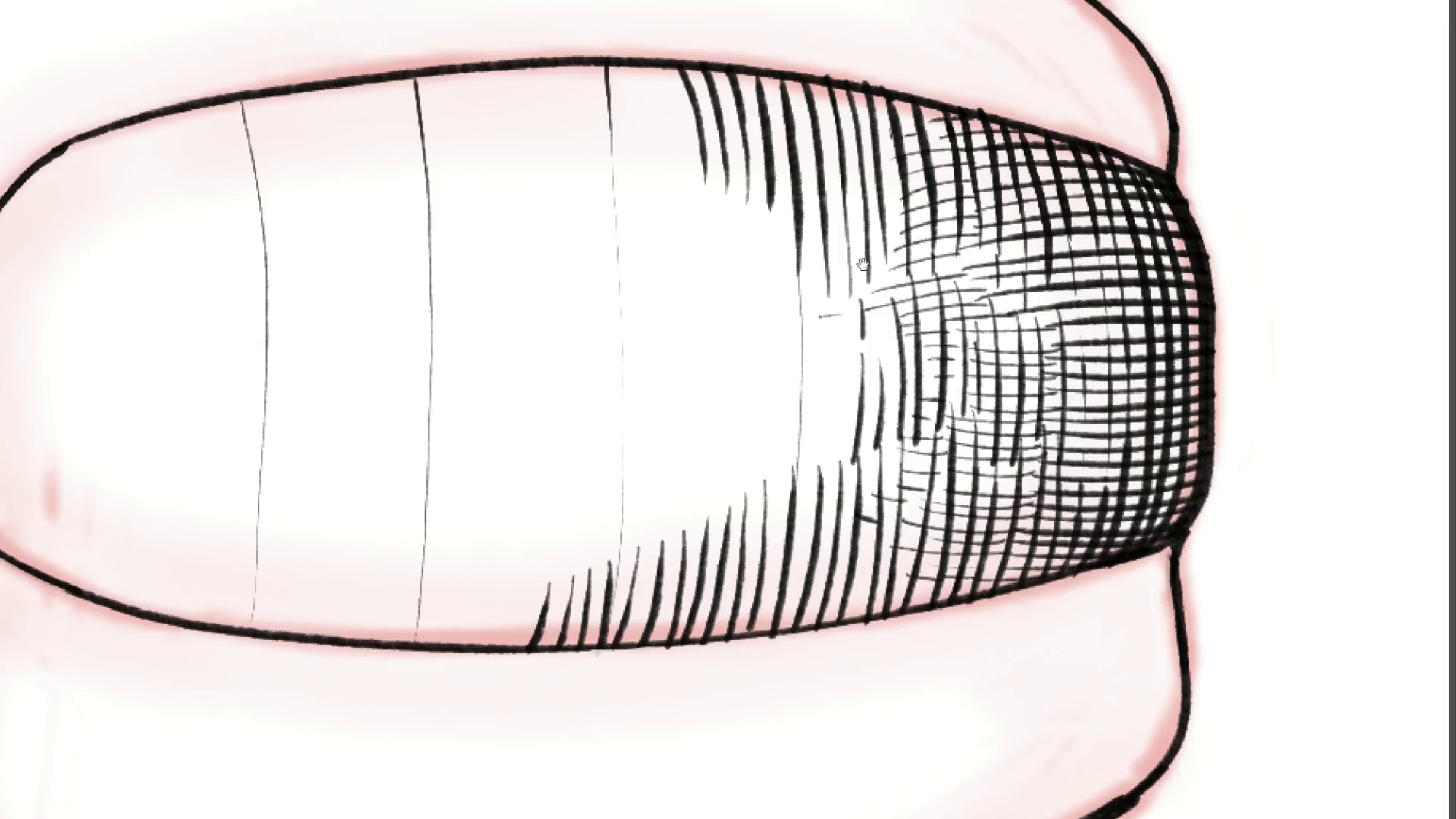 
hold_key(key=ControlLeft, duration=0.75)
left_click_drag(start_coordinate=[865, 265], to_coordinate=[843, 351])
 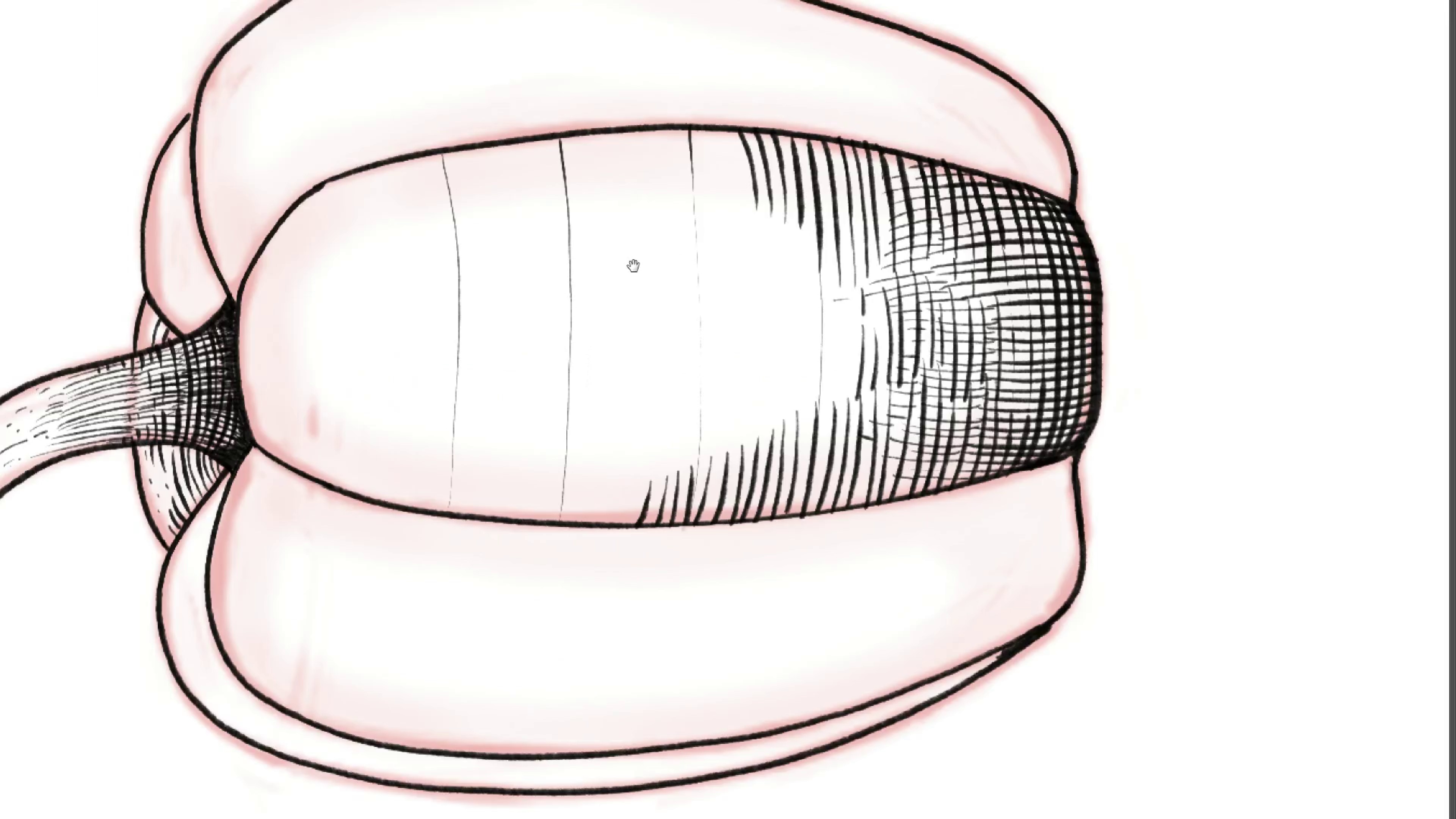 
left_click_drag(start_coordinate=[632, 258], to_coordinate=[770, 255])
 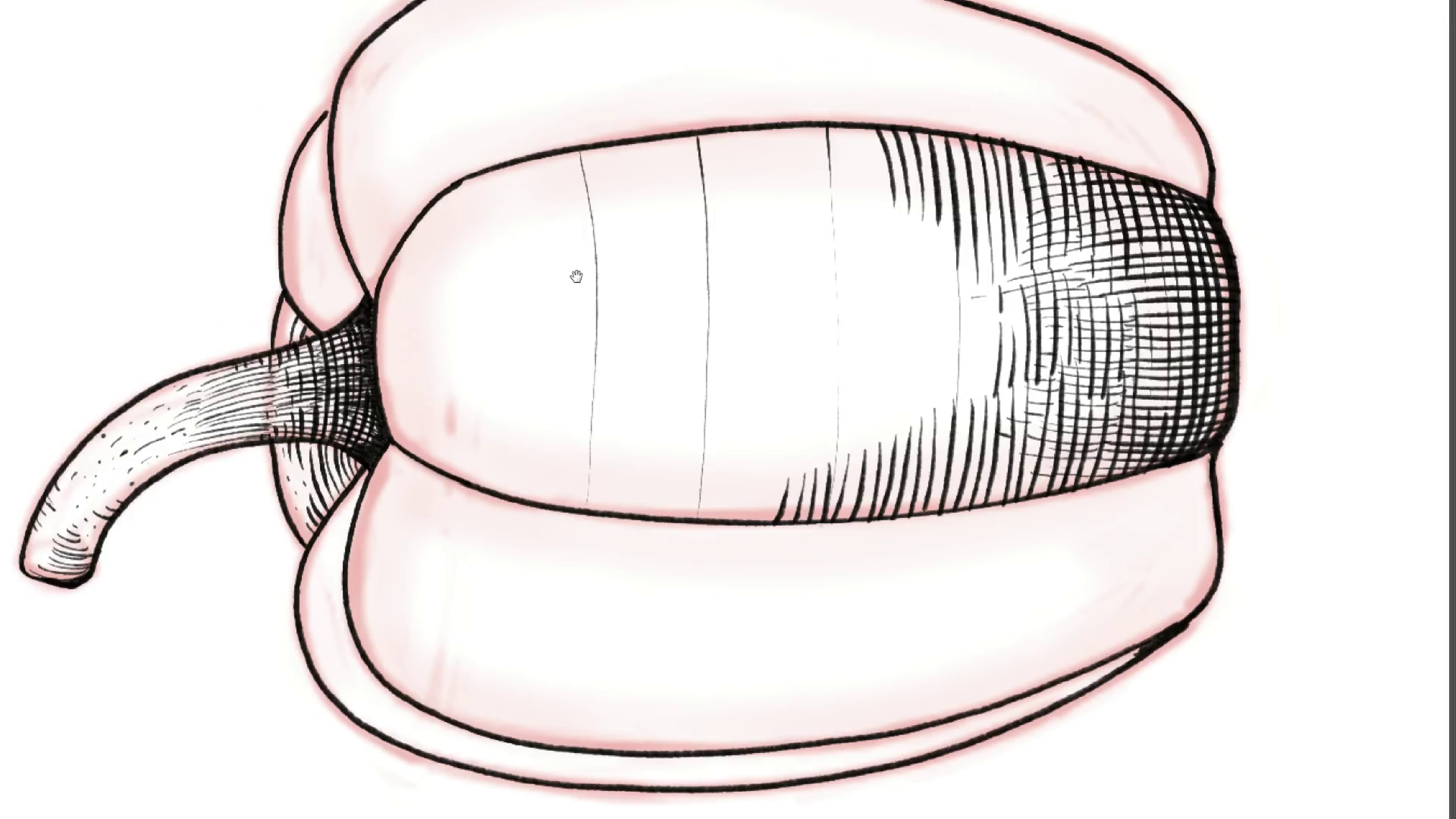 
hold_key(key=ControlLeft, duration=0.62)
left_click_drag(start_coordinate=[387, 240], to_coordinate=[405, 271])
 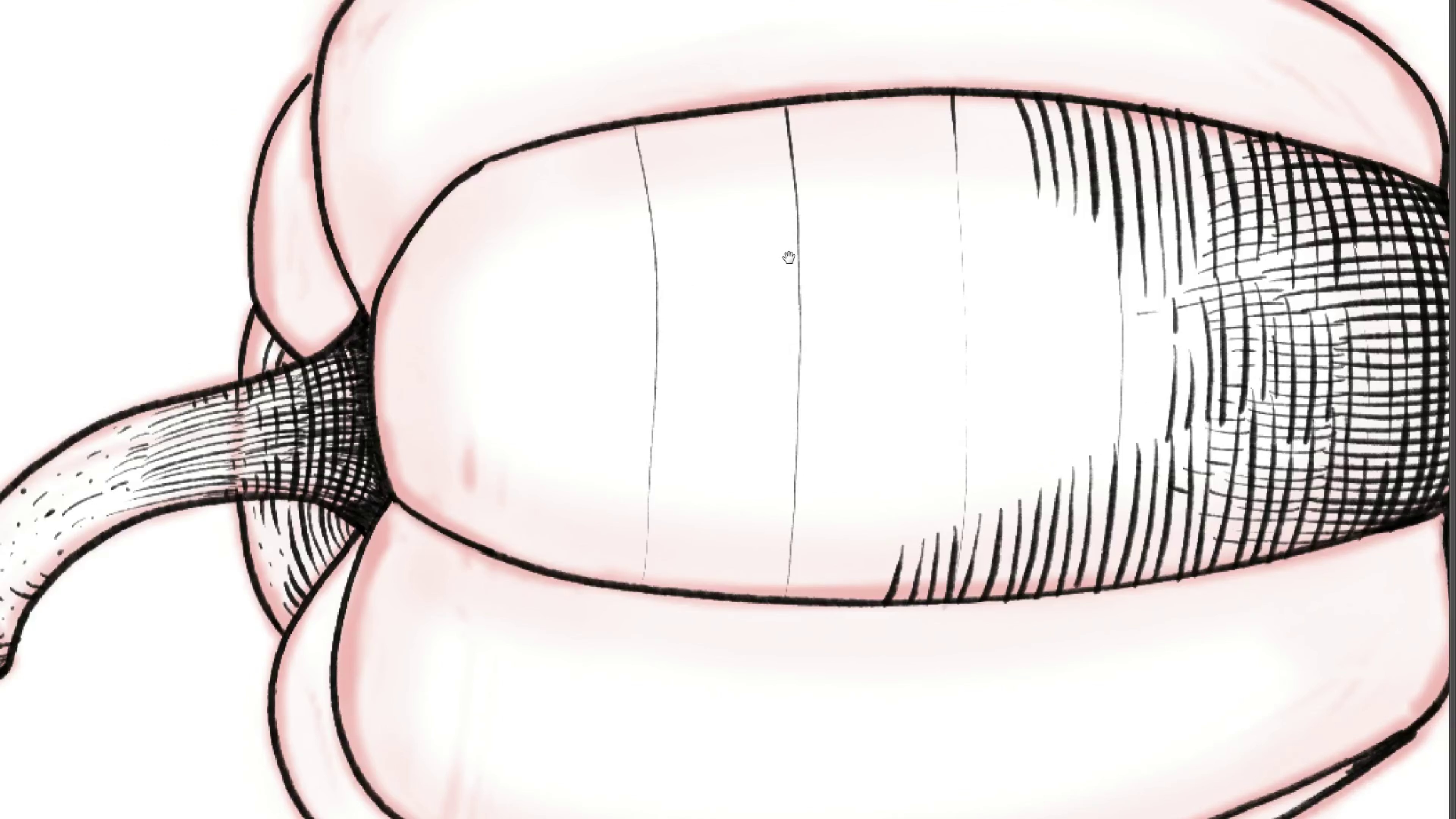 
left_click_drag(start_coordinate=[815, 241], to_coordinate=[655, 221])
 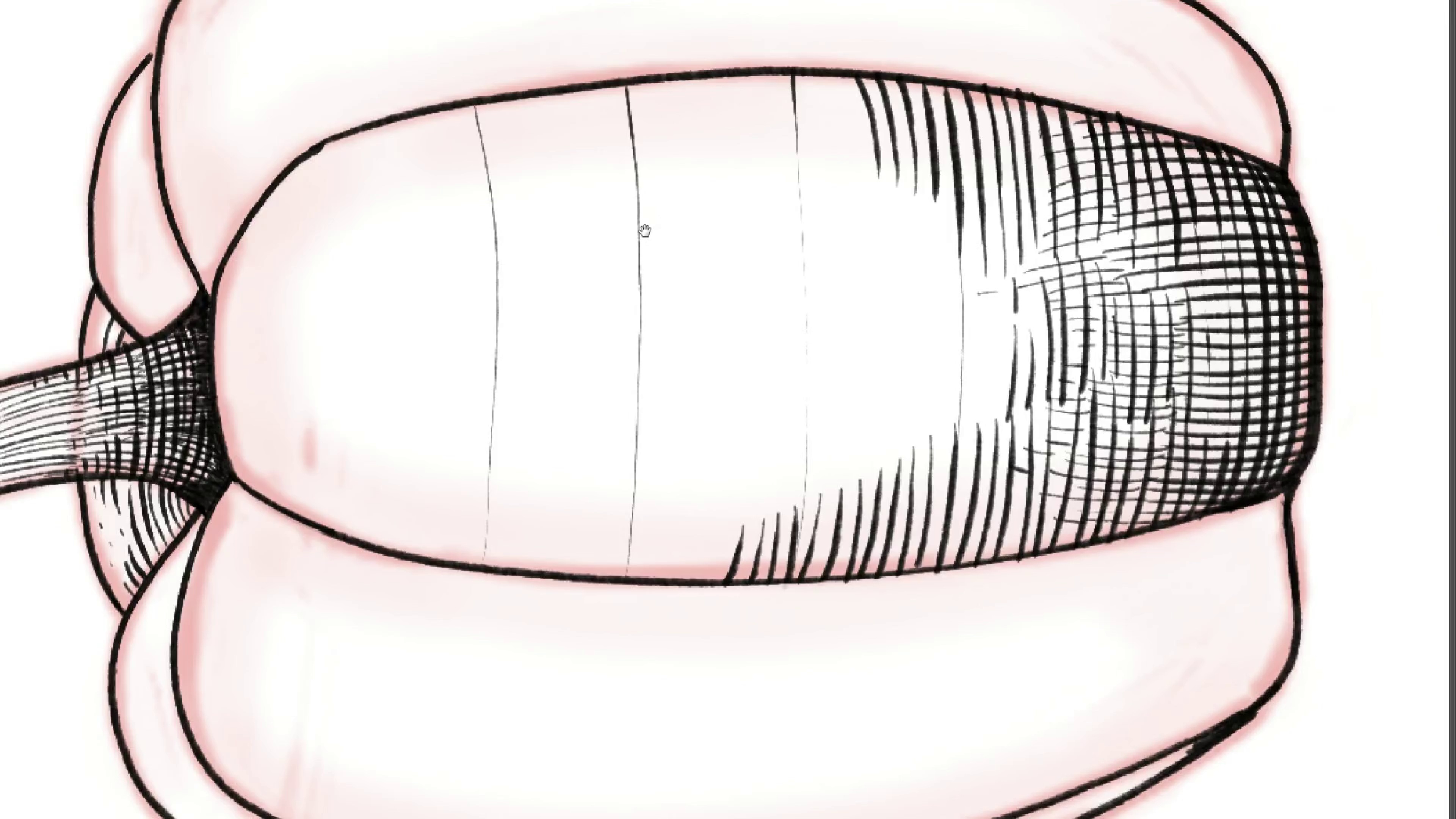 
hold_key(key=ControlLeft, duration=0.46)
left_click_drag(start_coordinate=[633, 379], to_coordinate=[651, 410])
 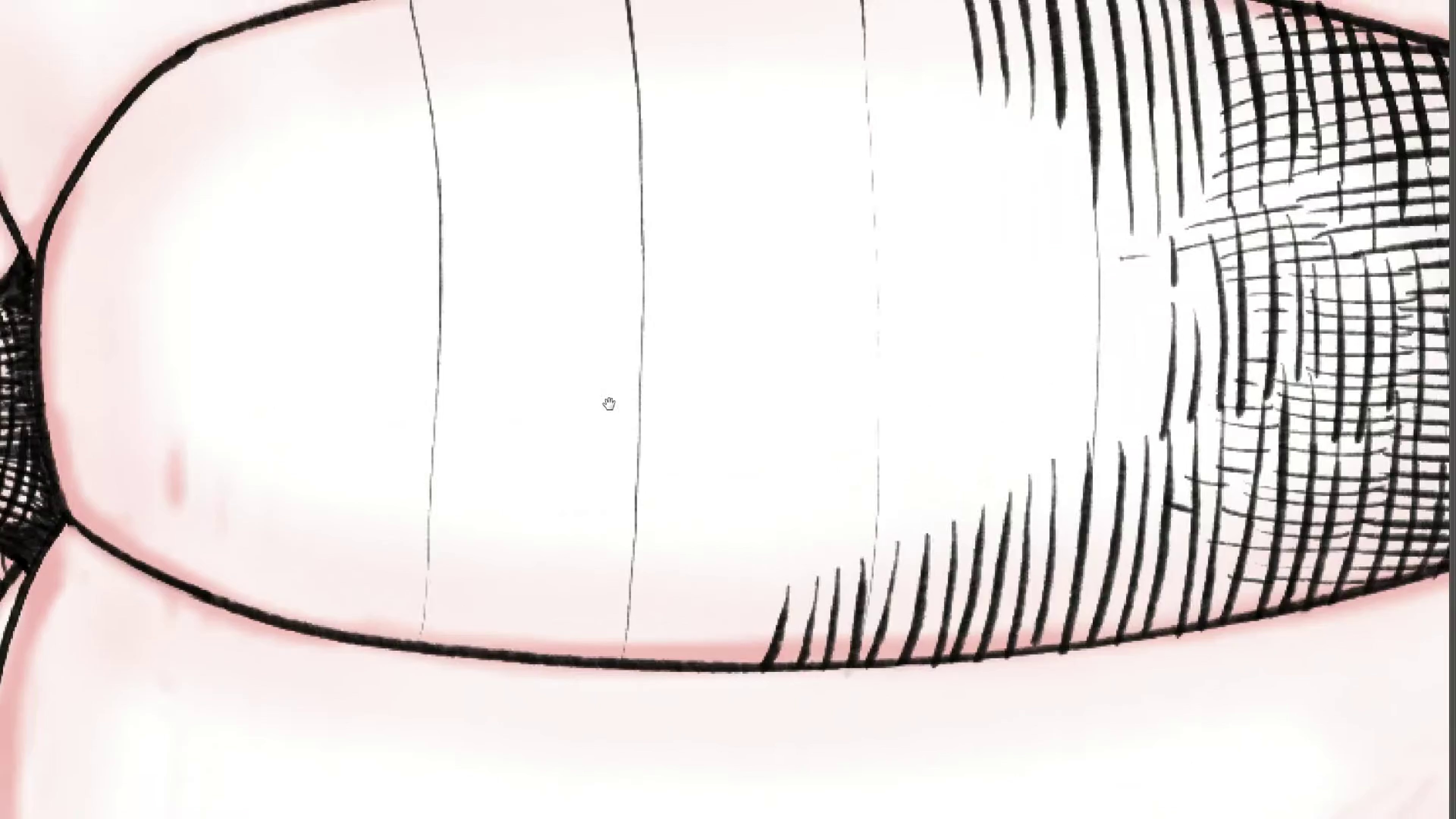 
left_click_drag(start_coordinate=[609, 407], to_coordinate=[781, 401])
 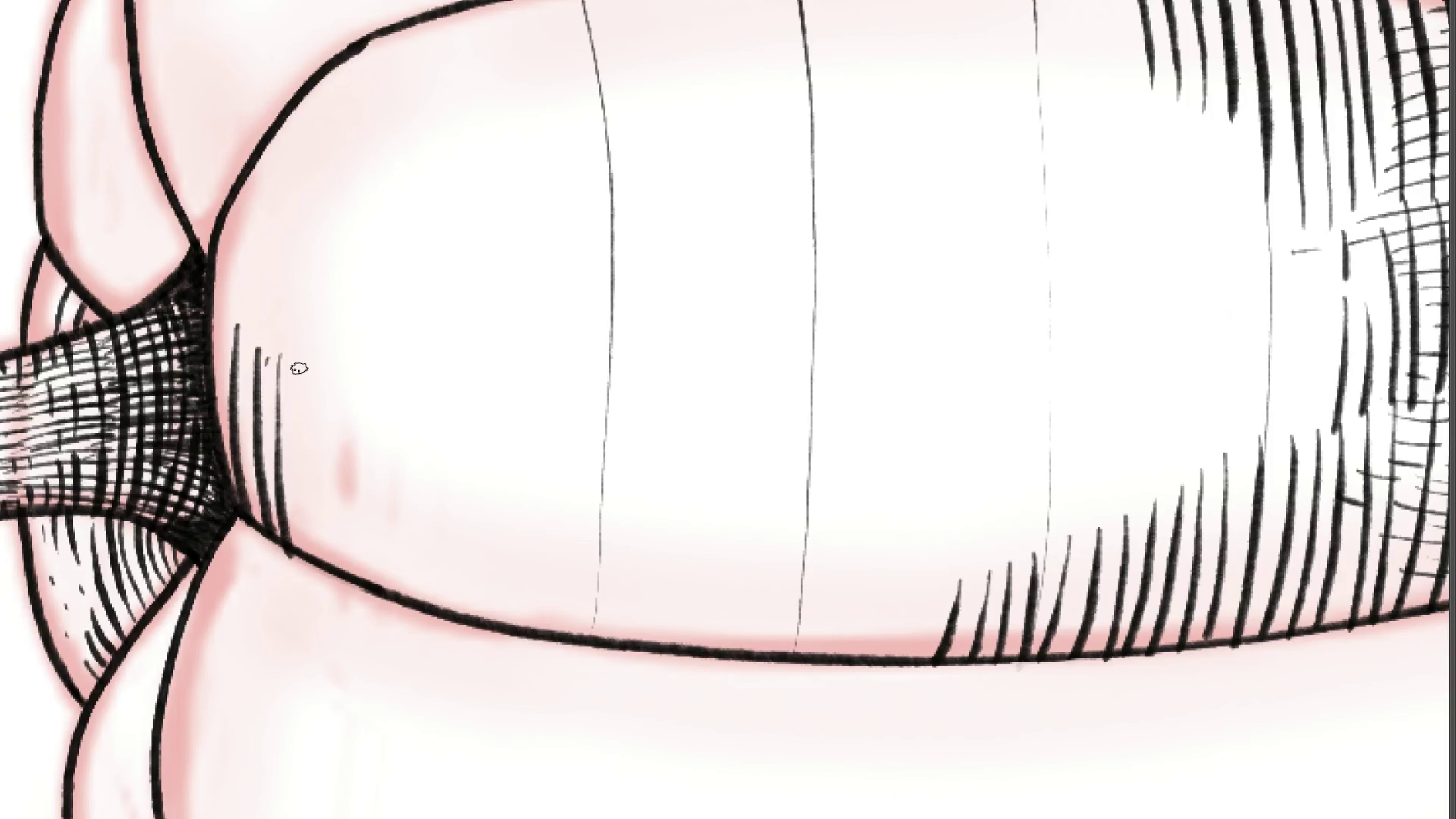 
hold_key(key=Backquote, duration=0.68)
 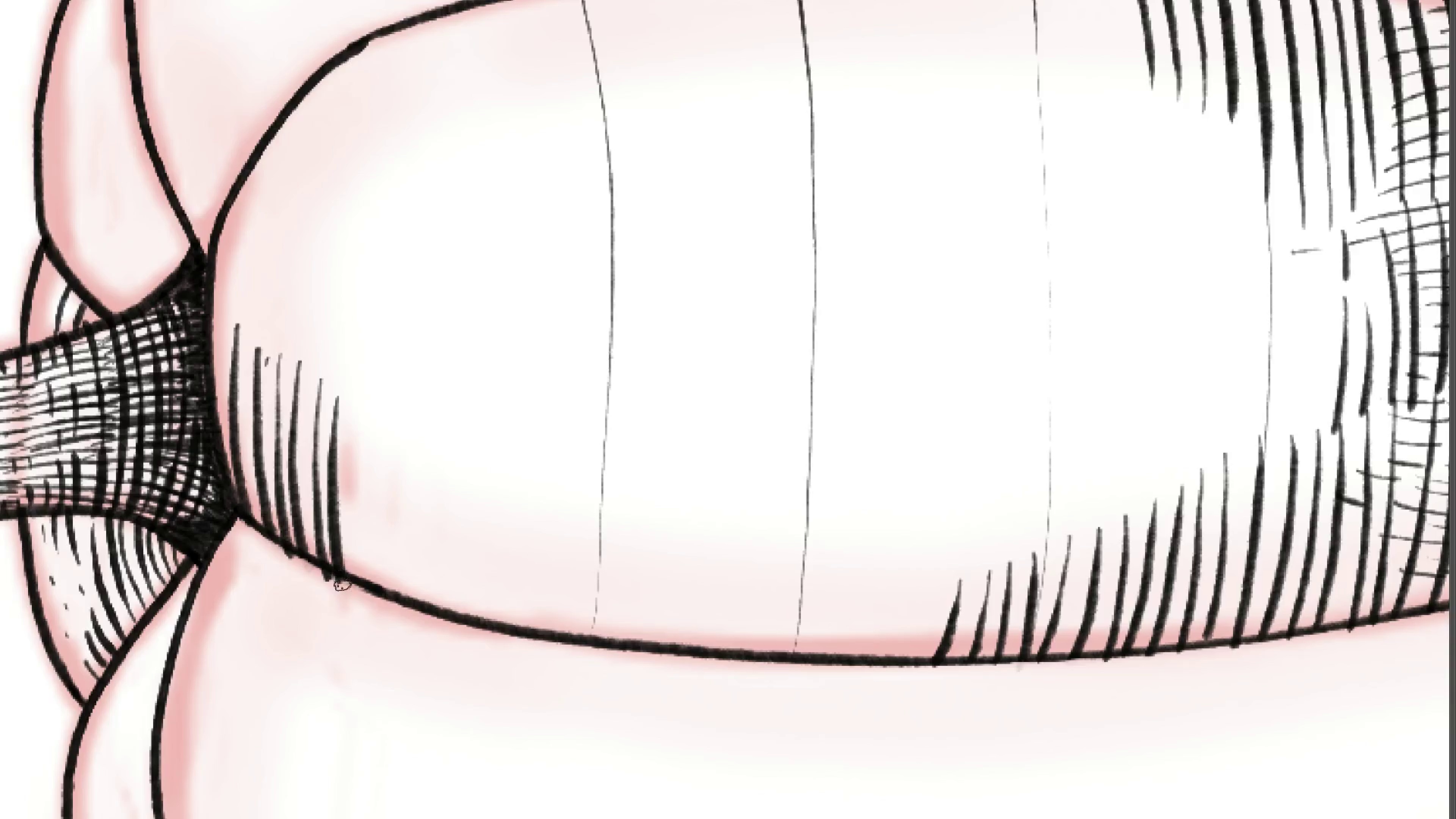 
hold_key(key=Backquote, duration=1.53)
 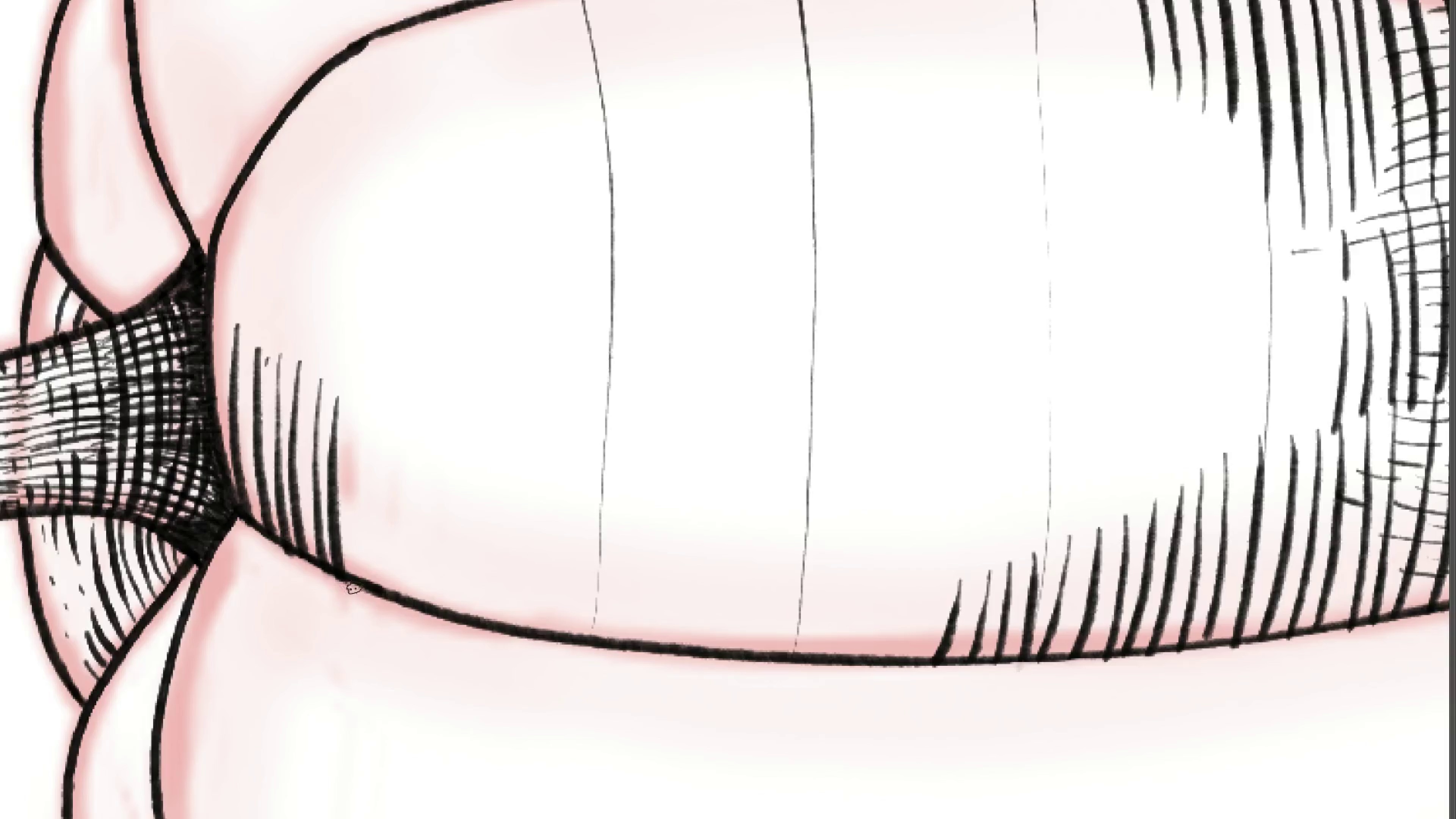 
hold_key(key=Backquote, duration=0.55)
 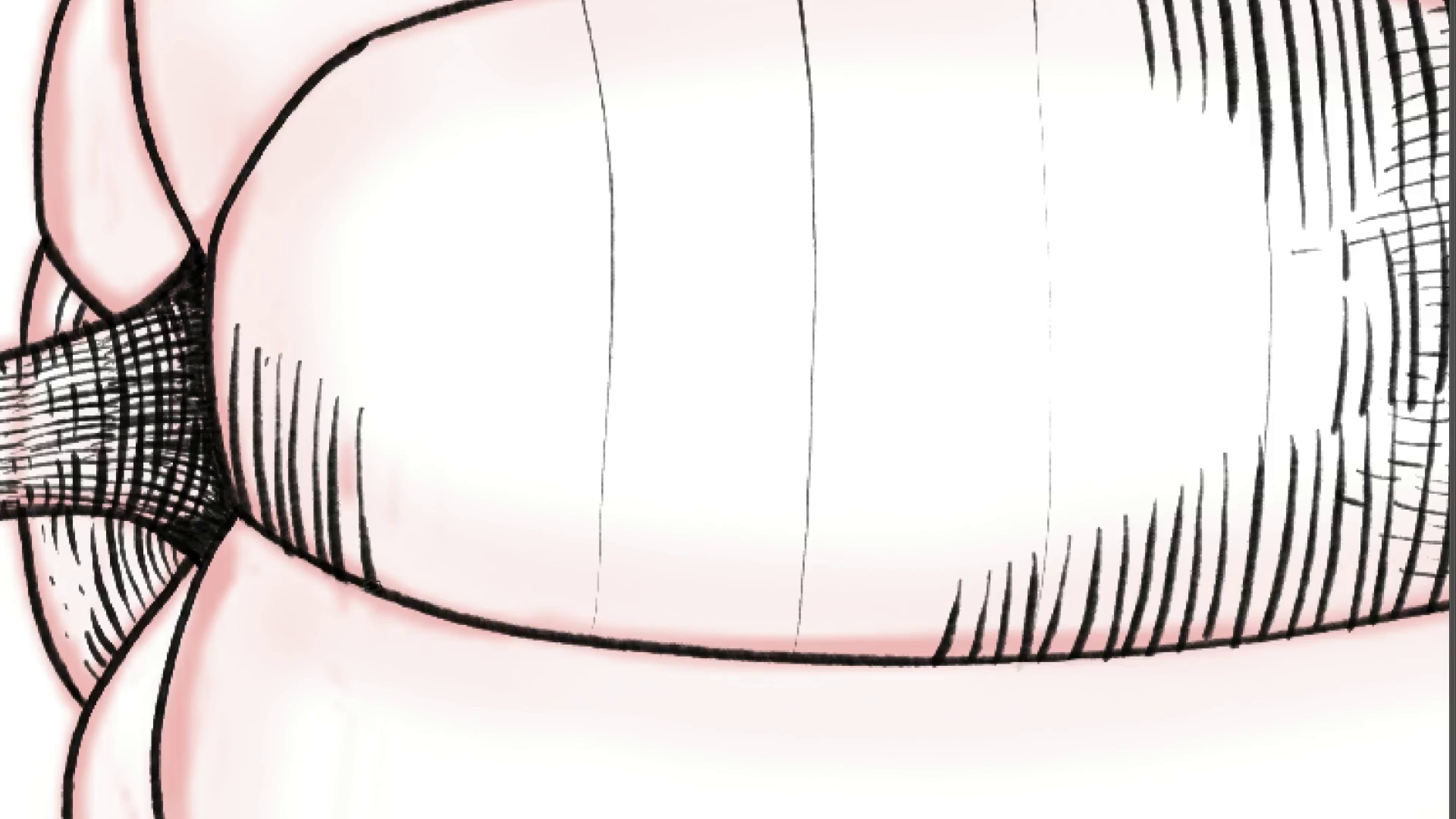 
key(Control+ControlLeft)
 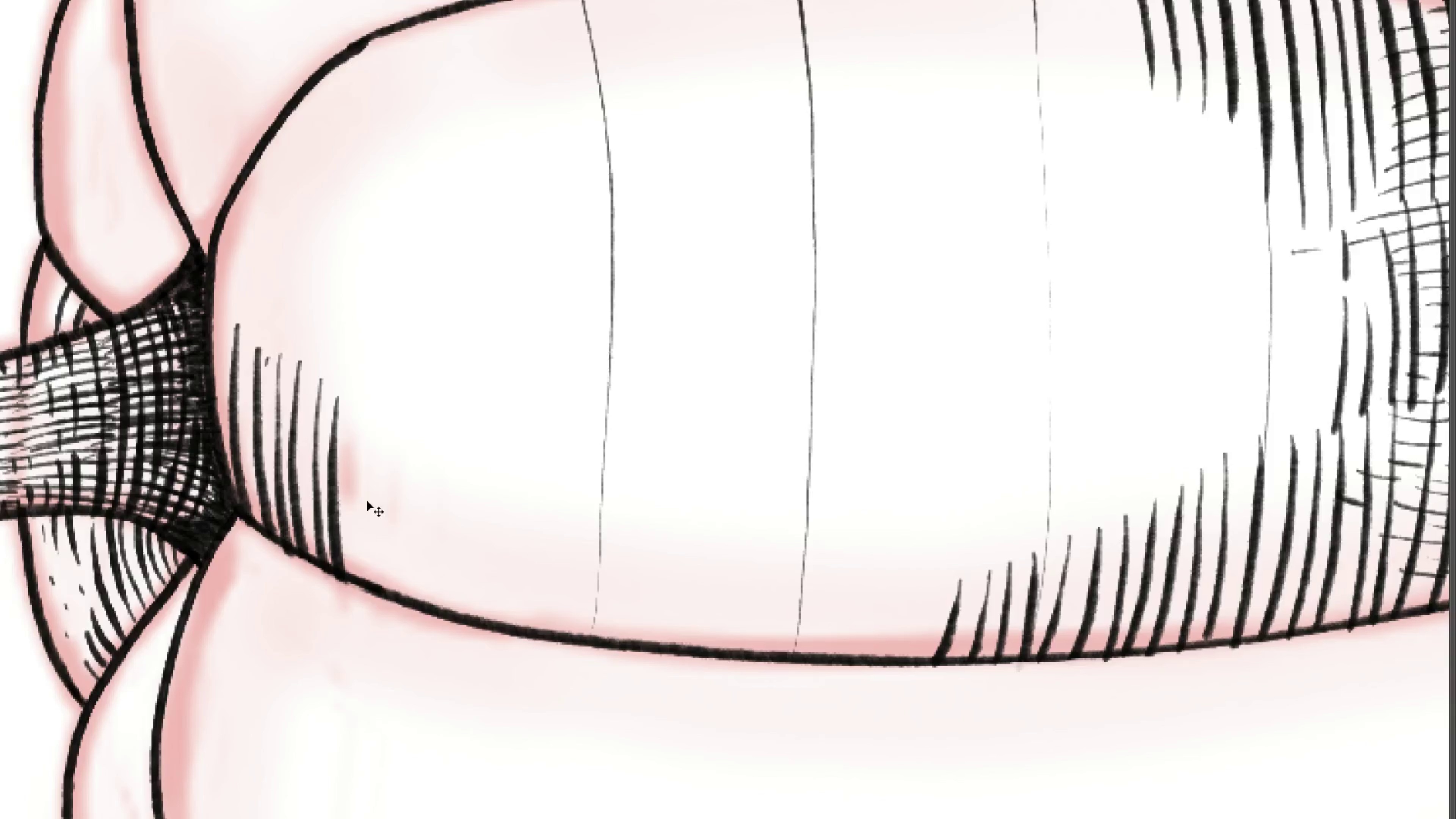 
key(Control+Z)
 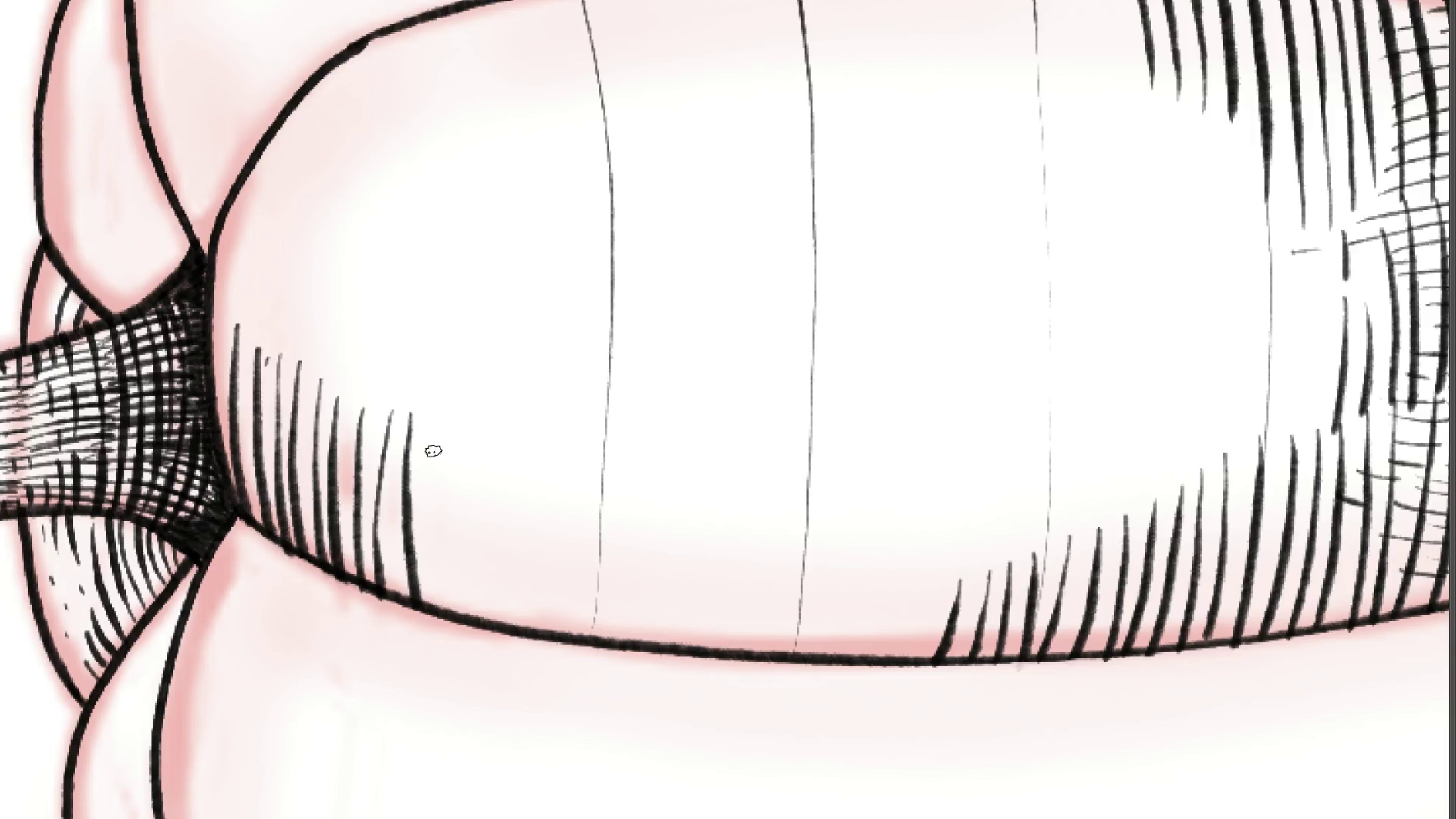 
key(Control+ControlLeft)
 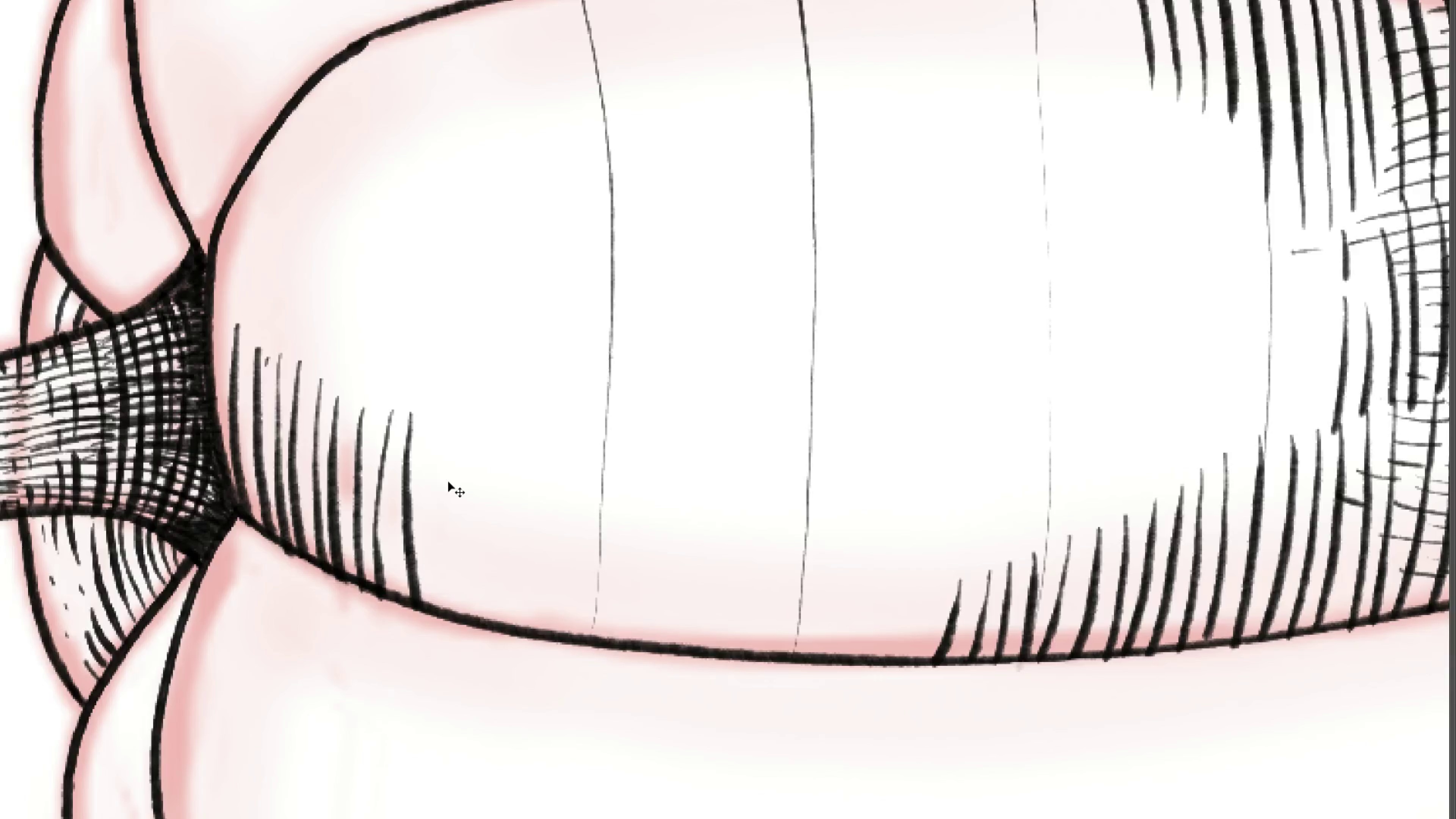 
key(Control+Z)
 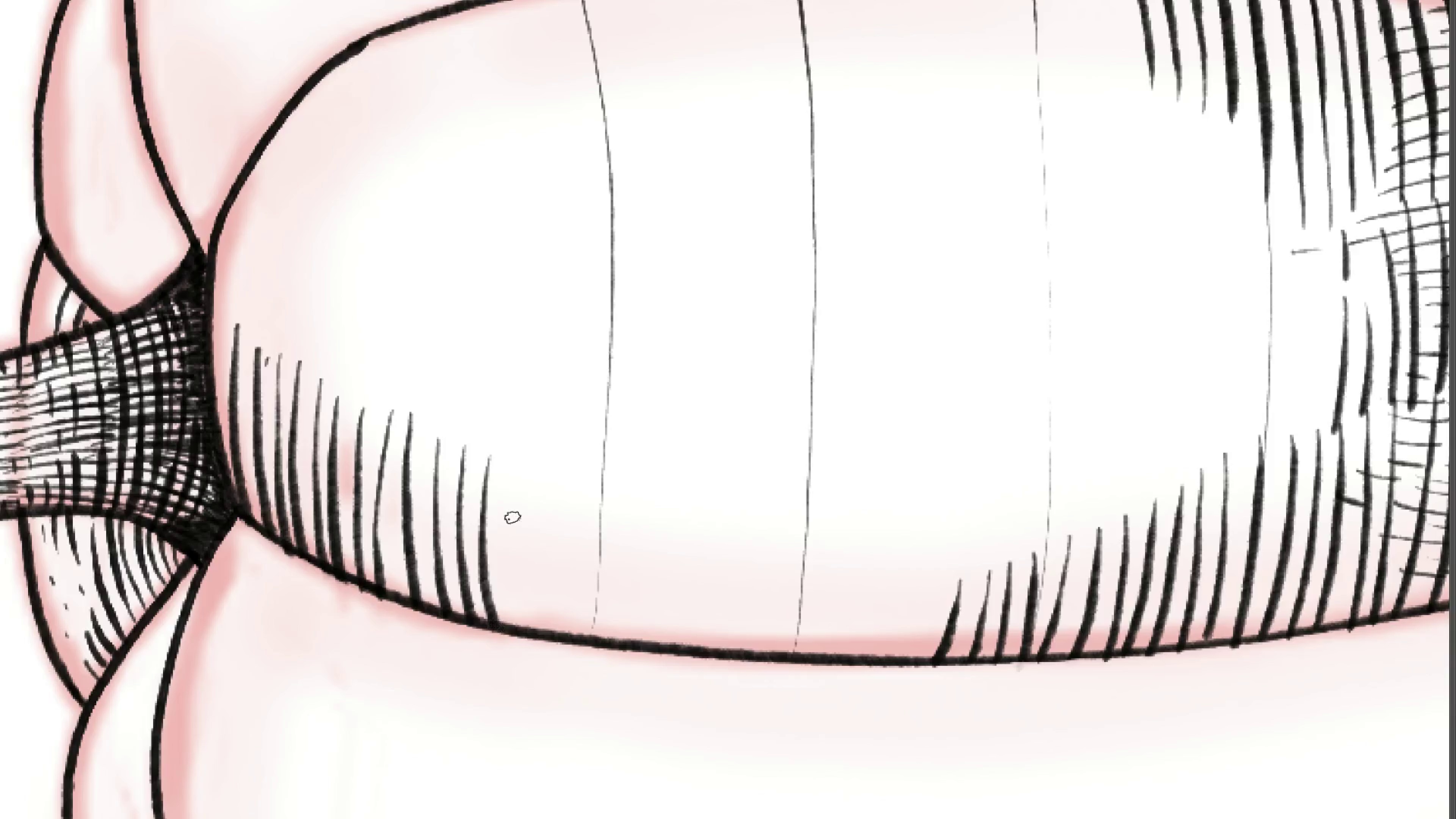 
hold_key(key=Space, duration=0.66)
 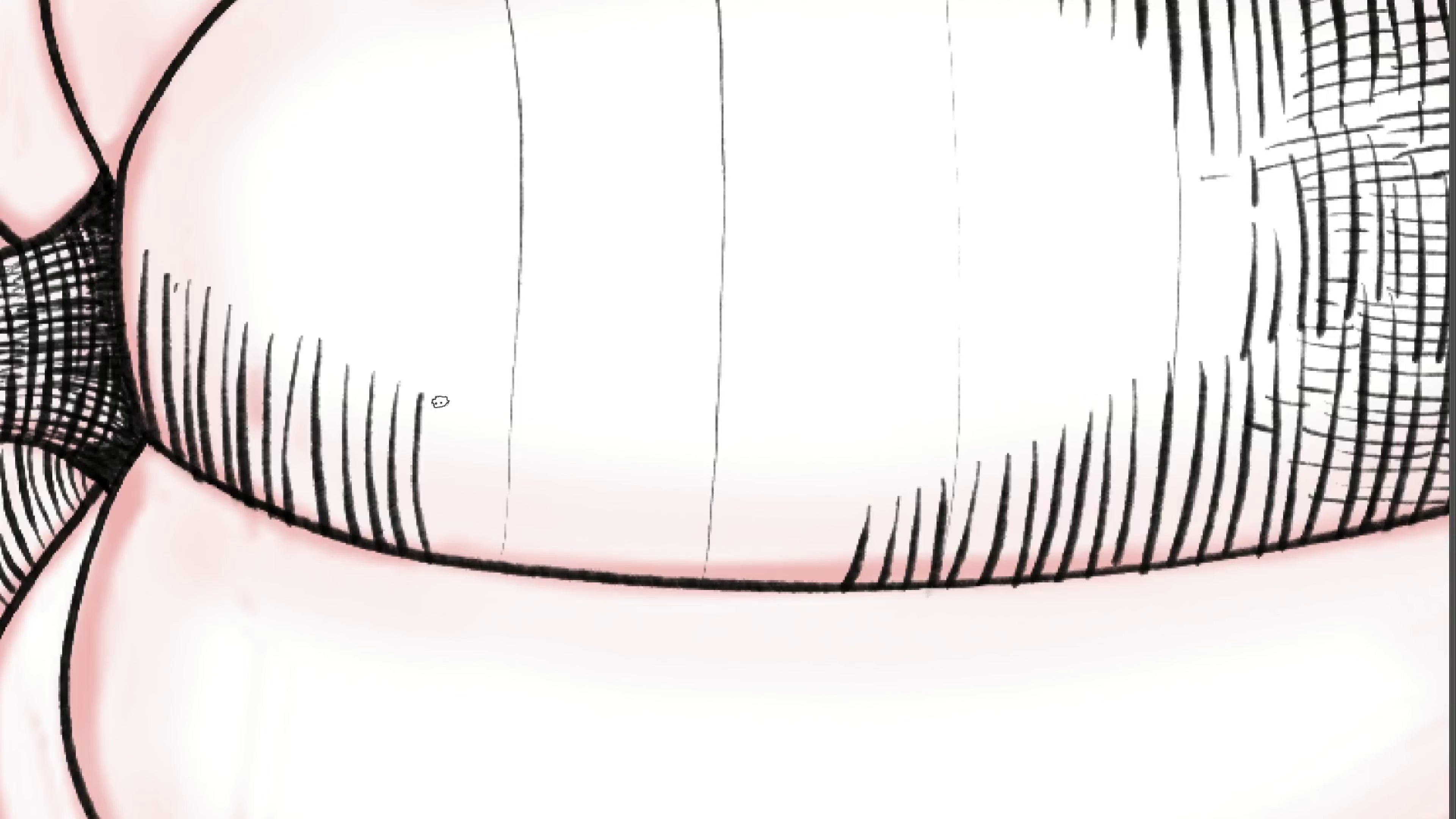 
left_click_drag(start_coordinate=[633, 525], to_coordinate=[542, 451])
 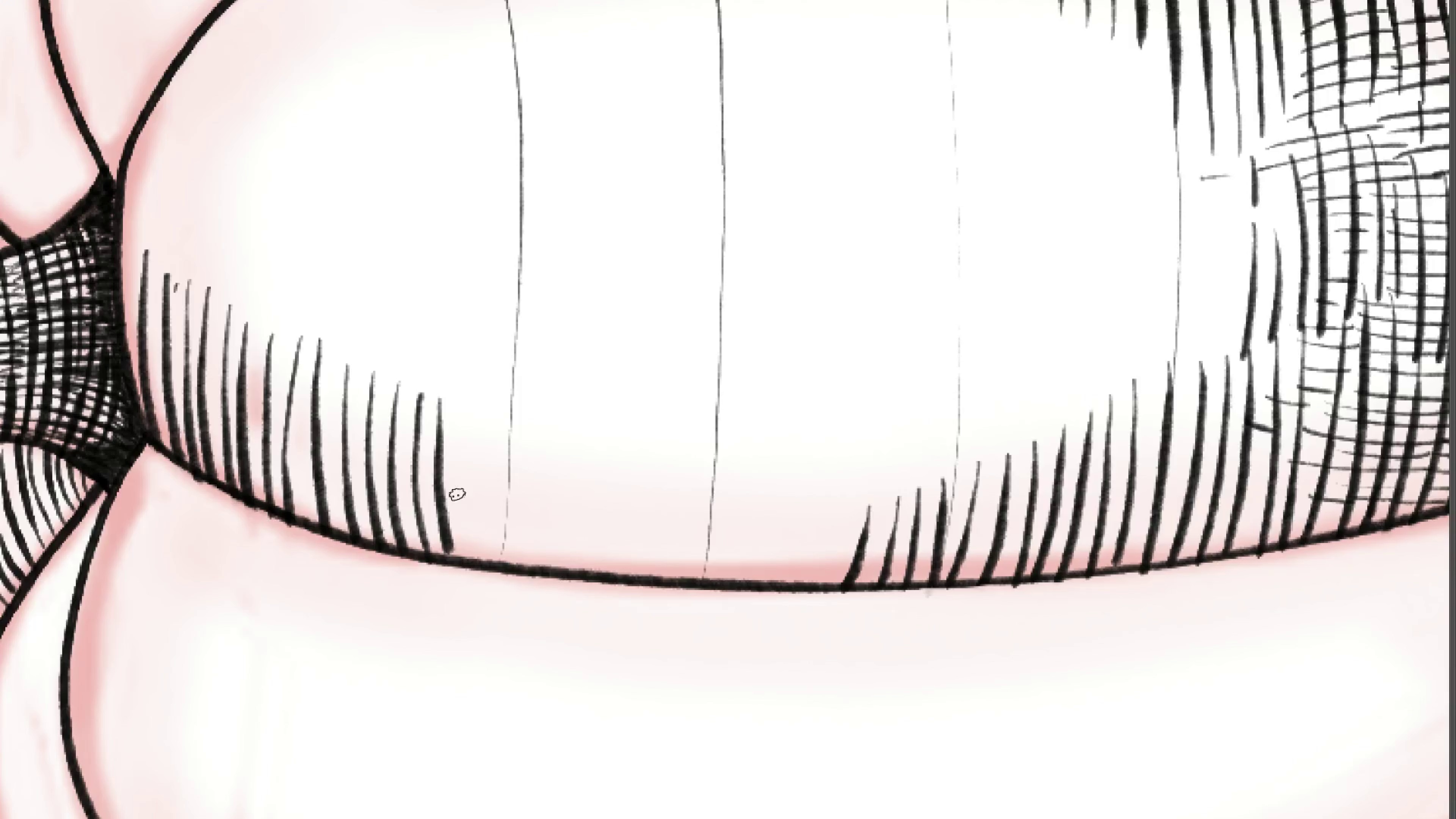 
key(Control+ControlLeft)
 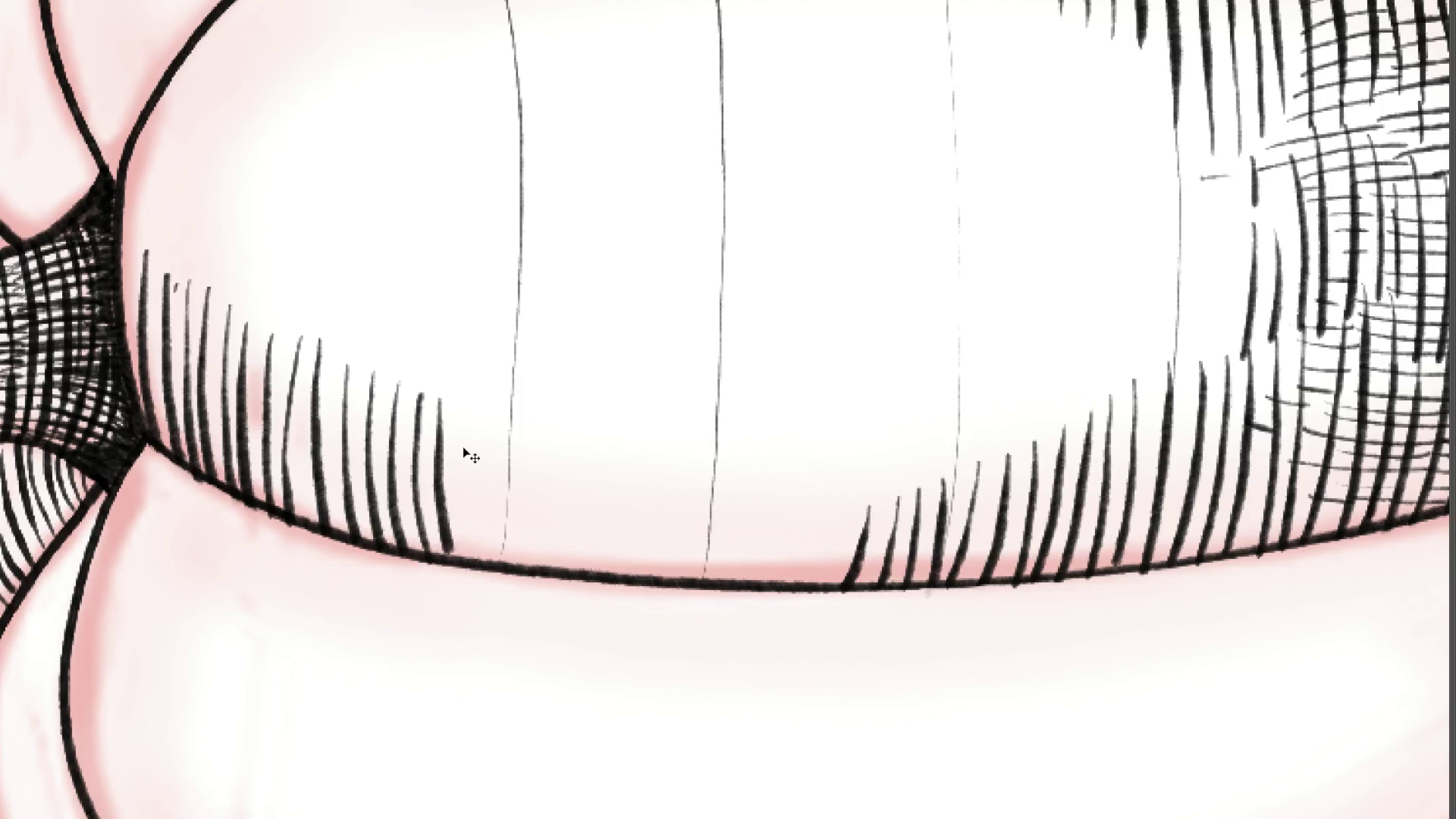 
key(Control+Z)
 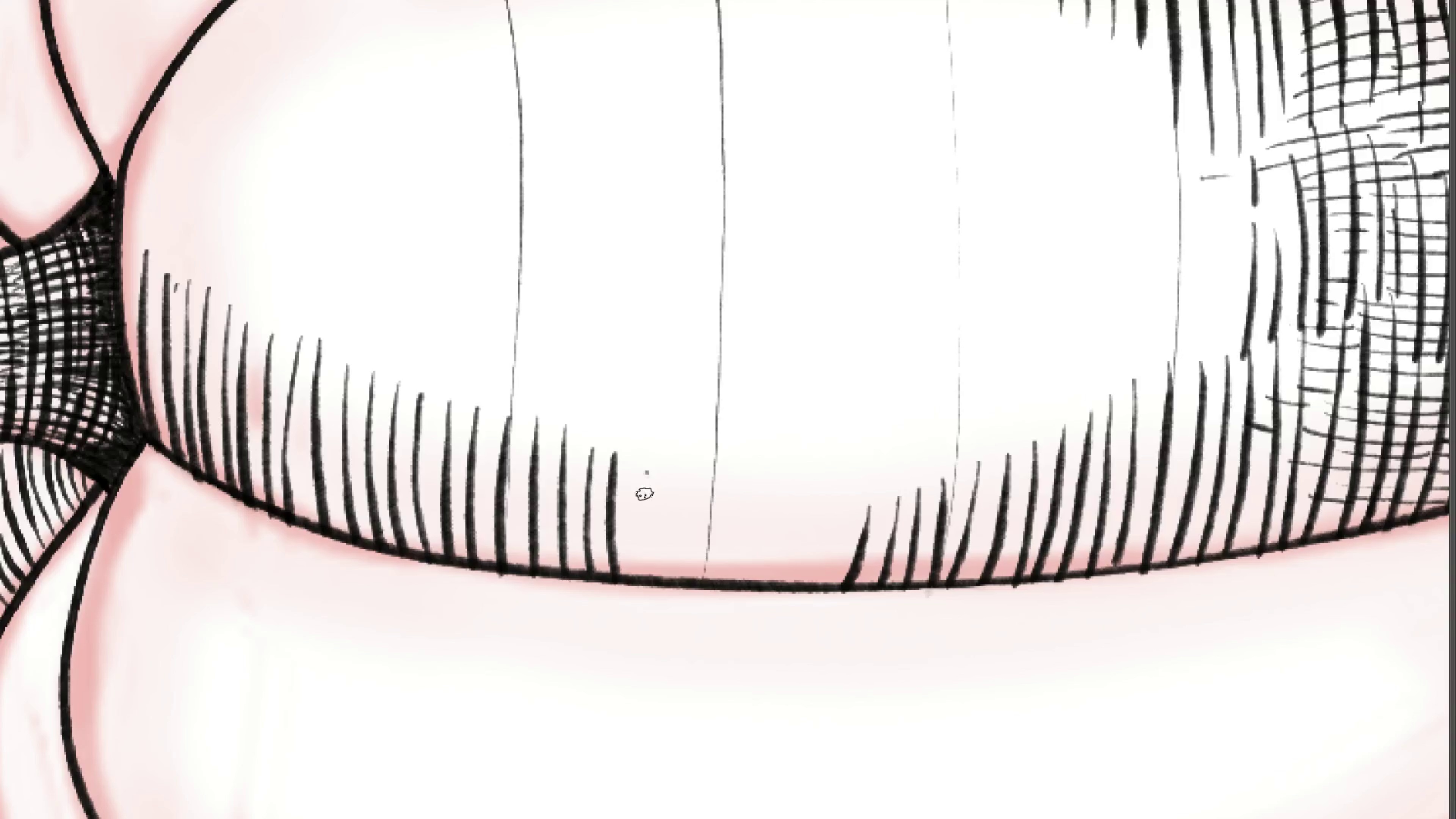 
wait(11.78)
 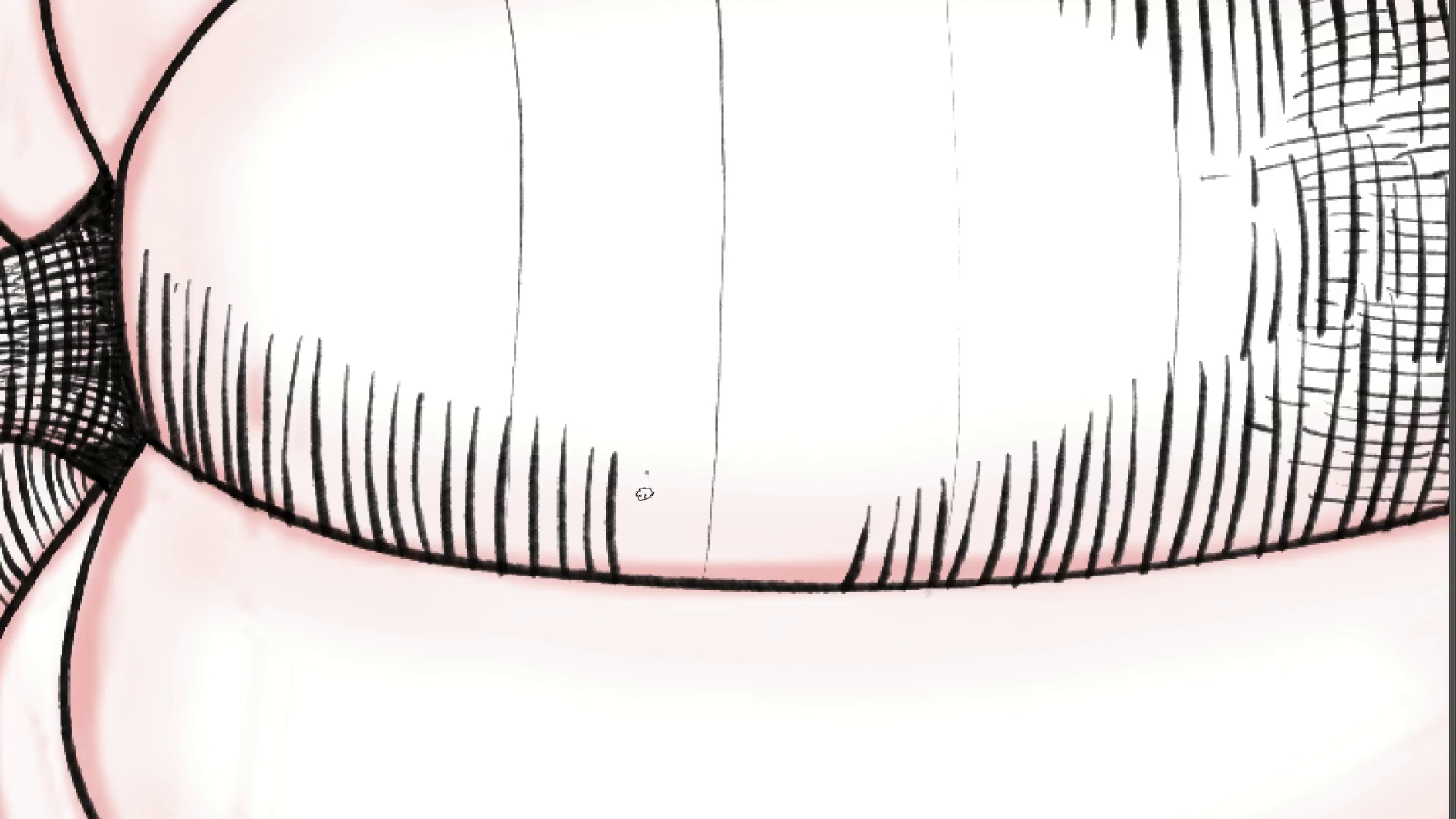 
hold_key(key=Space, duration=1.63)
 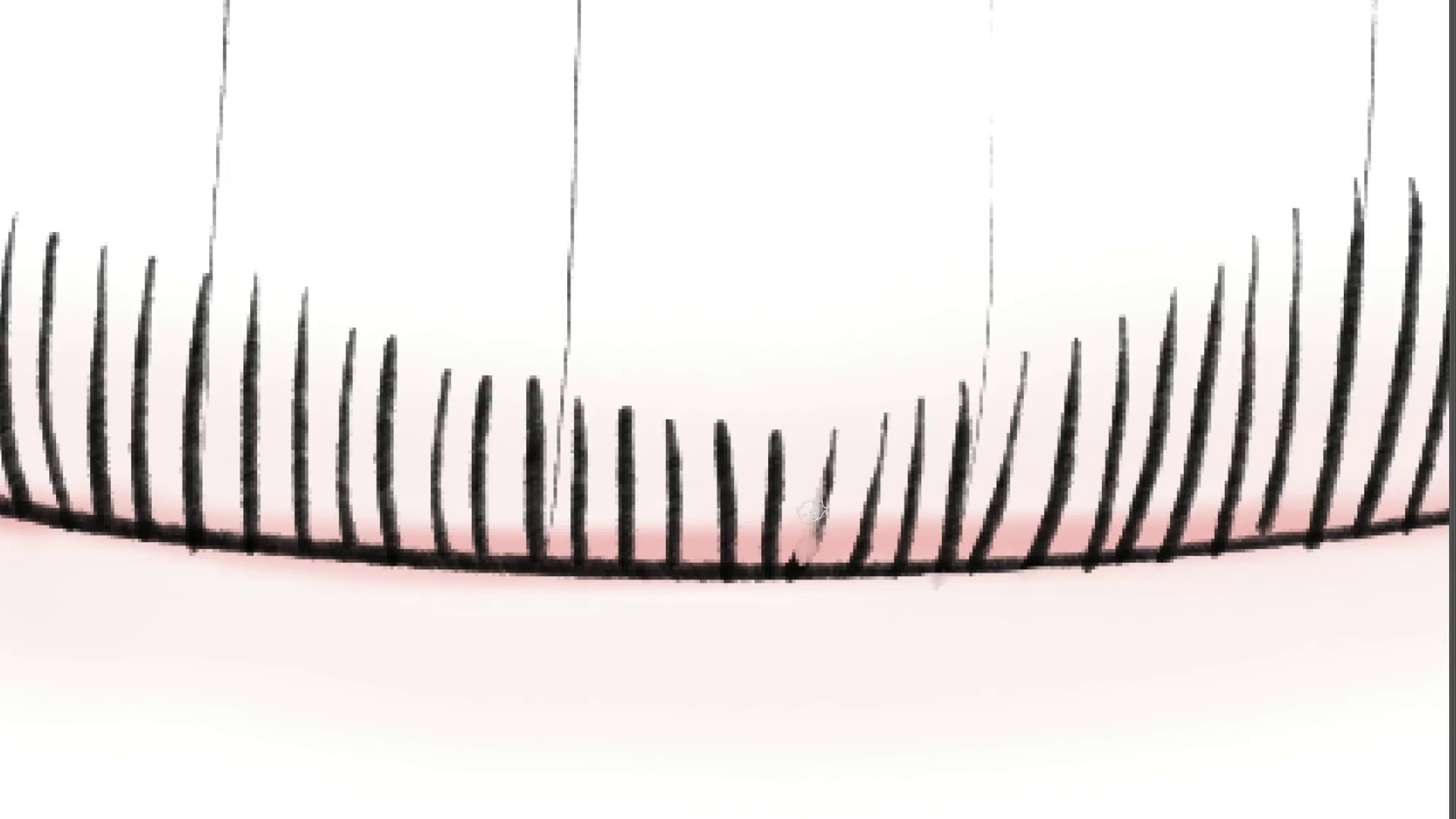 
key(Control+ControlLeft)
 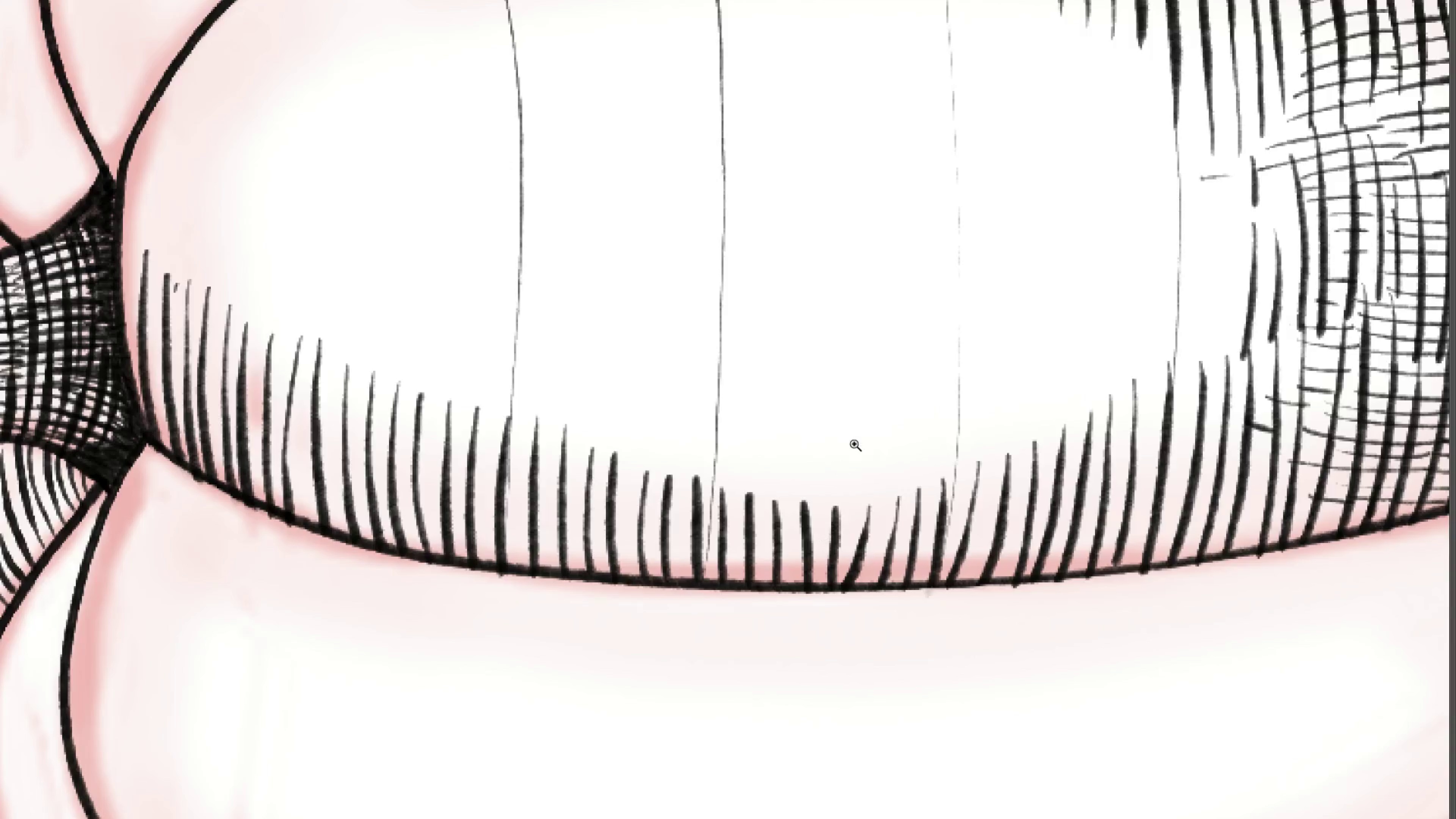 
left_click_drag(start_coordinate=[854, 444], to_coordinate=[823, 469])
 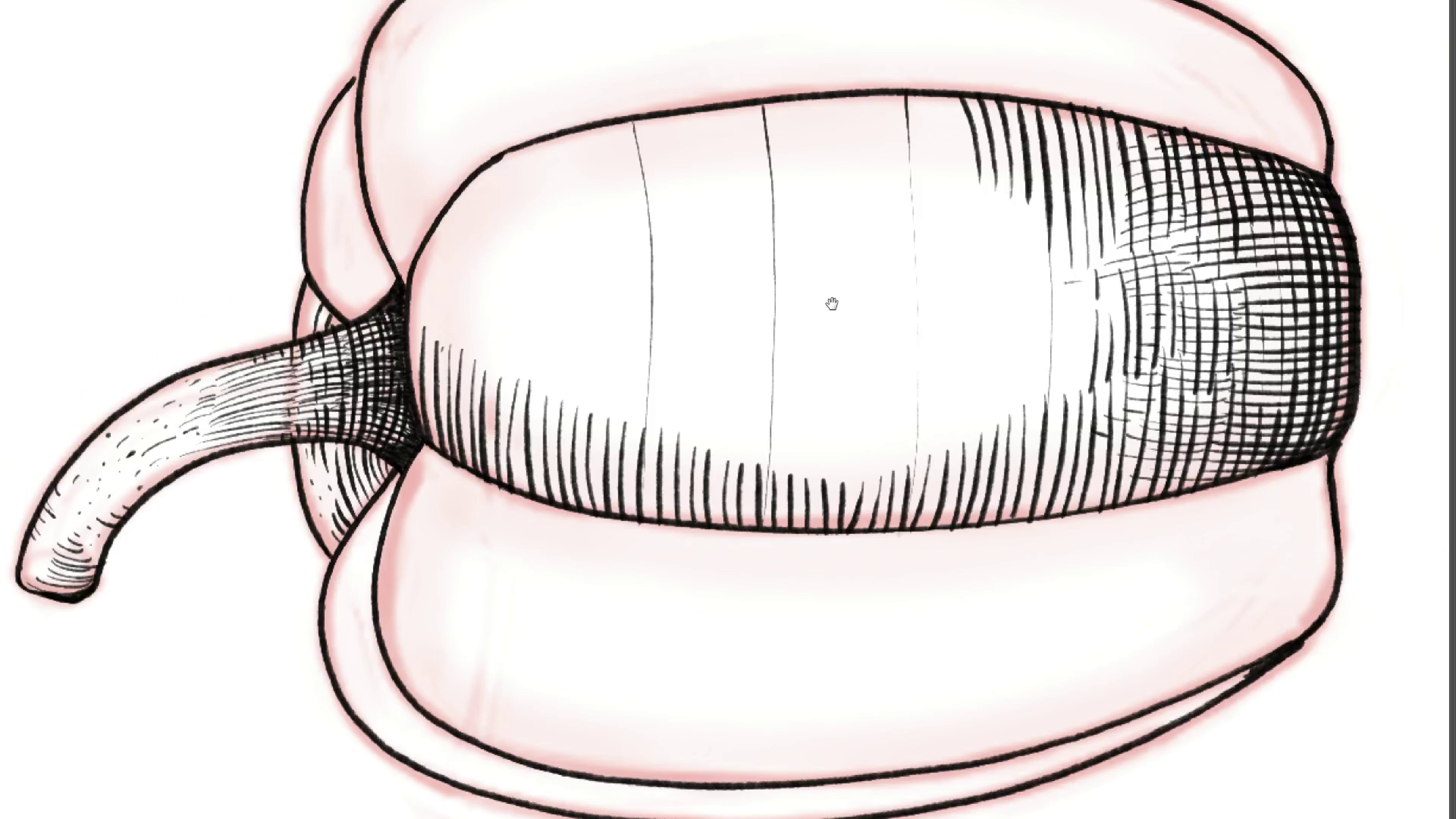 
left_click_drag(start_coordinate=[838, 271], to_coordinate=[770, 261])
 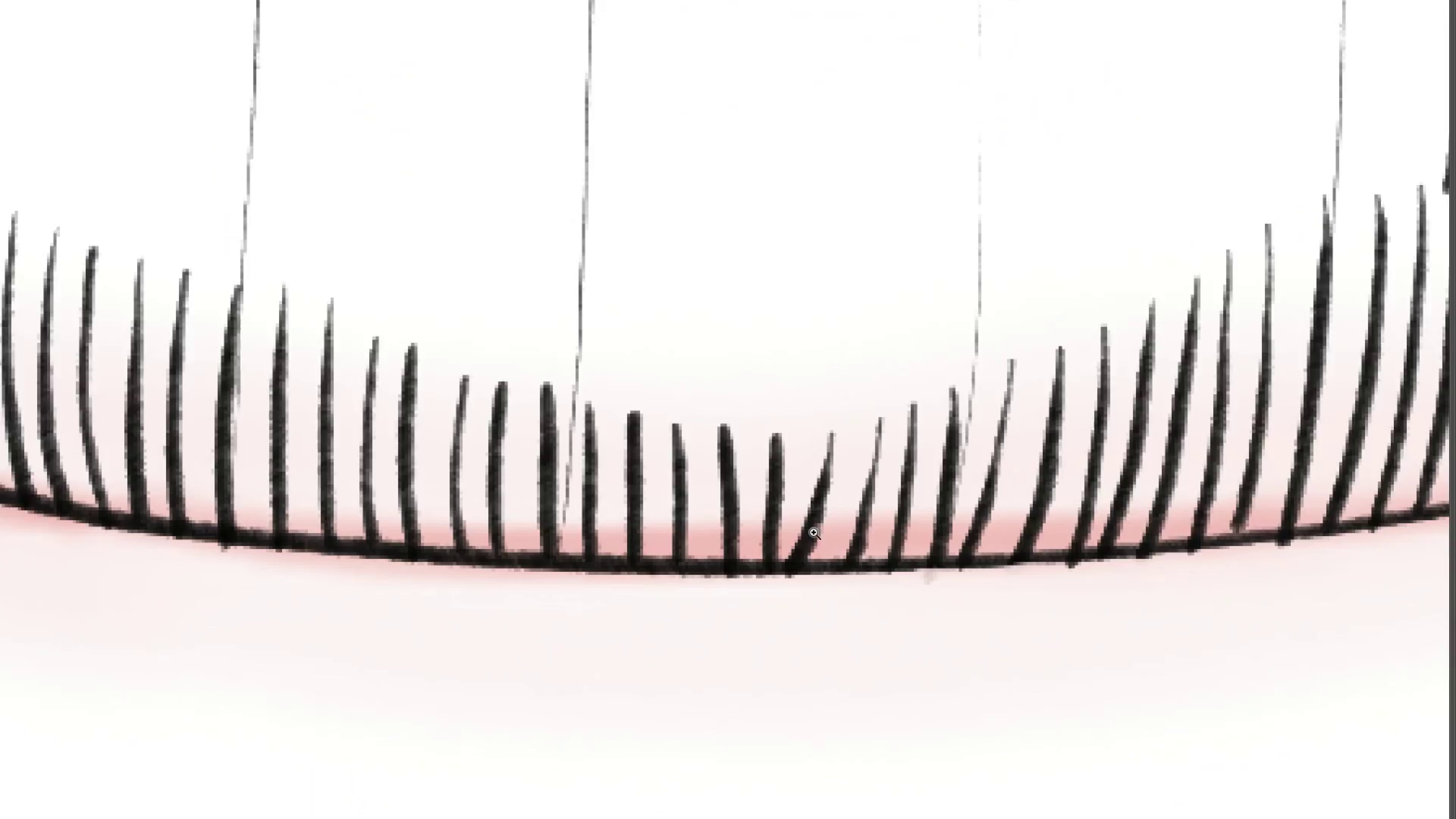 
hold_key(key=ControlLeft, duration=0.54)
left_click_drag(start_coordinate=[775, 494], to_coordinate=[813, 532])
 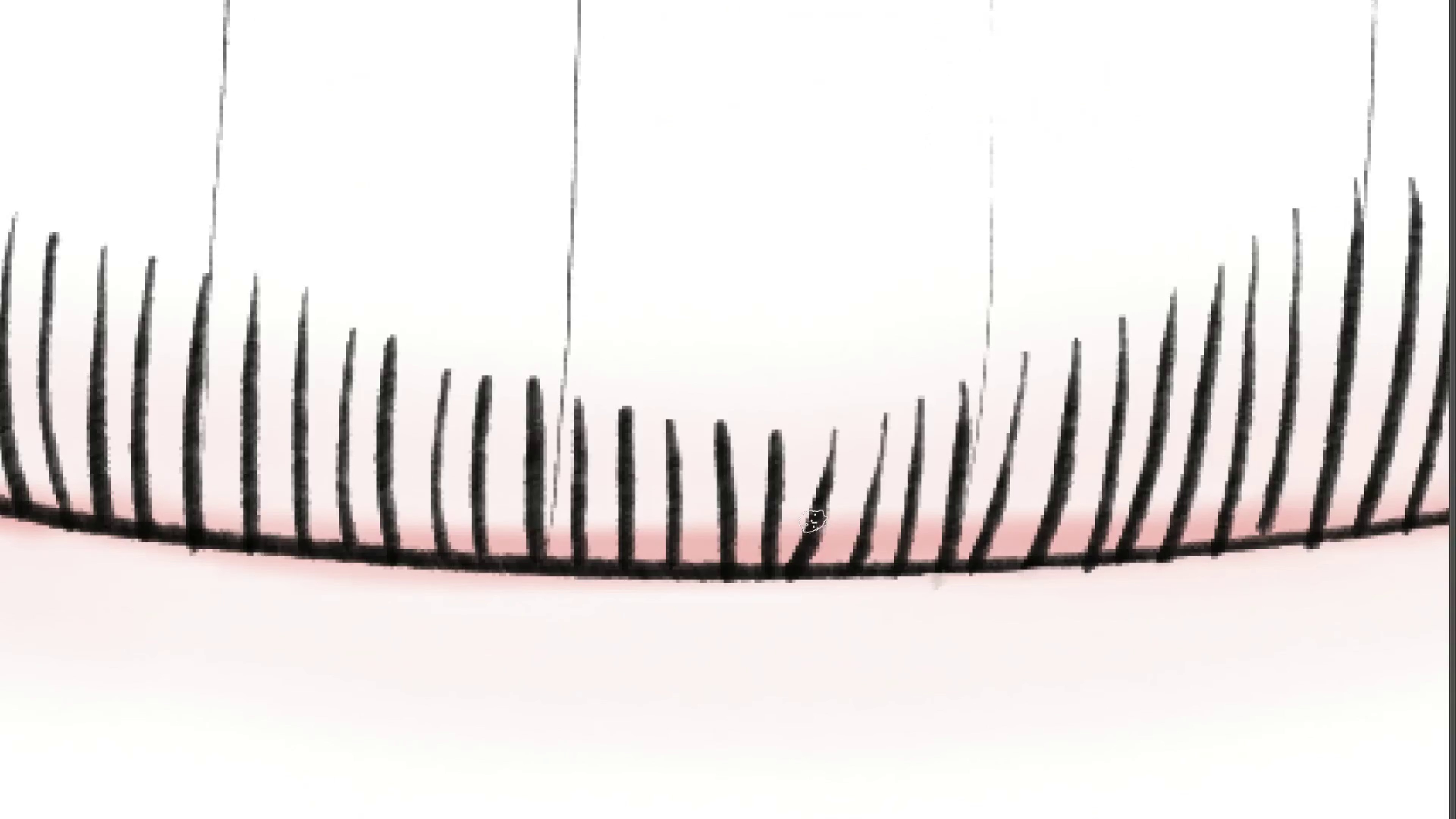 
hold_key(key=Backquote, duration=0.94)
 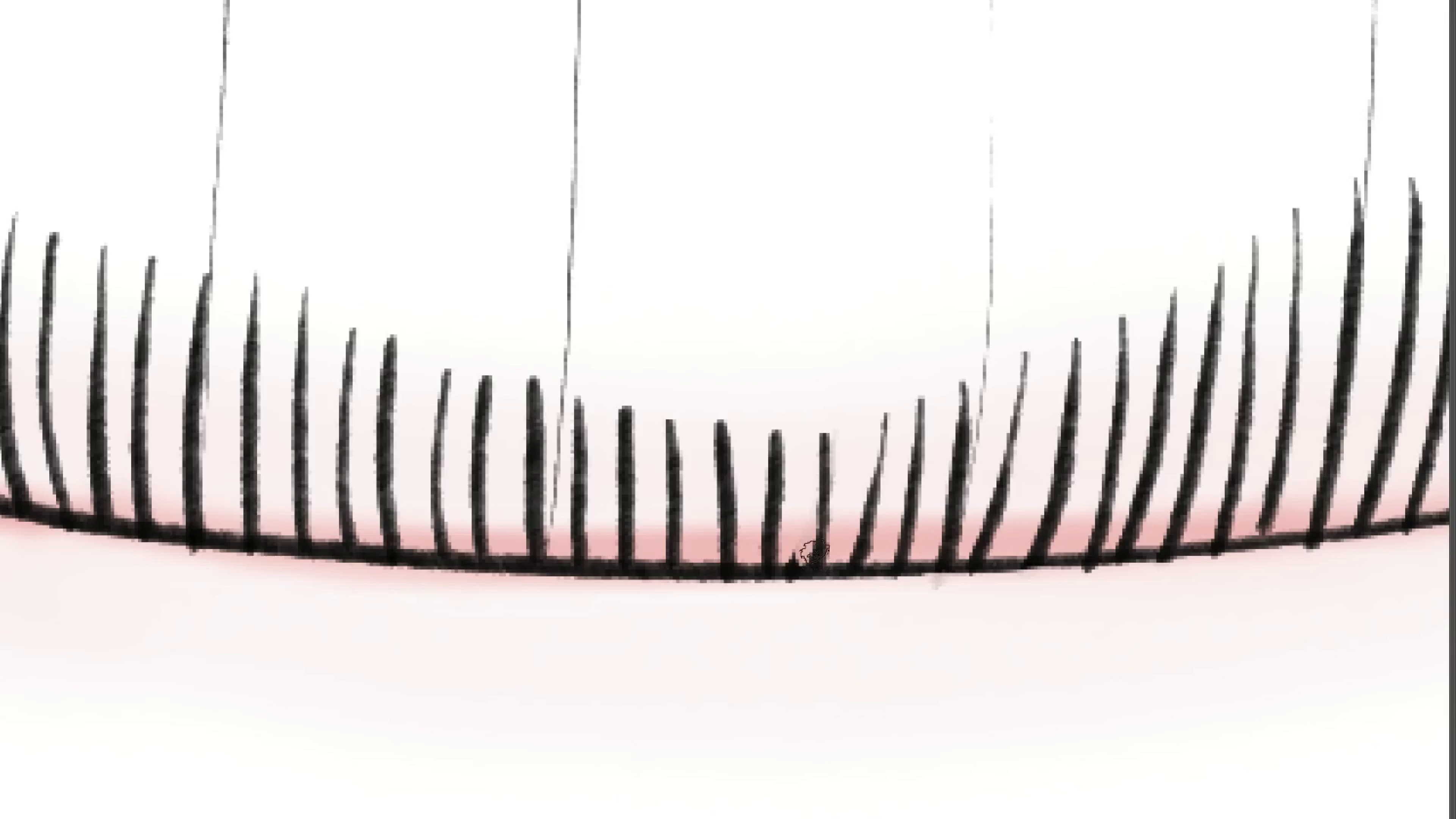 
hold_key(key=ControlLeft, duration=0.34)
 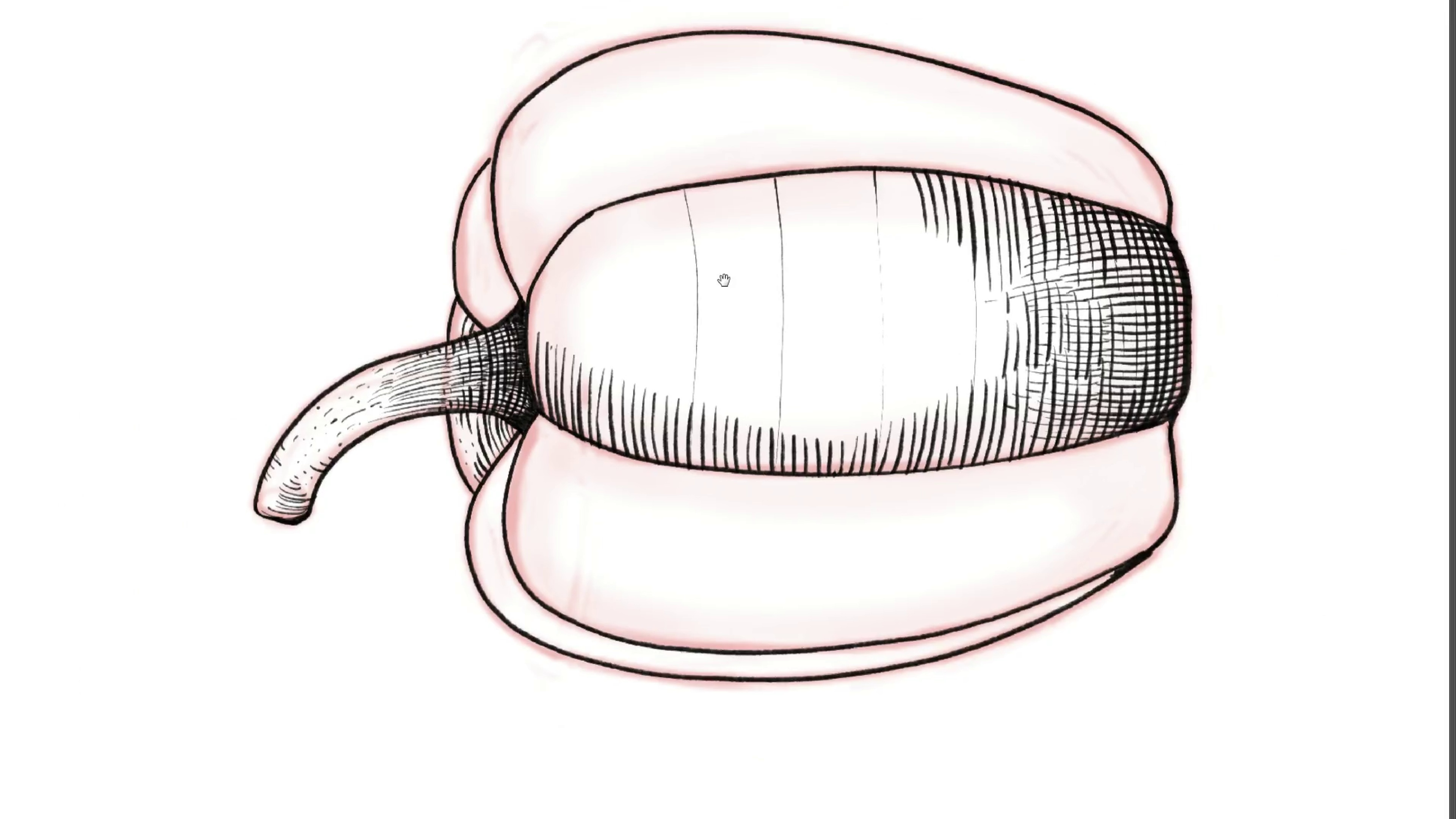 
hold_key(key=Space, duration=2.38)
 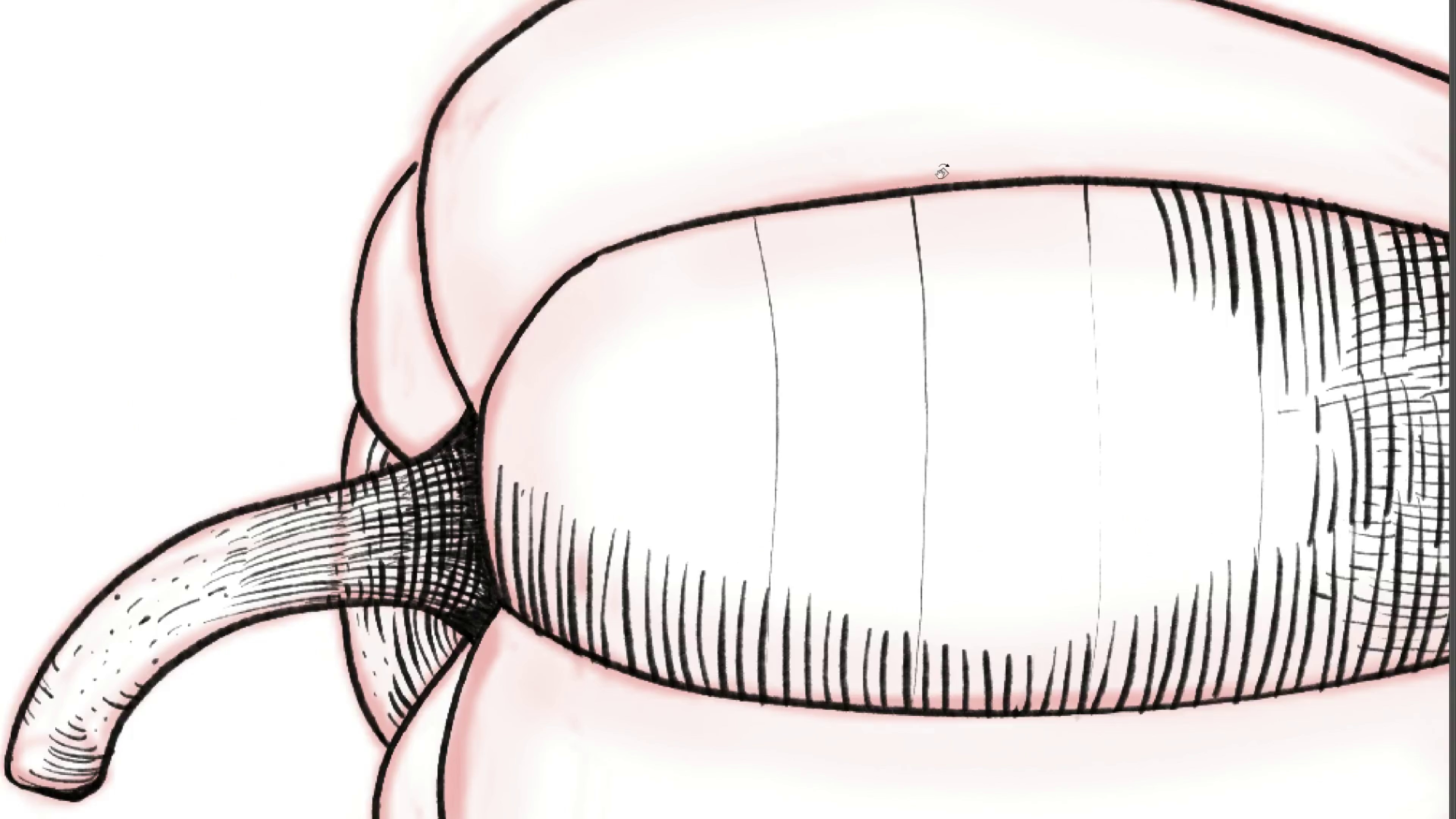 
left_click_drag(start_coordinate=[855, 365], to_coordinate=[801, 412])
 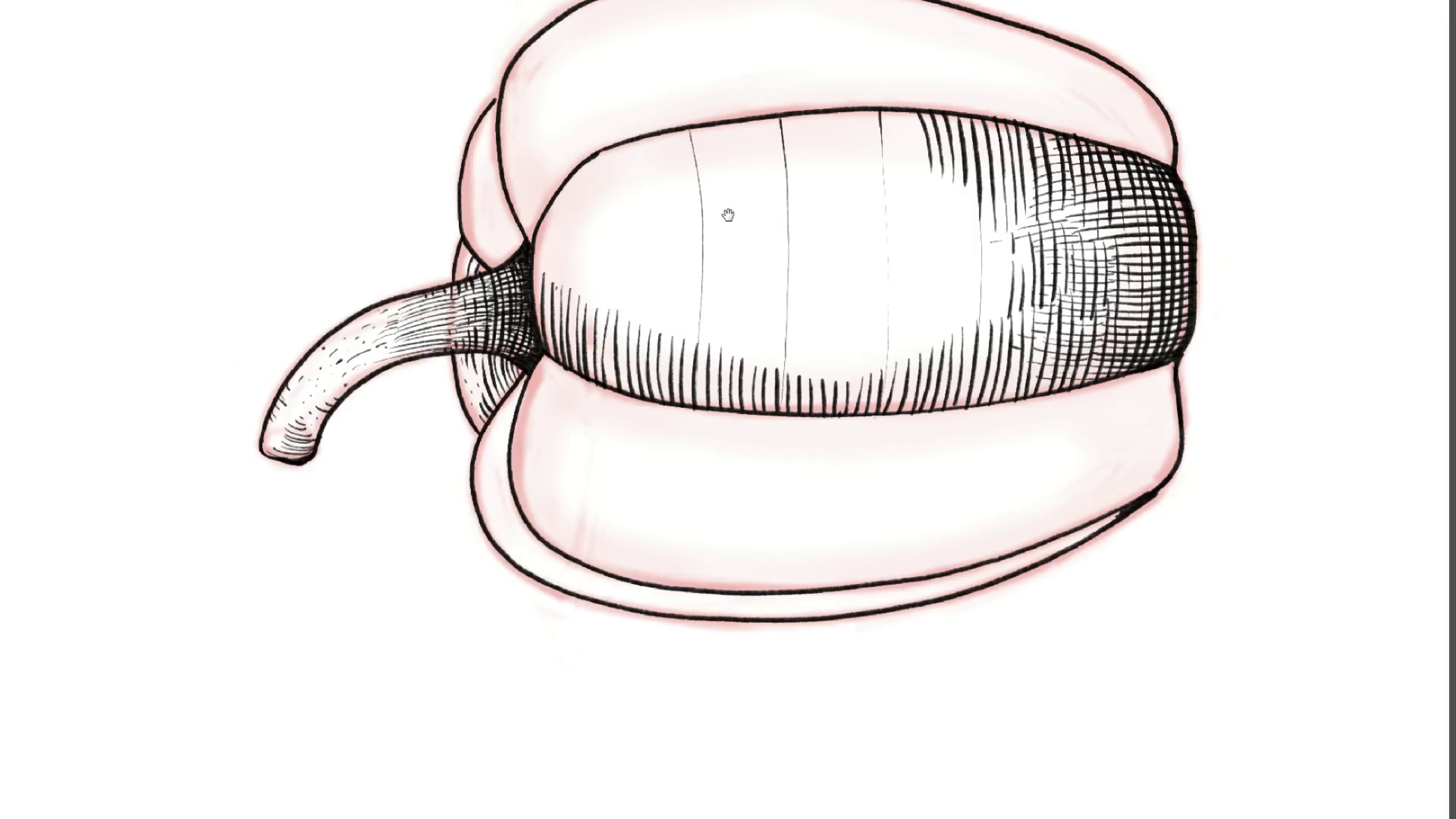 
left_click_drag(start_coordinate=[732, 215], to_coordinate=[723, 279])
 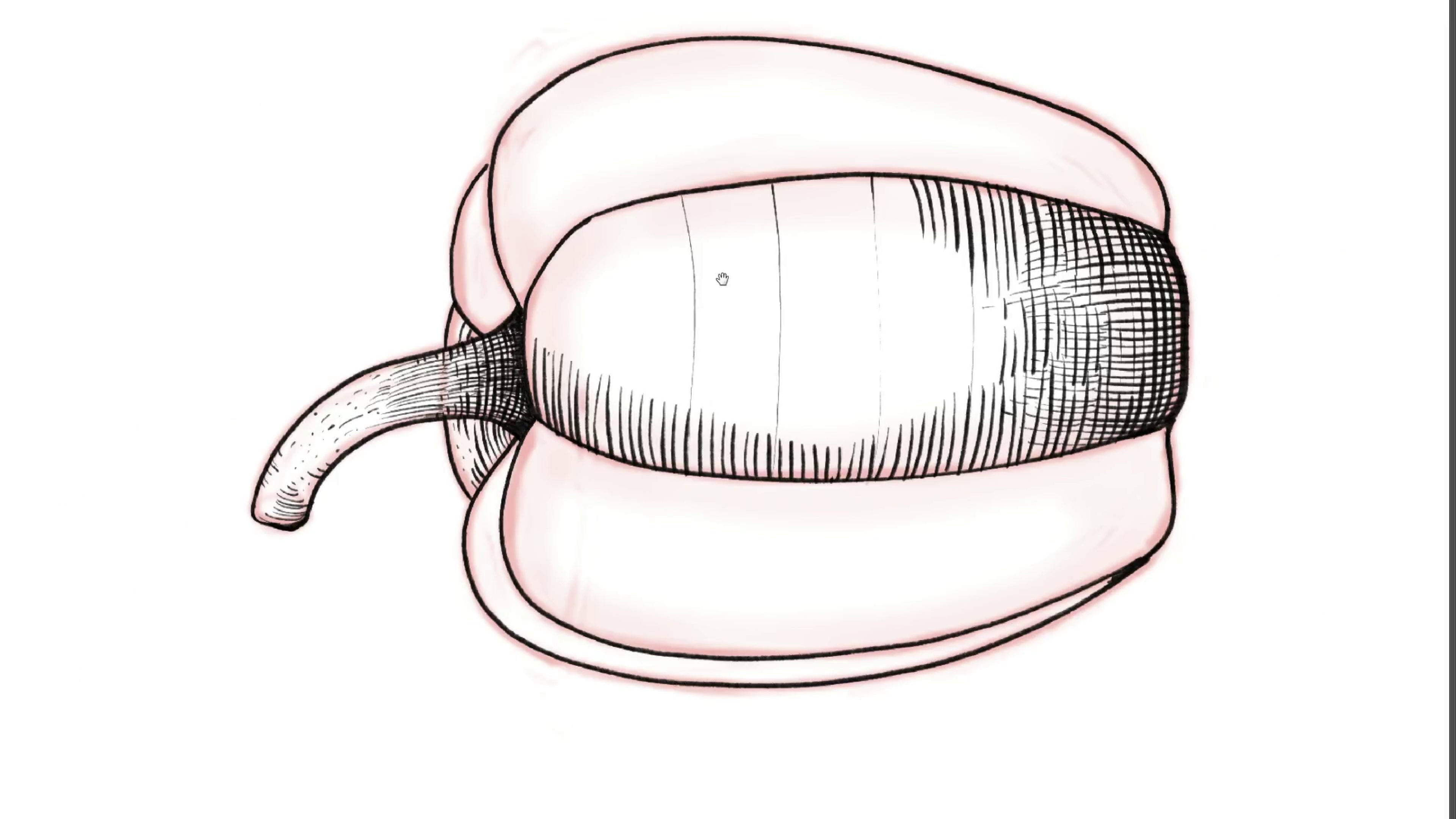 
hold_key(key=ControlLeft, duration=0.82)
left_click_drag(start_coordinate=[581, 165], to_coordinate=[602, 222])
 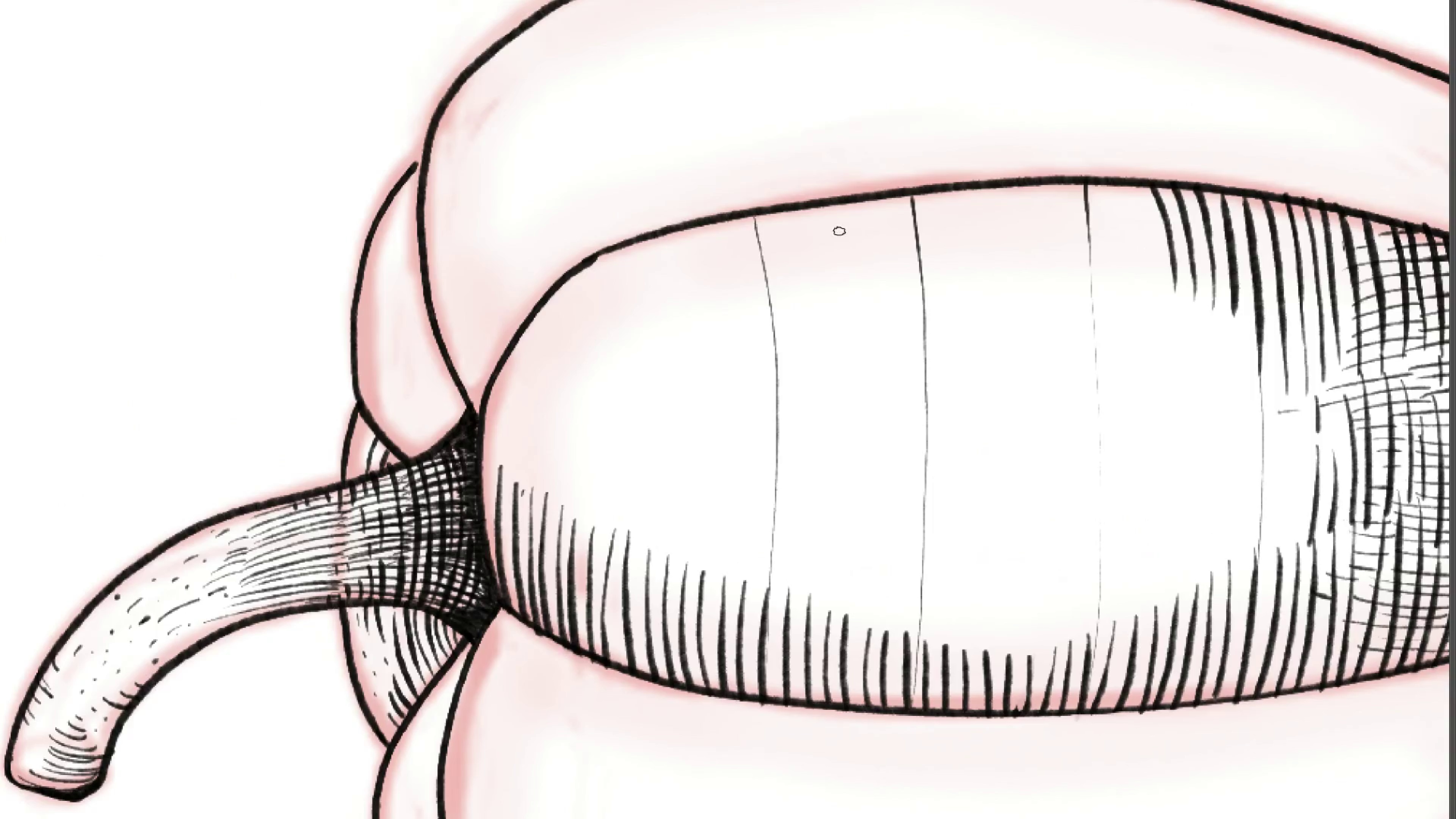 
hold_key(key=R, duration=1.9)
 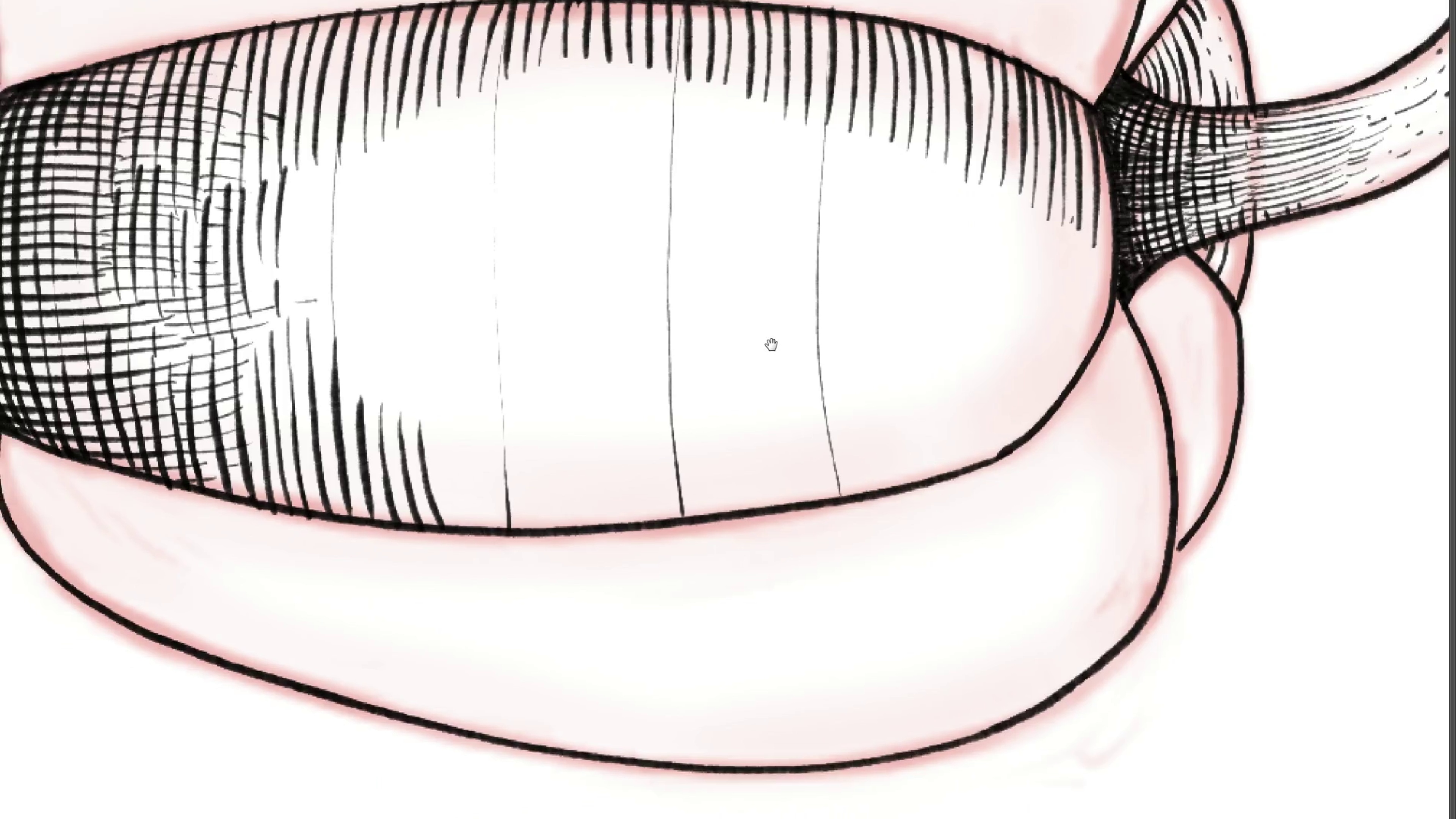 
hold_key(key=ShiftLeft, duration=1.53)
left_click_drag(start_coordinate=[970, 143], to_coordinate=[655, 485])
 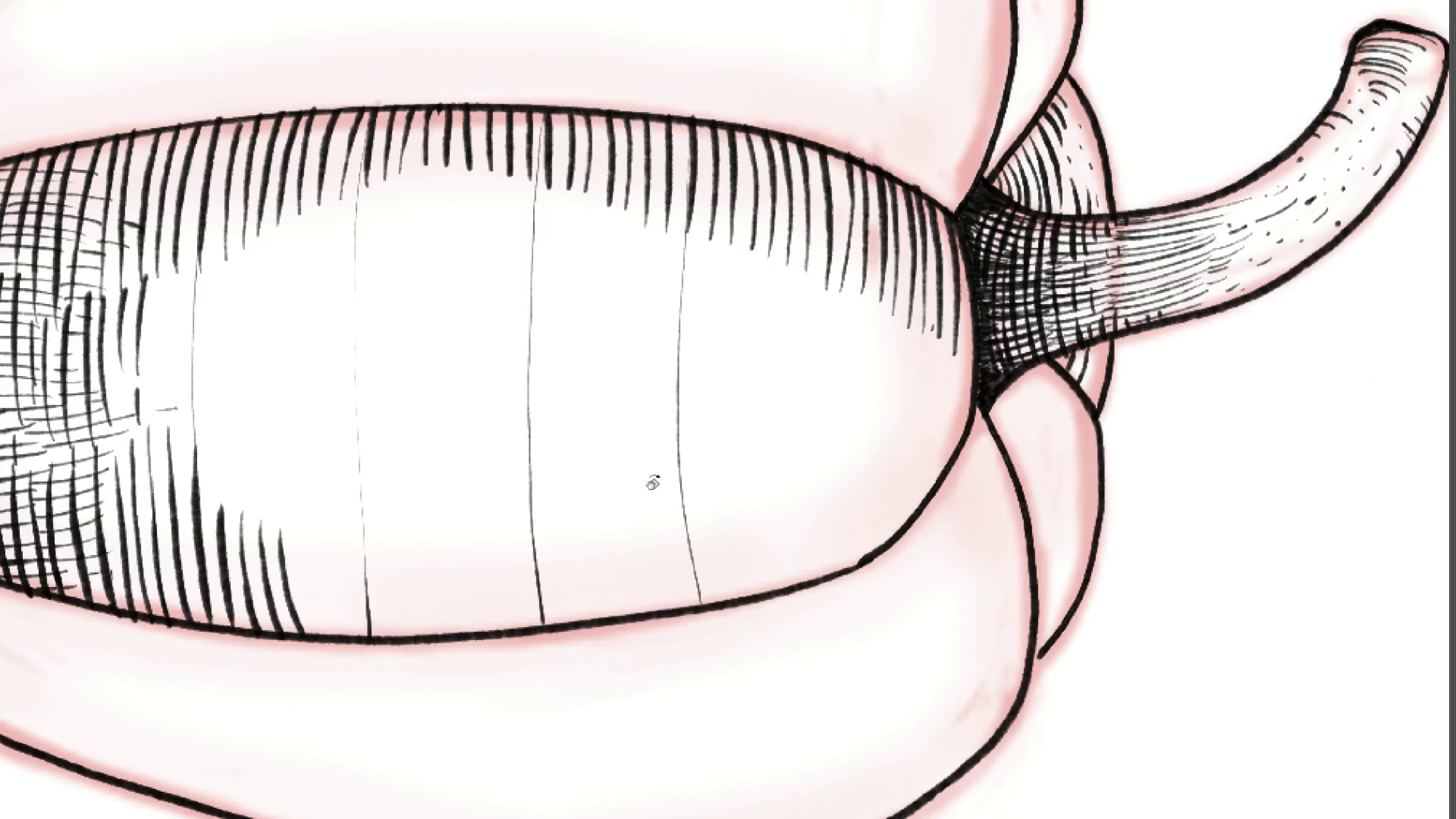 
key(Shift+ShiftLeft)
 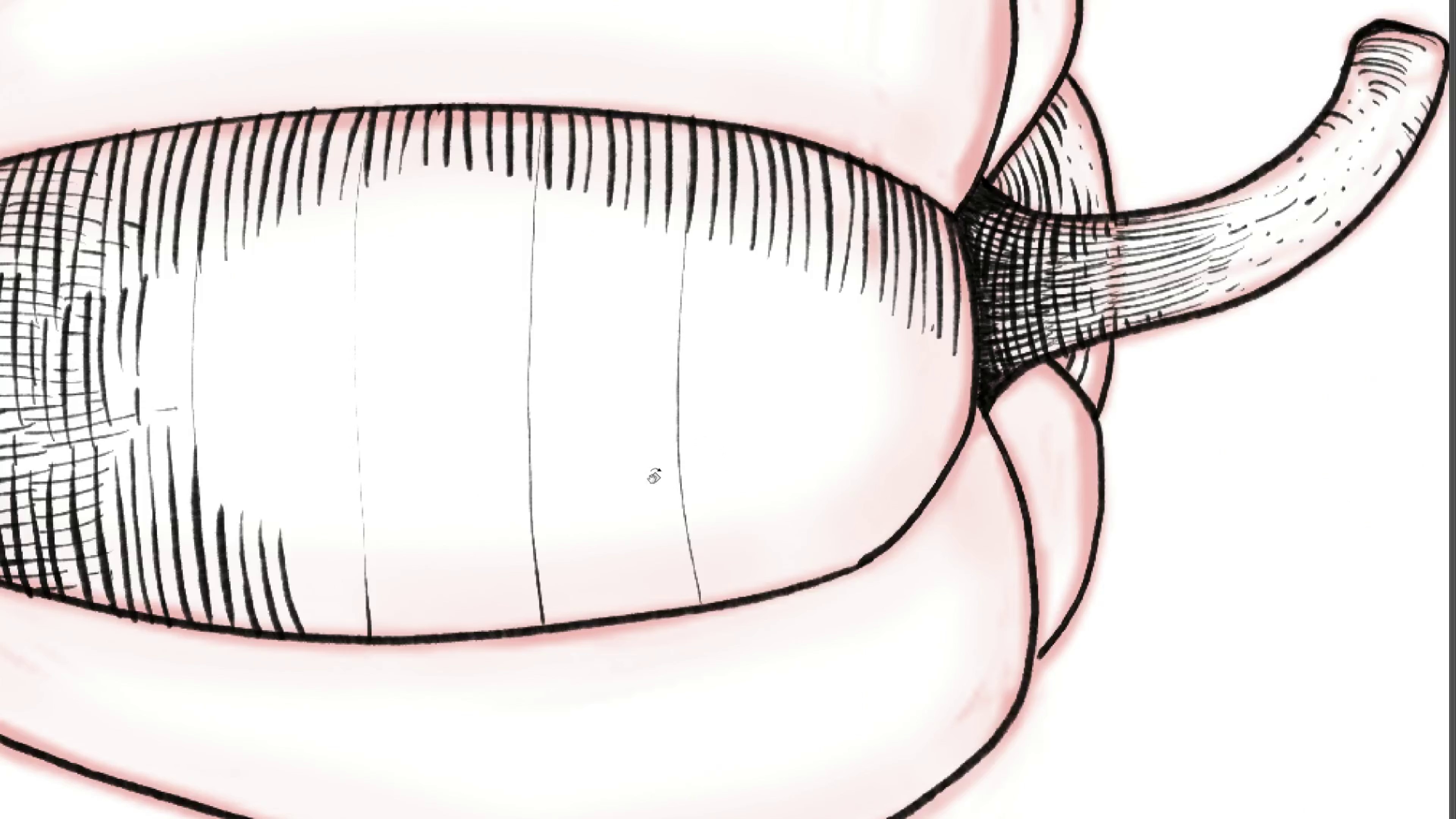 
key(Shift+ShiftLeft)
 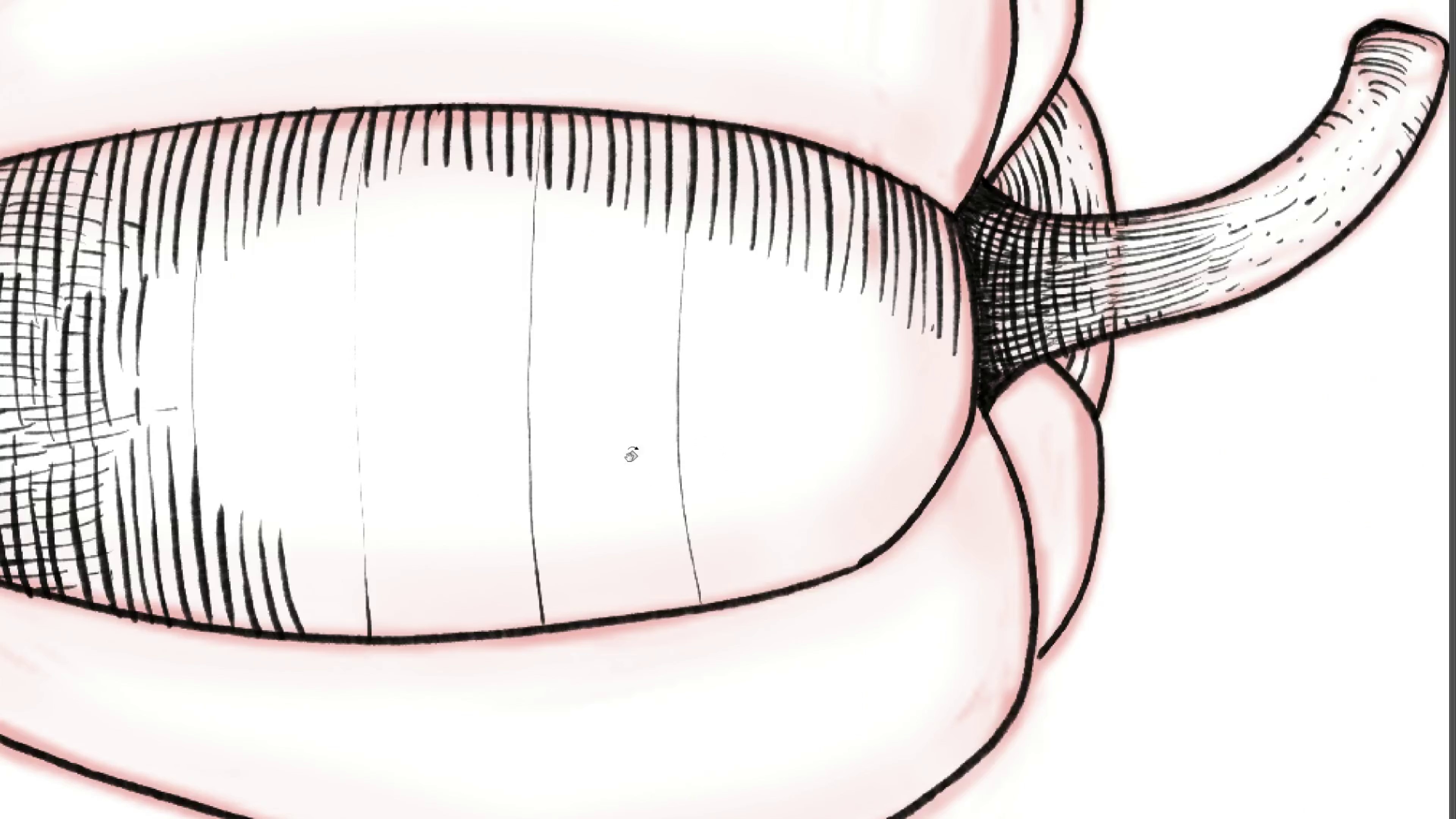 
hold_key(key=Space, duration=1.71)
 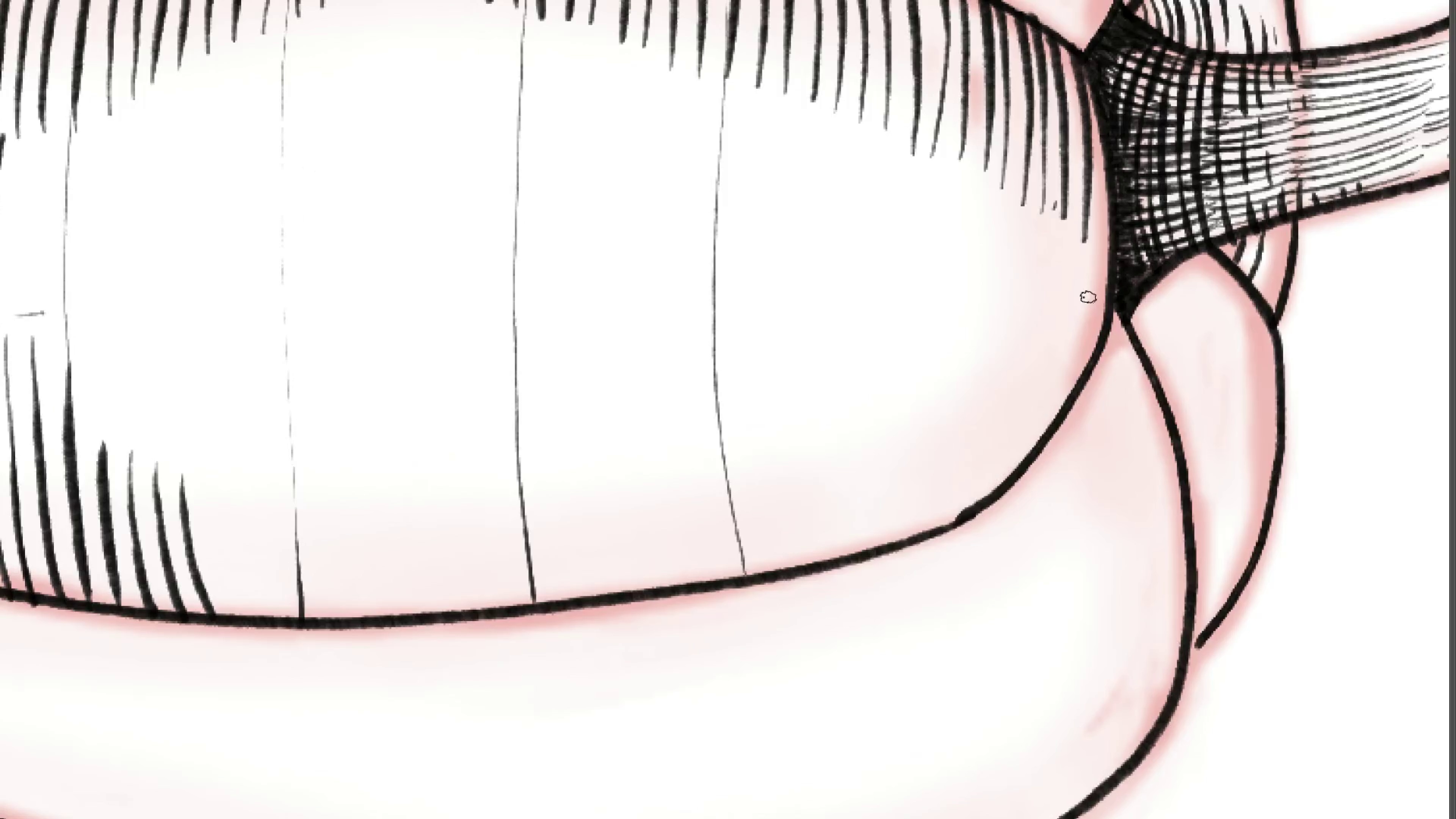 
left_click_drag(start_coordinate=[640, 447], to_coordinate=[768, 346])
 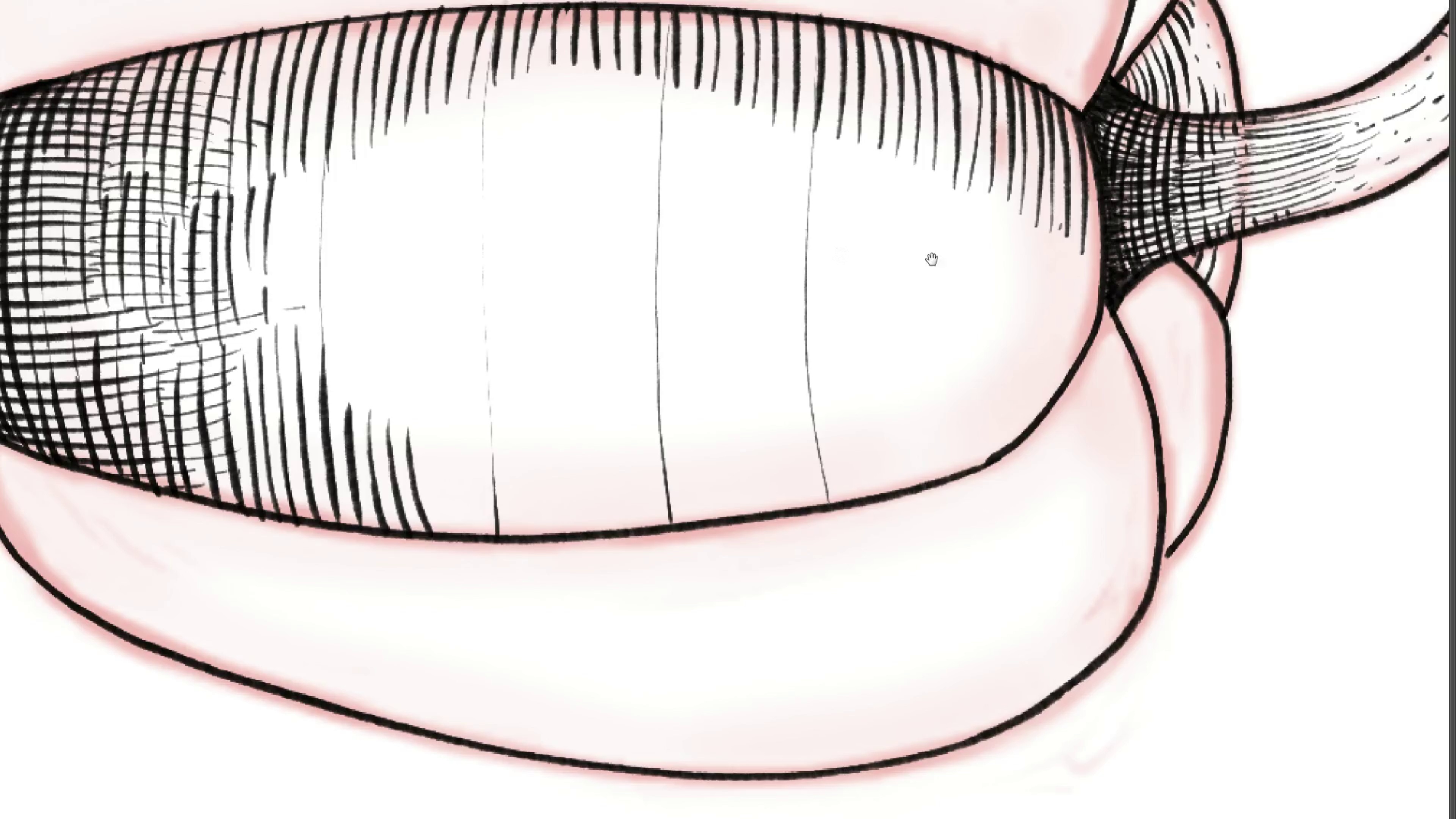 
hold_key(key=ControlLeft, duration=0.65)
left_click_drag(start_coordinate=[1078, 299], to_coordinate=[1086, 358])
 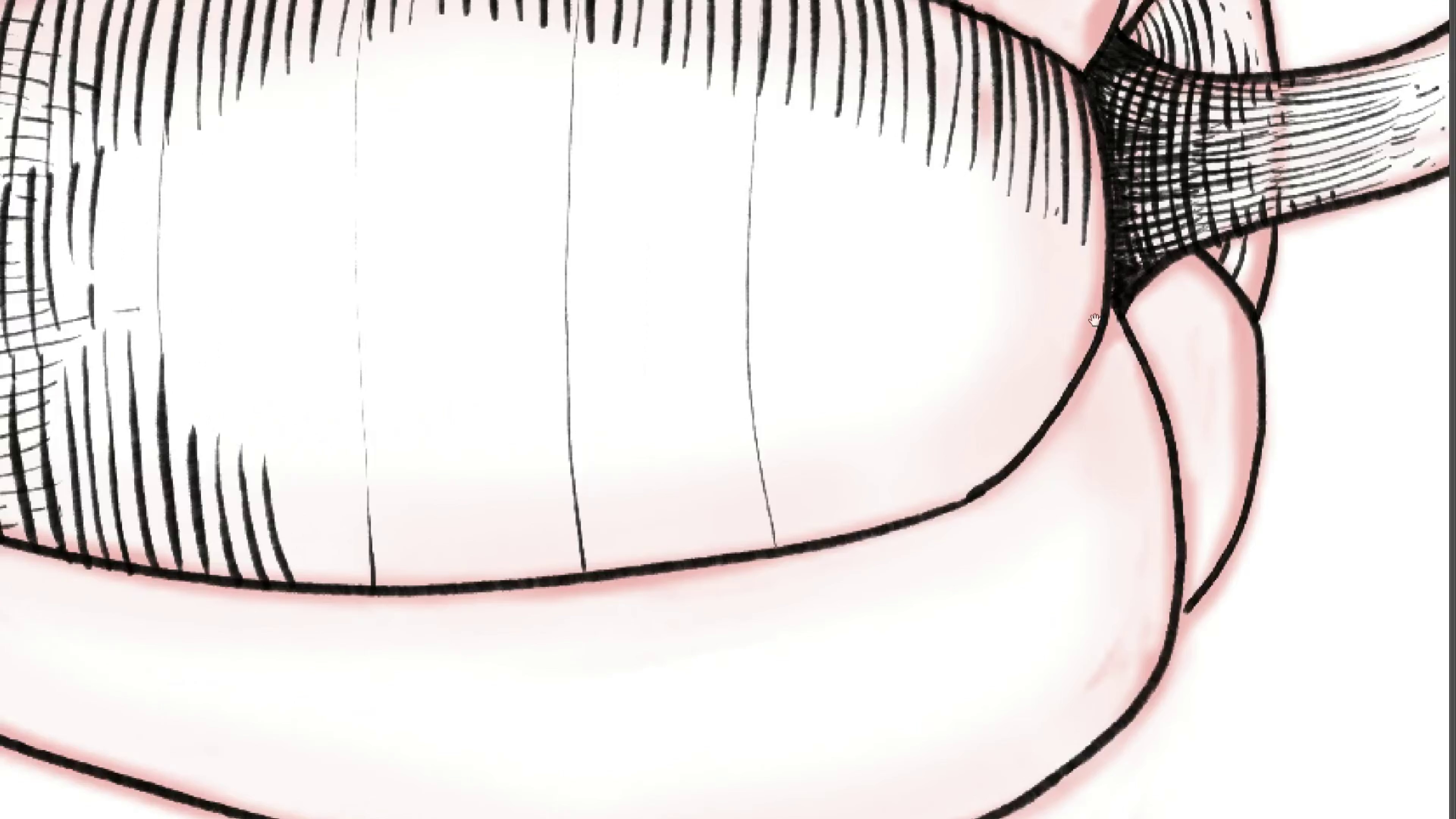 
hold_key(key=ControlLeft, duration=0.34)
 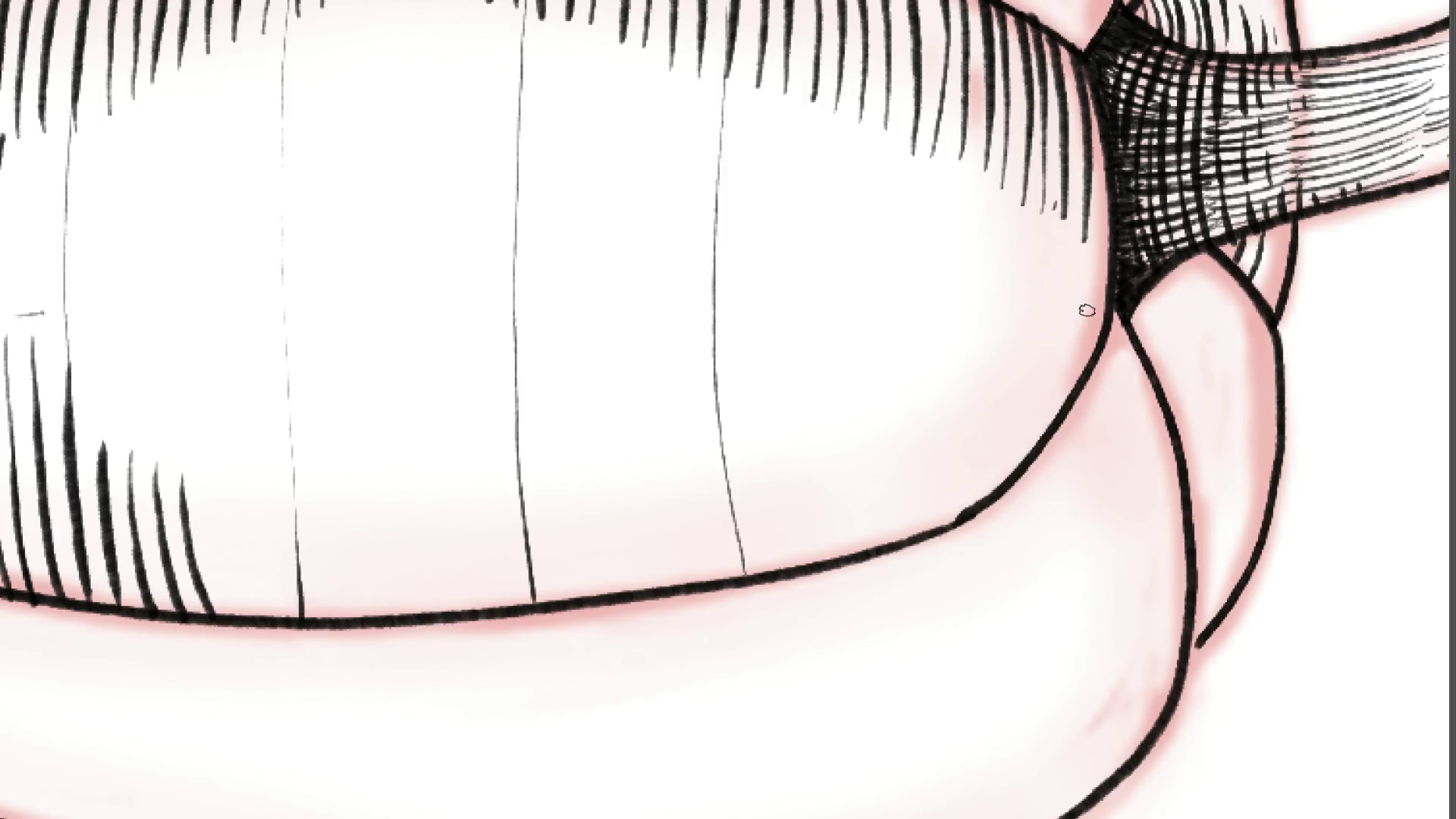 
hold_key(key=Space, duration=0.38)
 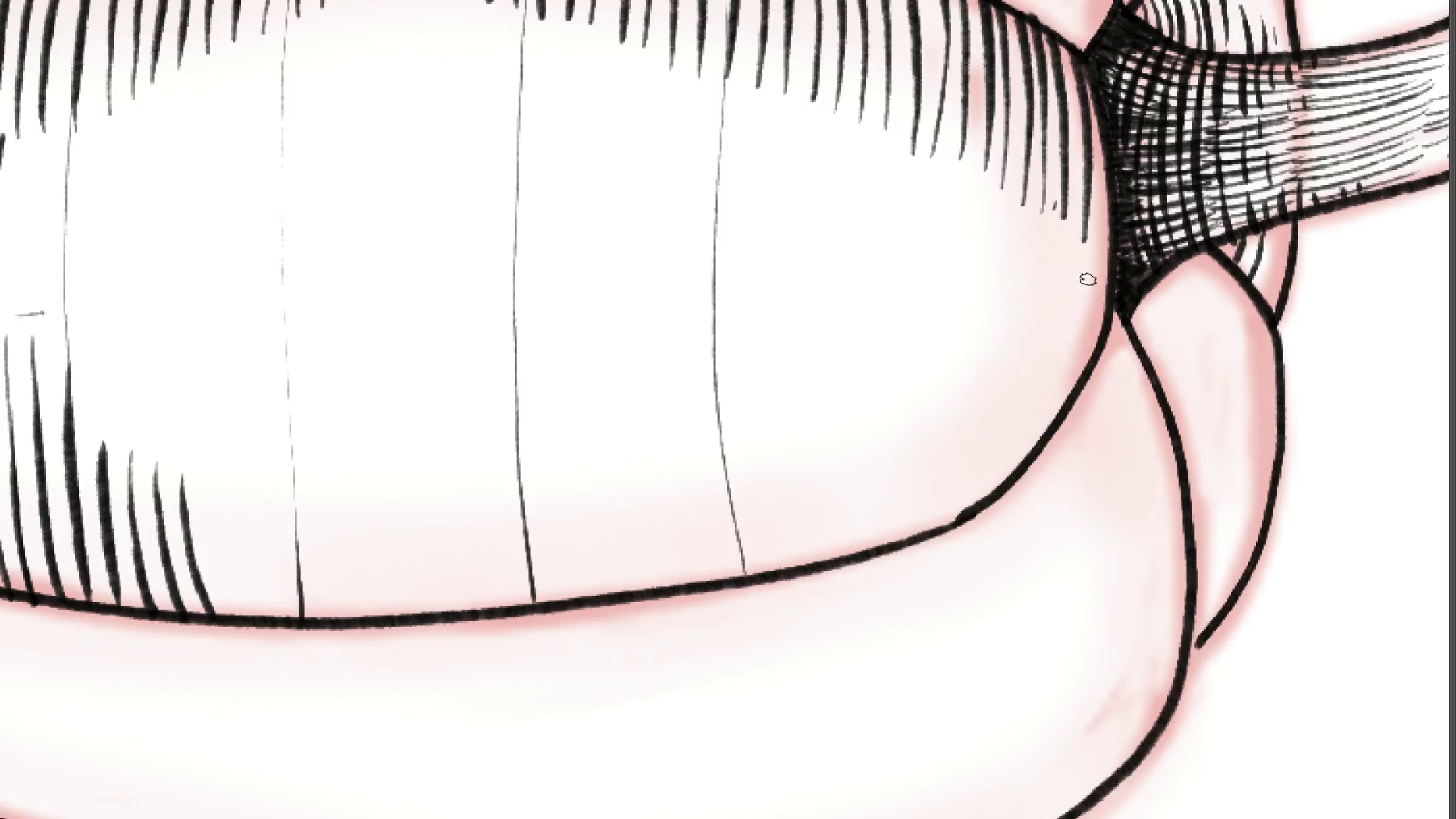 
left_click_drag(start_coordinate=[1072, 273], to_coordinate=[1078, 299])
 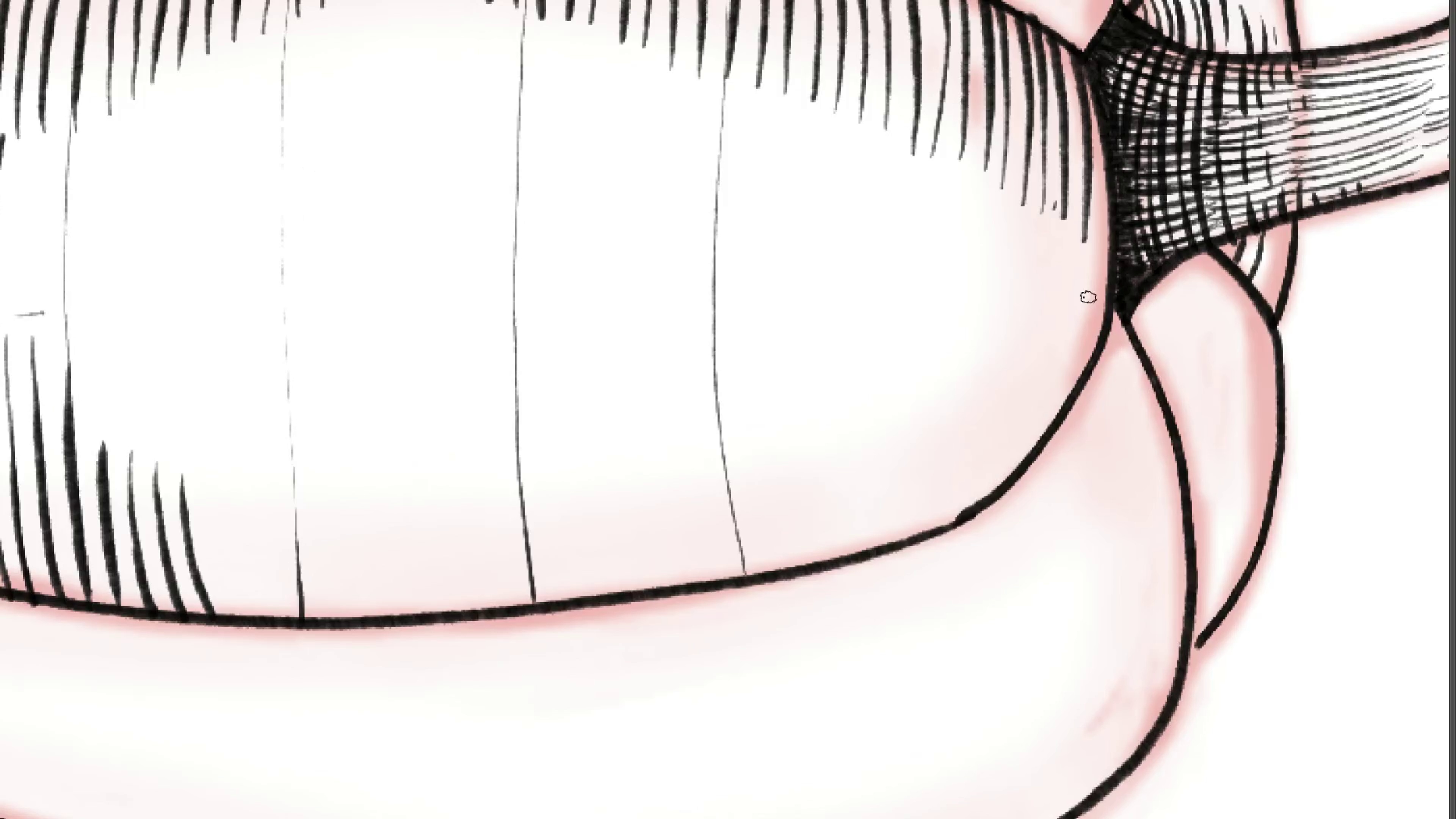 
key(Space)
 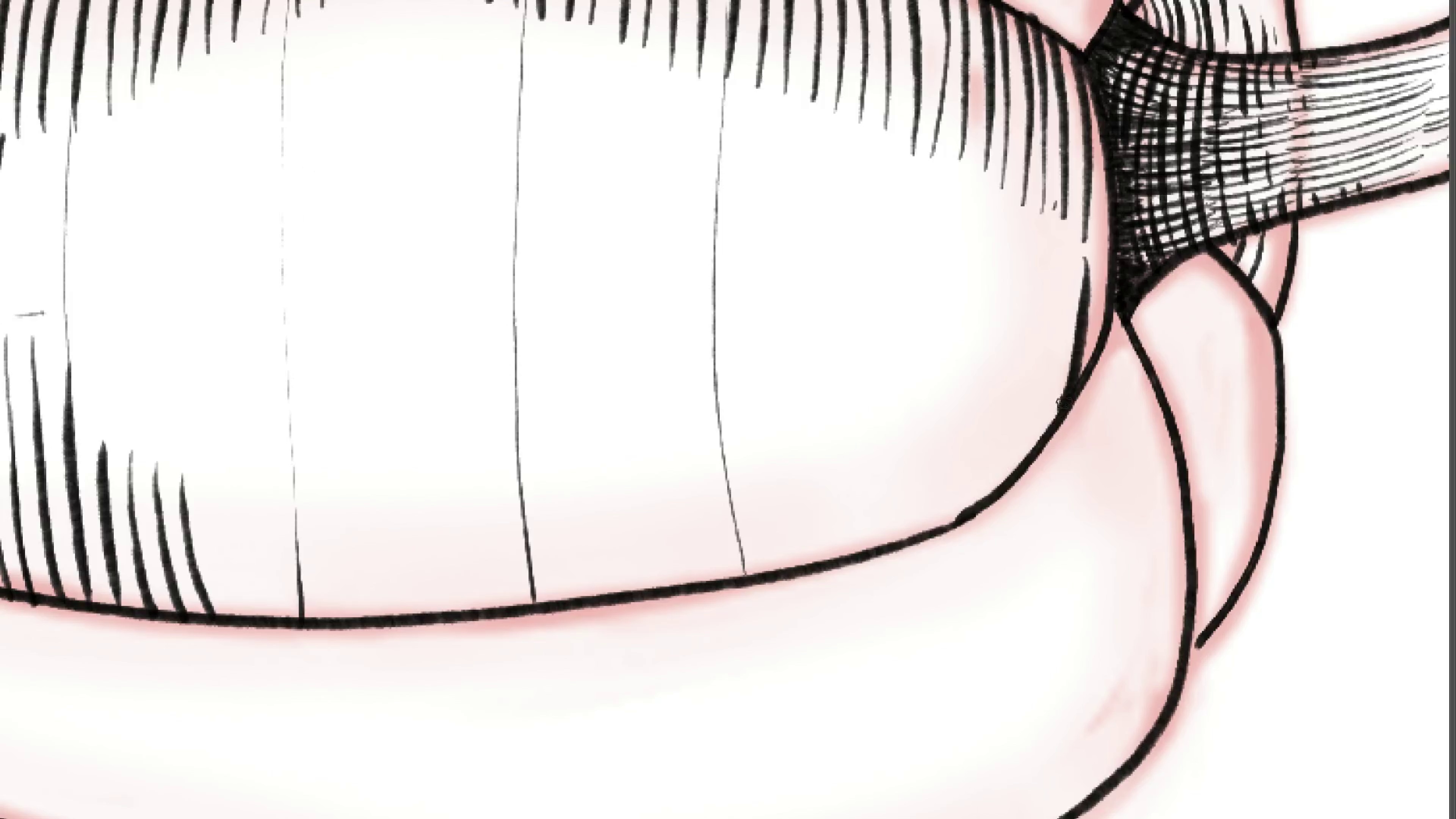 
key(Control+ControlLeft)
 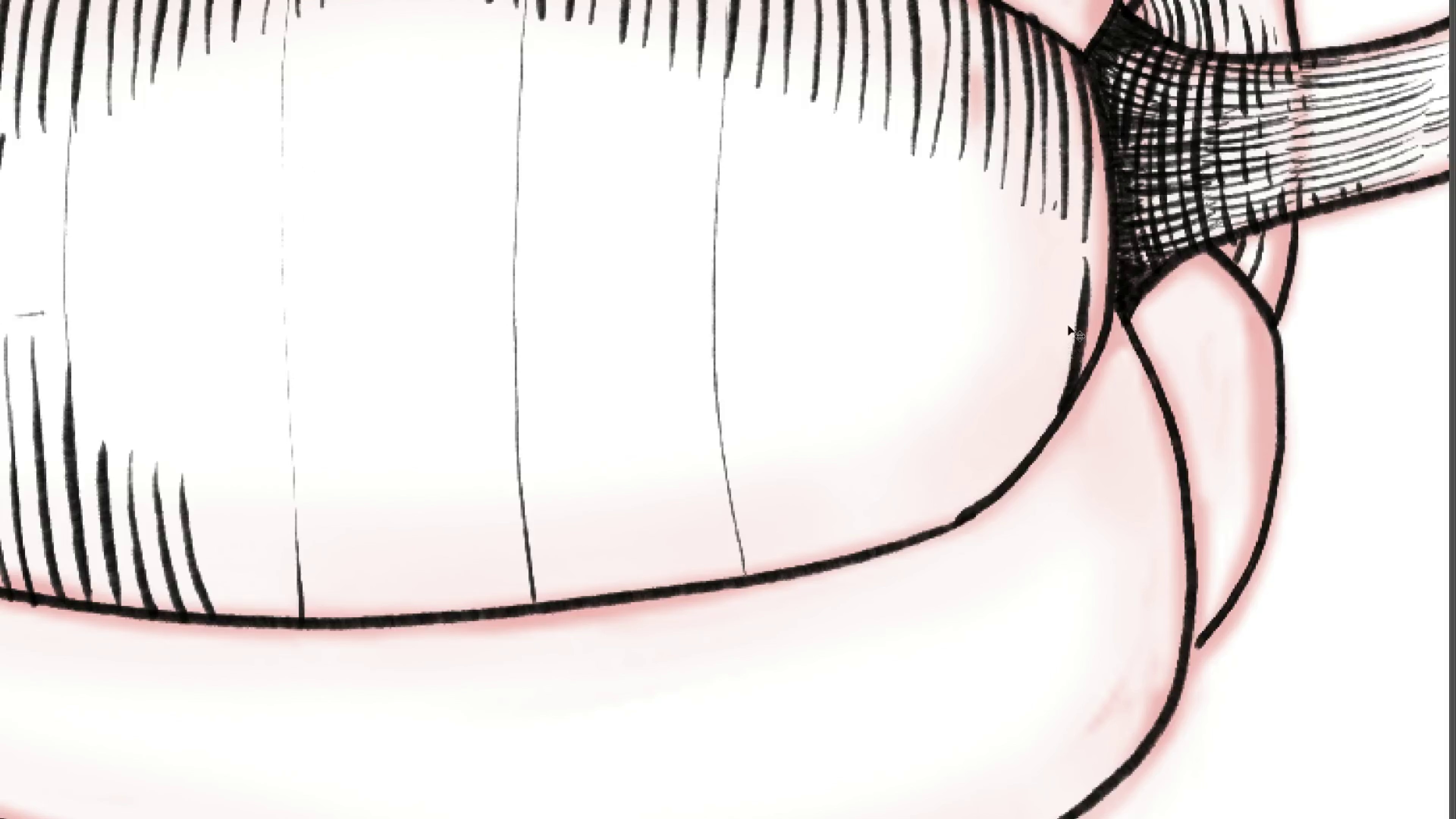 
key(Control+Z)
 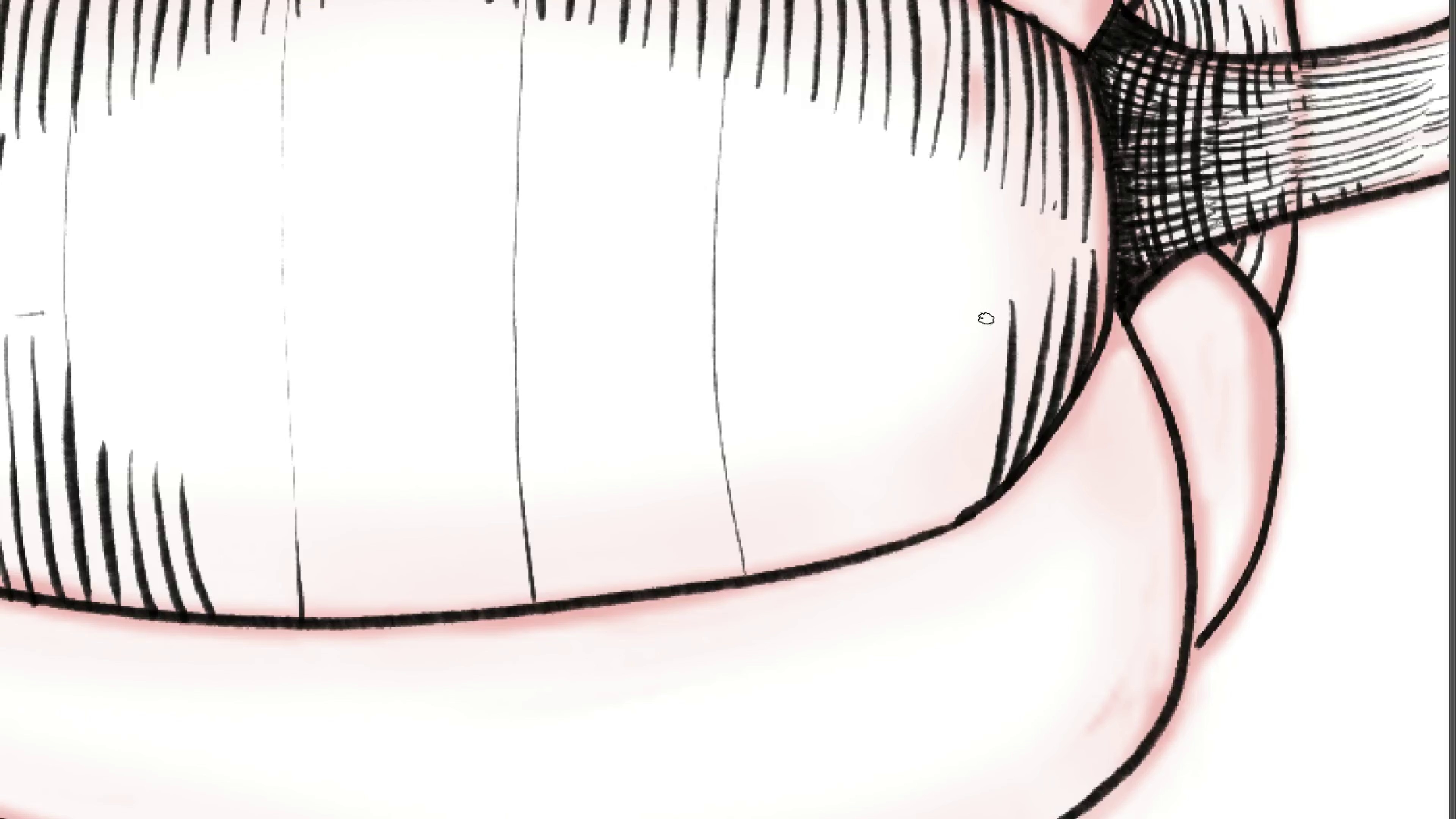 
wait(10.35)
 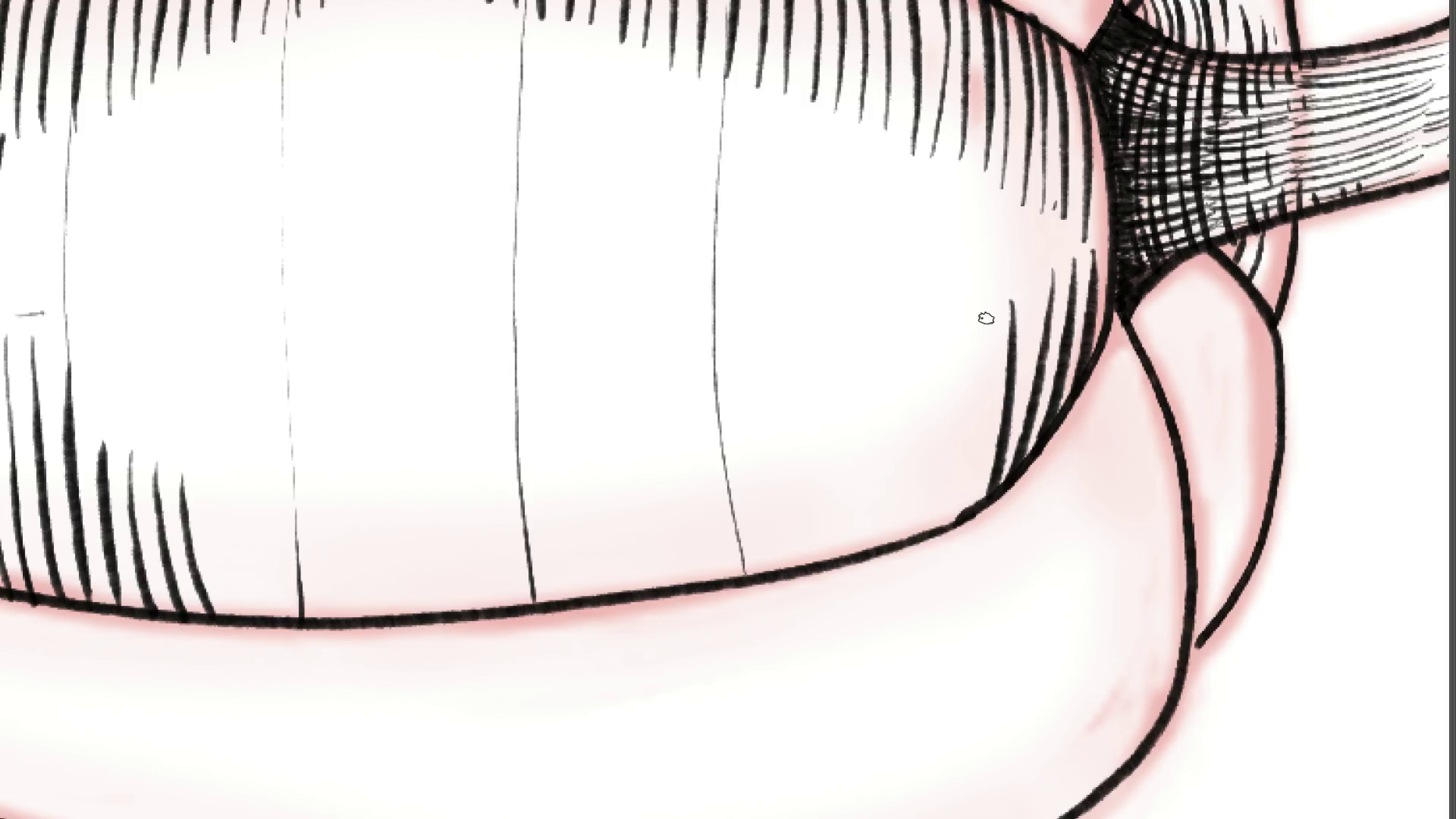 
key(Control+ControlLeft)
 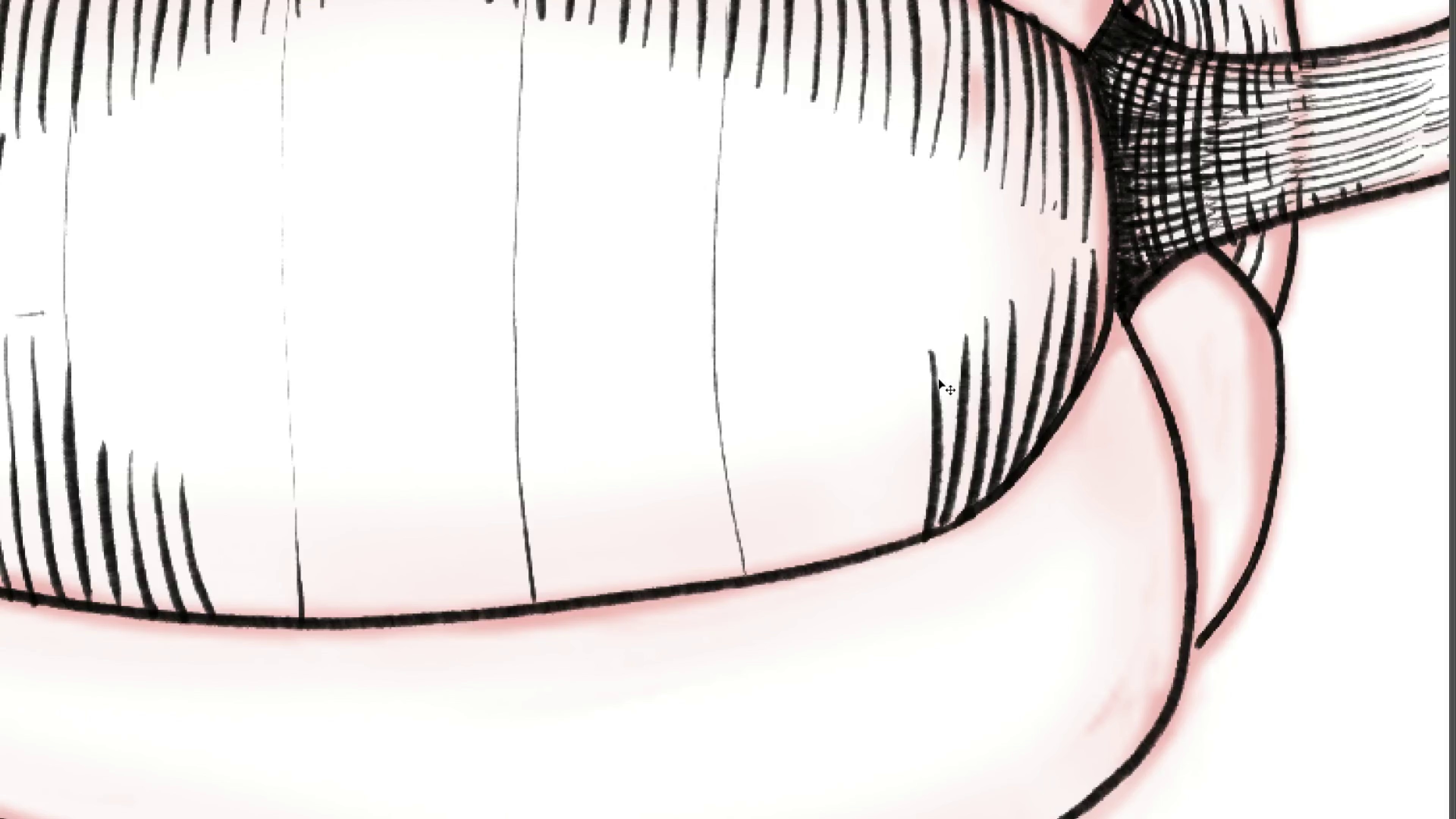 
key(Control+Z)
 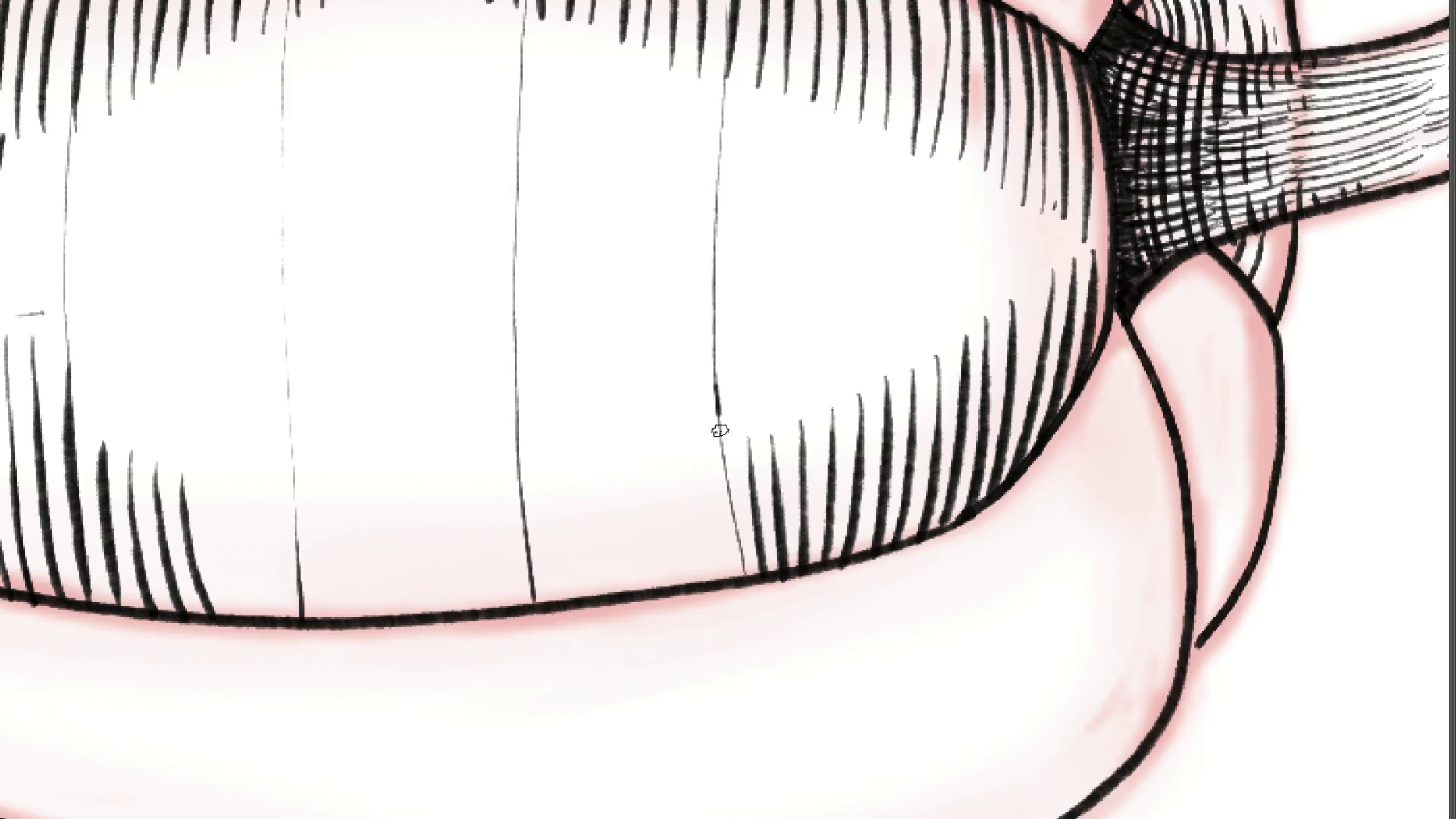 
wait(15.58)
 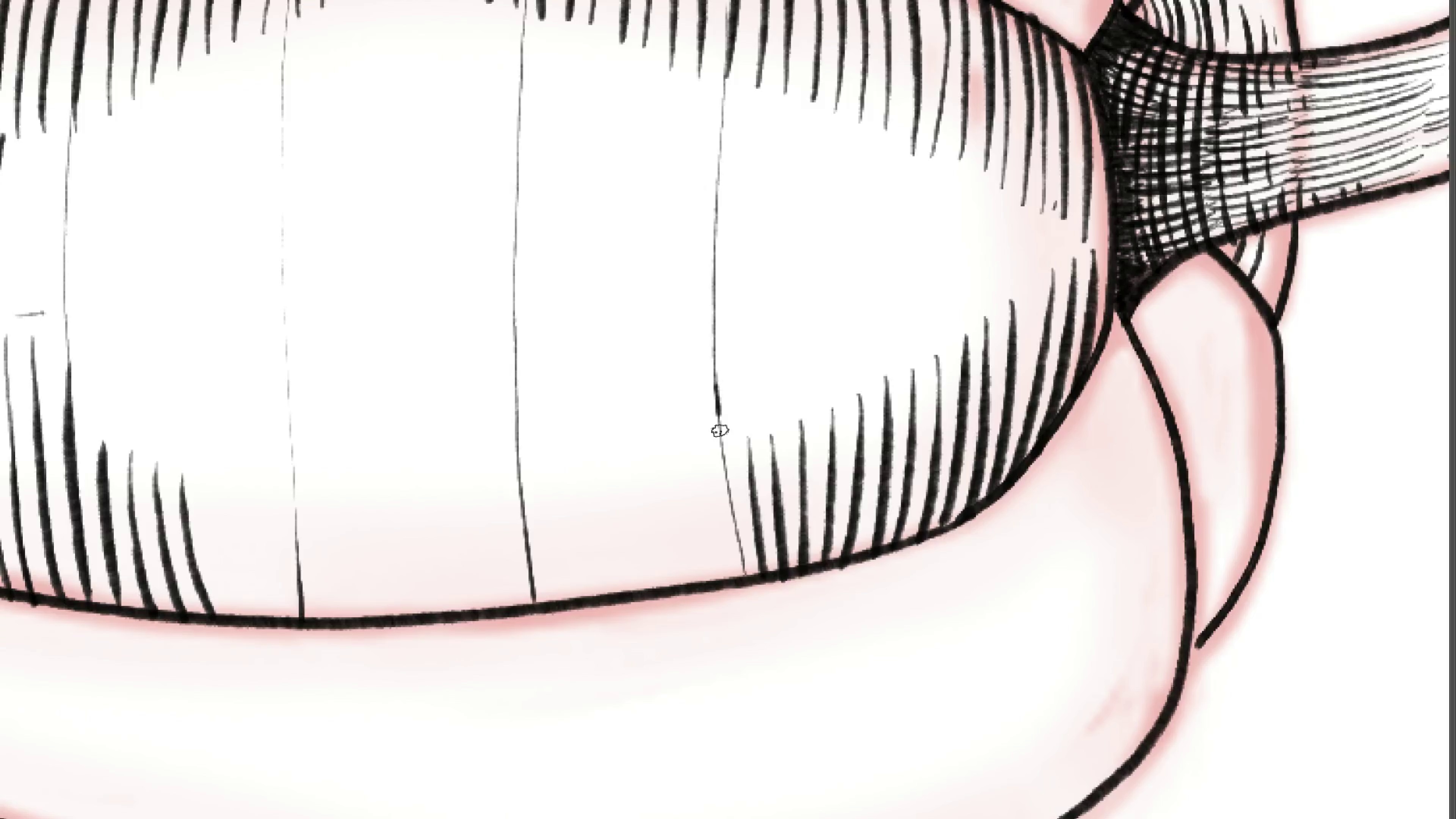 
hold_key(key=Space, duration=0.71)
 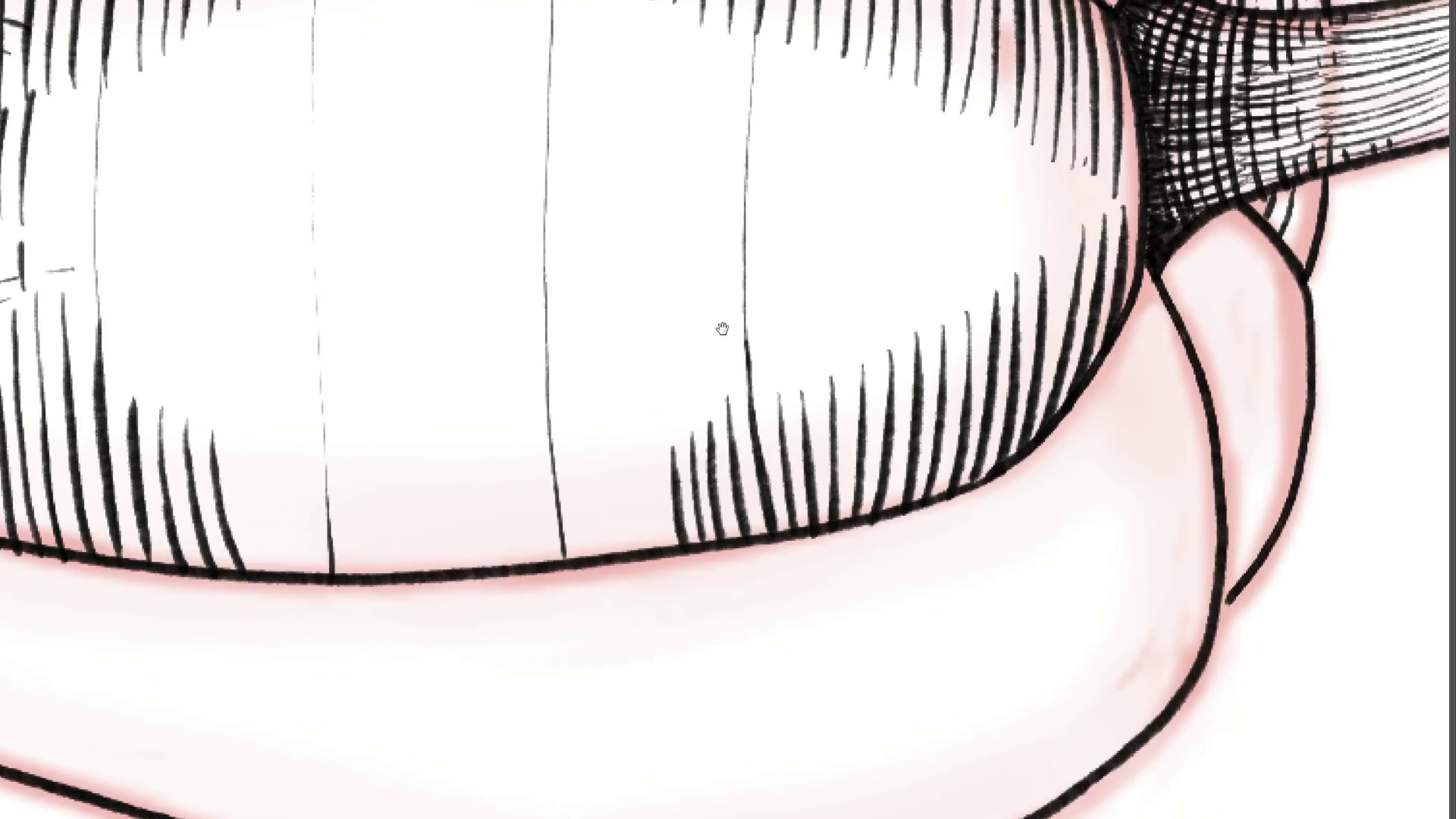 
left_click_drag(start_coordinate=[569, 390], to_coordinate=[723, 329])
 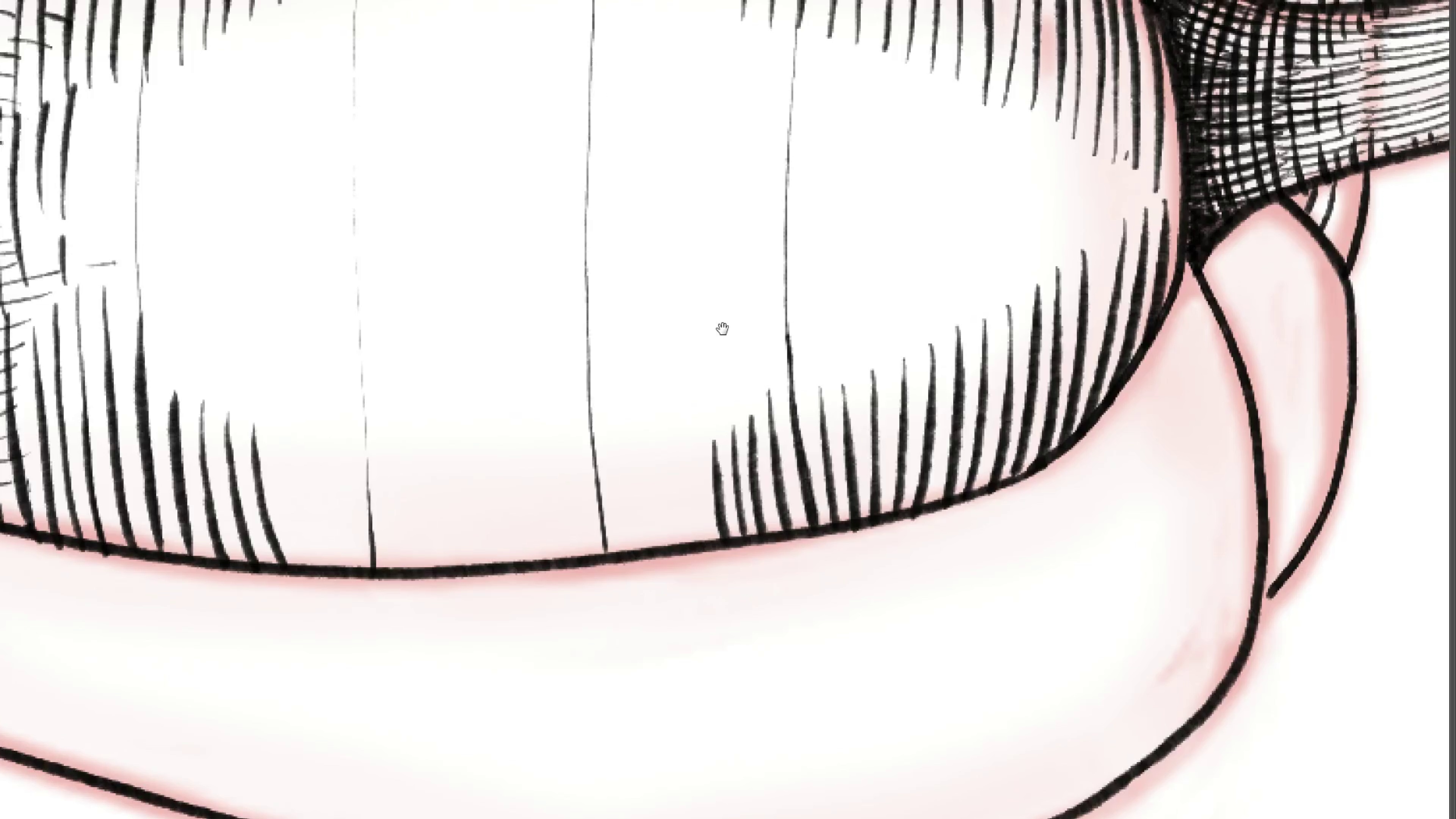 
hold_key(key=Space, duration=0.78)
 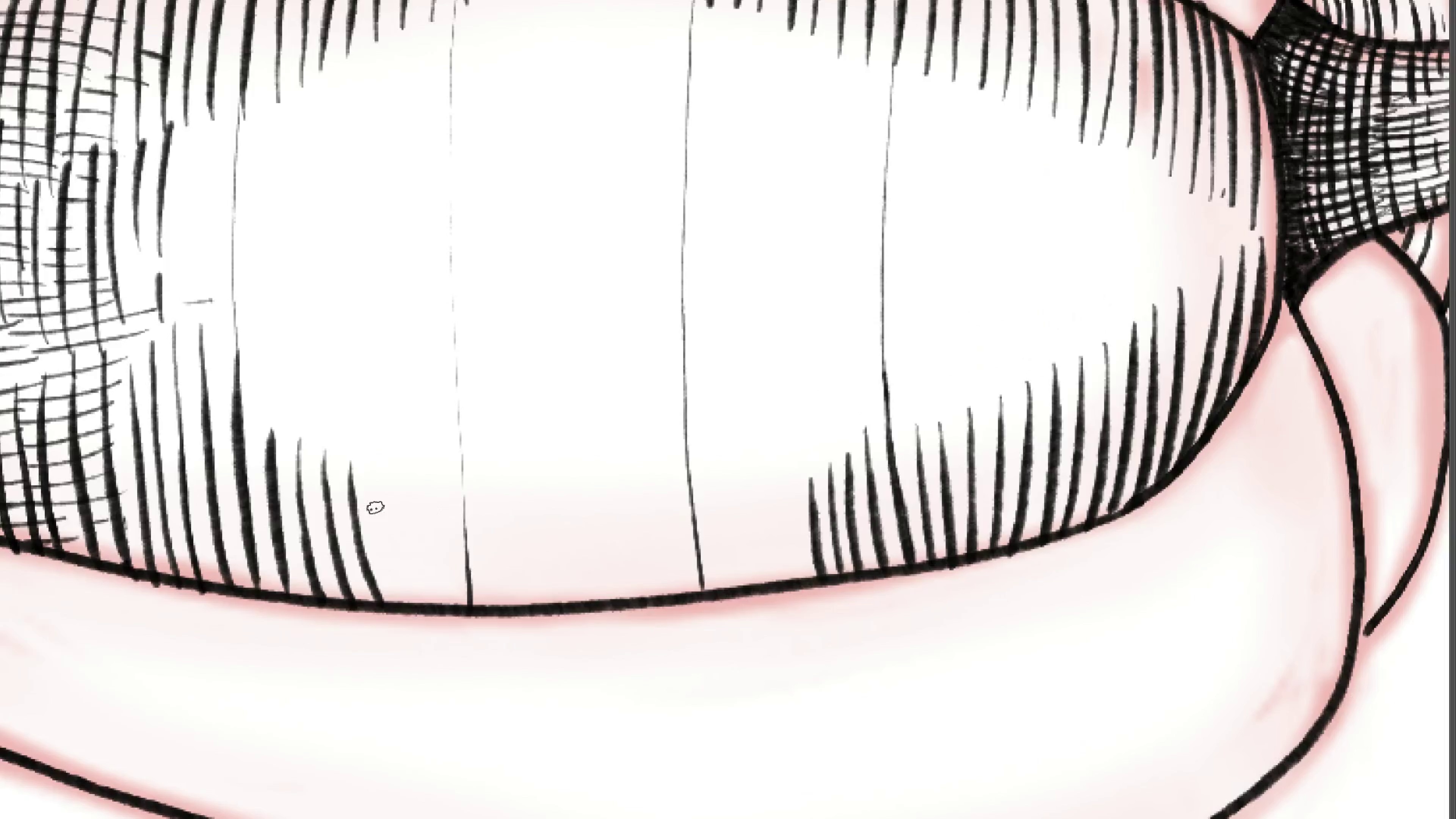 
left_click_drag(start_coordinate=[652, 433], to_coordinate=[796, 464])
 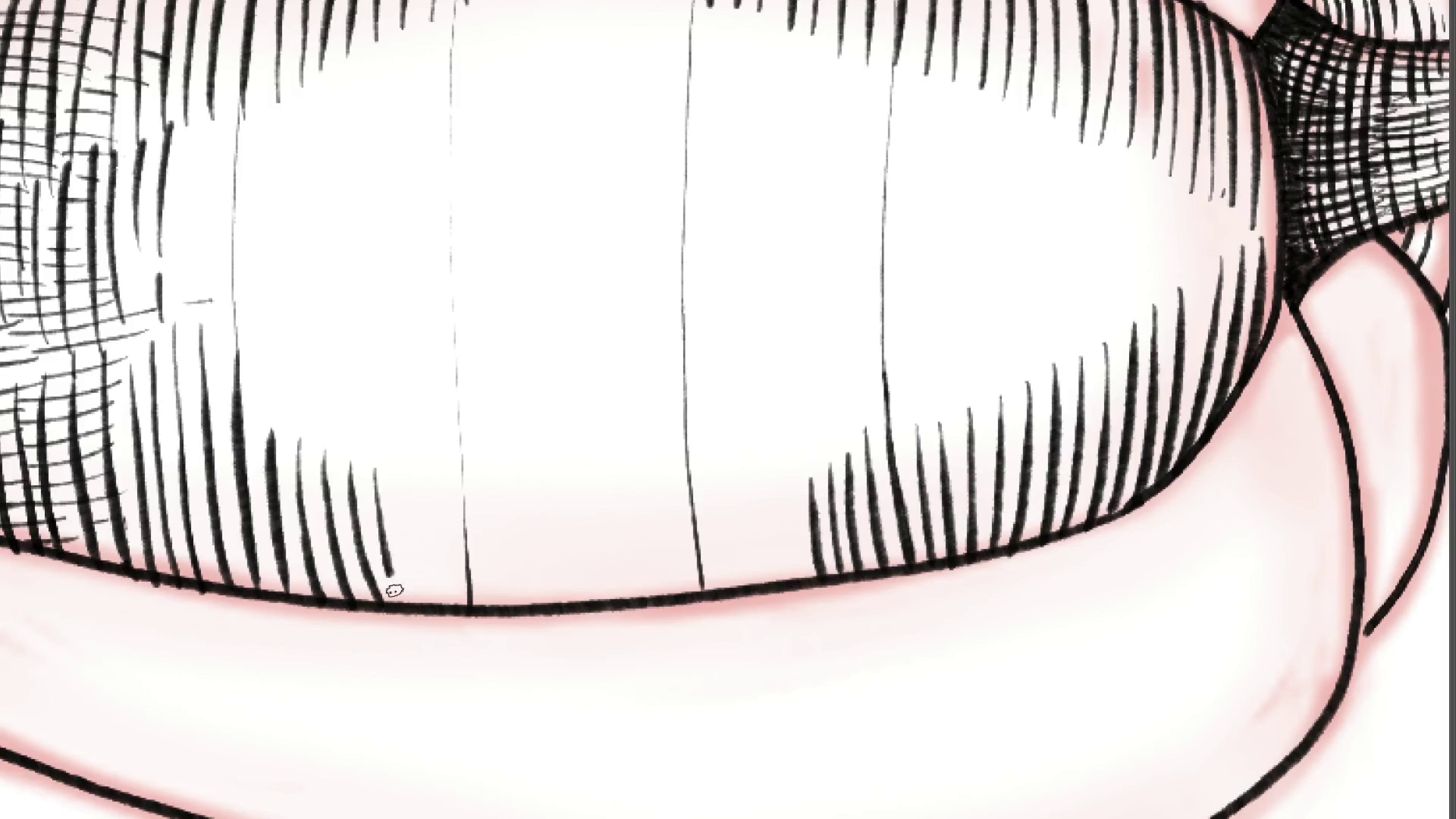 
hold_key(key=ControlLeft, duration=0.82)
 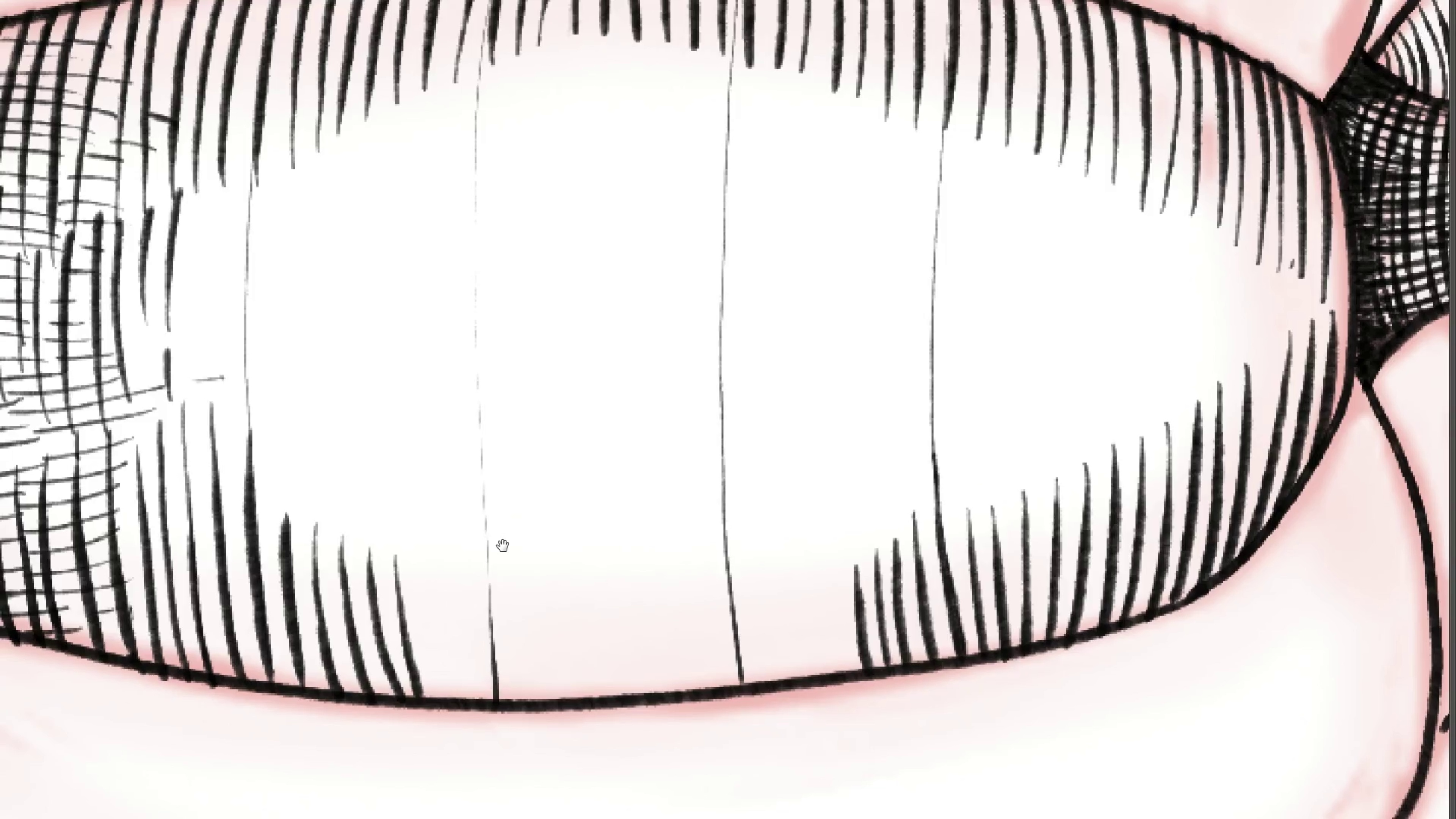 
hold_key(key=Space, duration=1.52)
 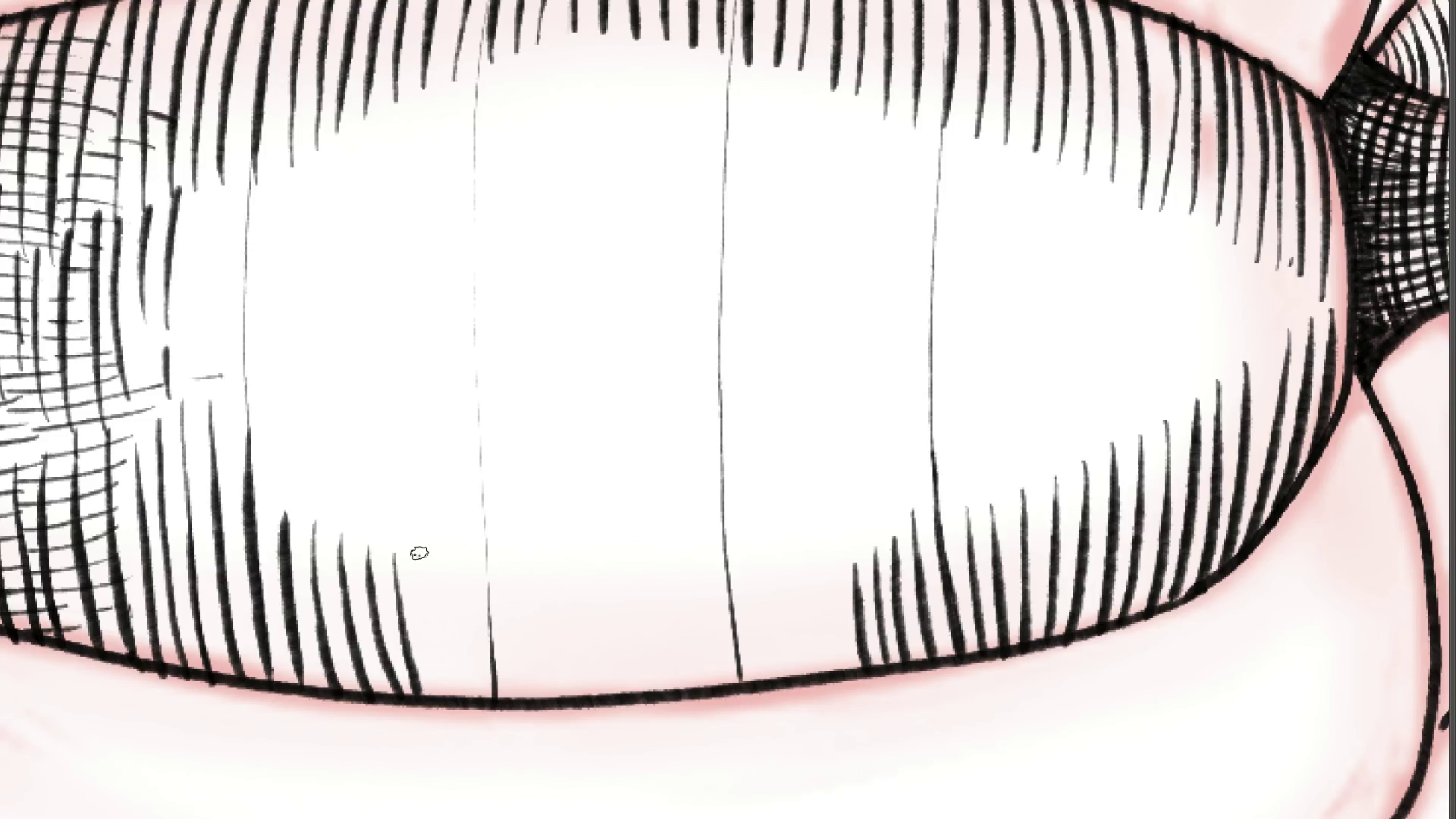 
left_click_drag(start_coordinate=[475, 416], to_coordinate=[466, 485])
 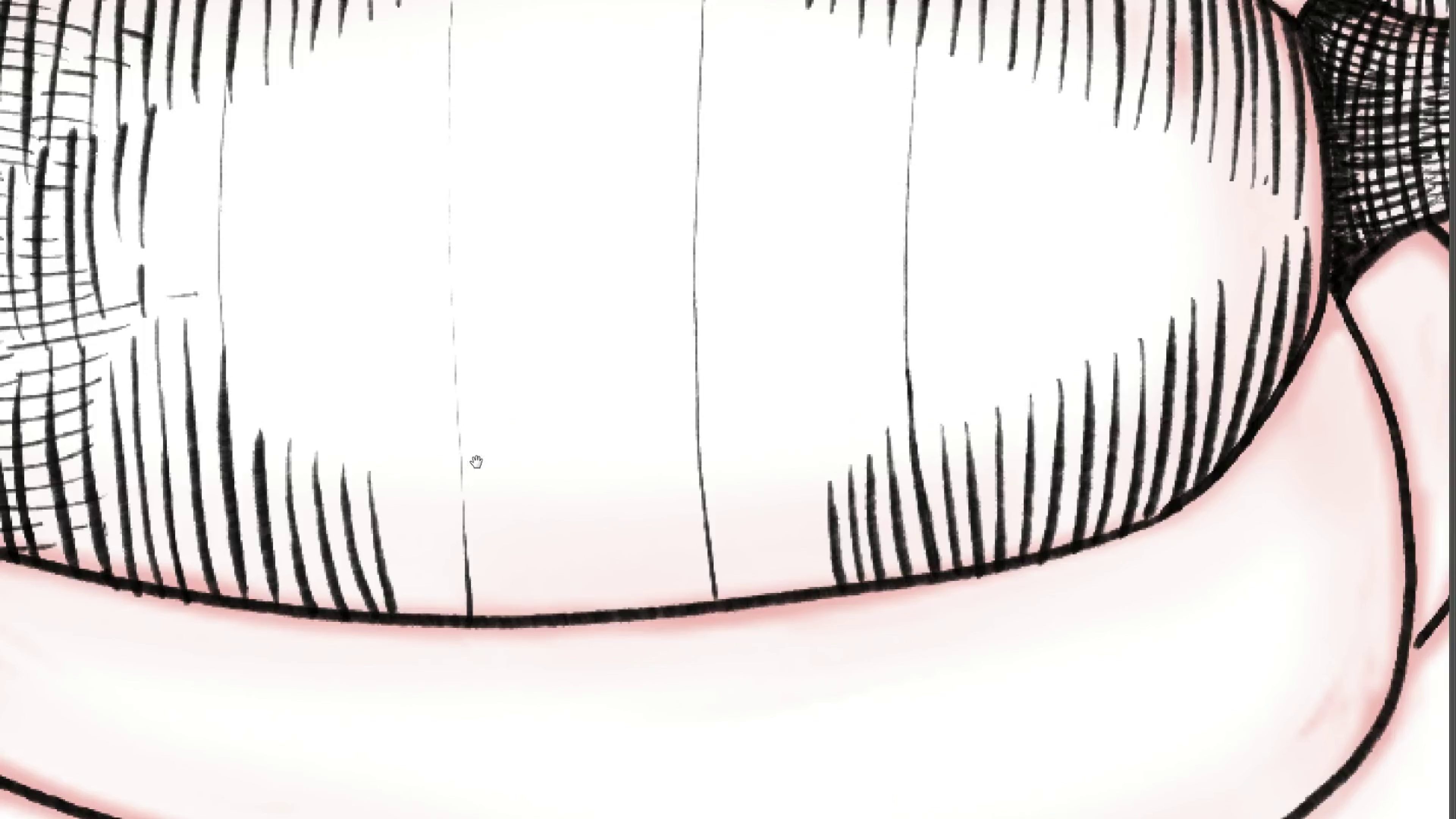 
left_click_drag(start_coordinate=[476, 462], to_coordinate=[502, 544])
 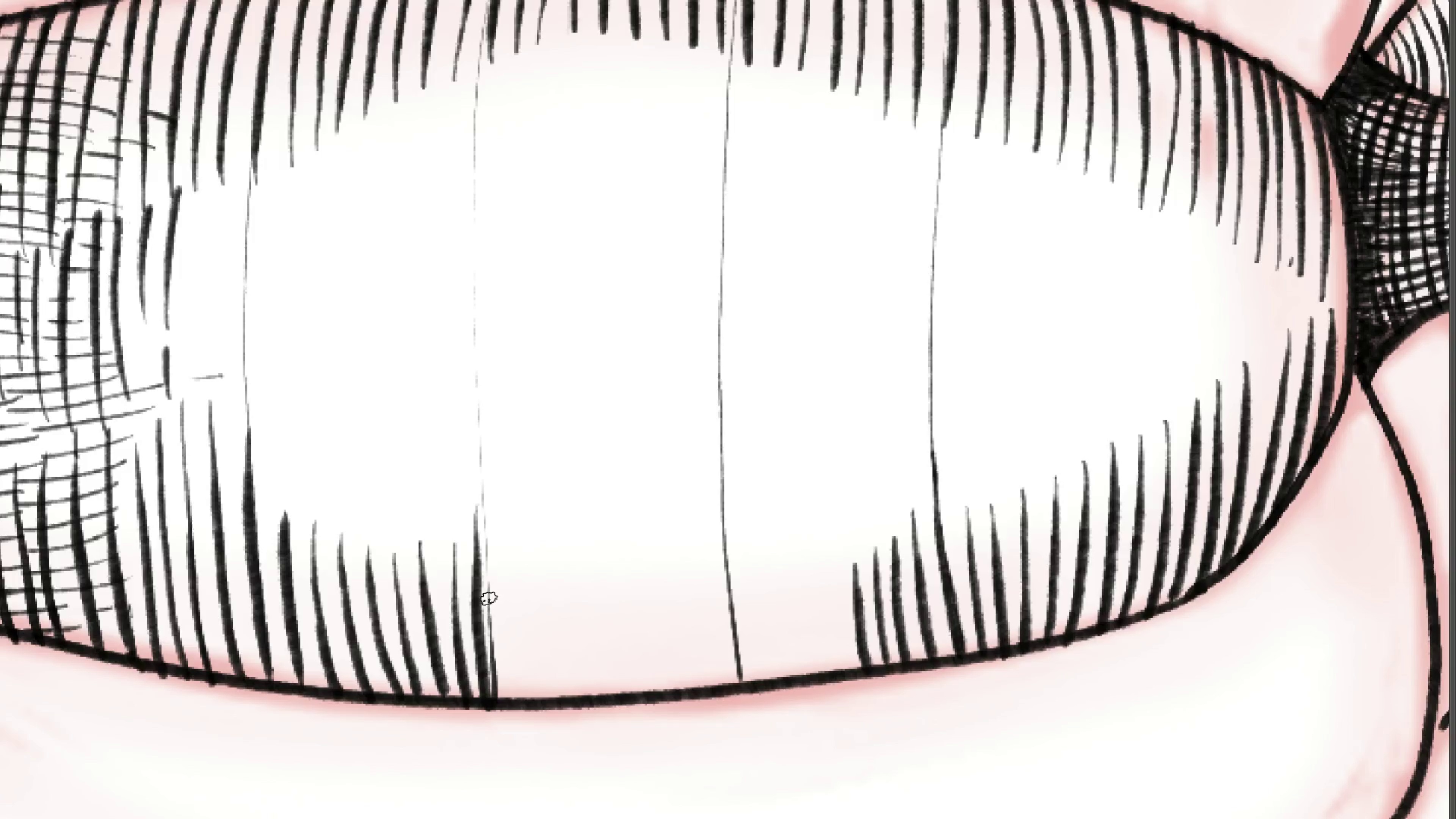 
hold_key(key=Backquote, duration=1.13)
 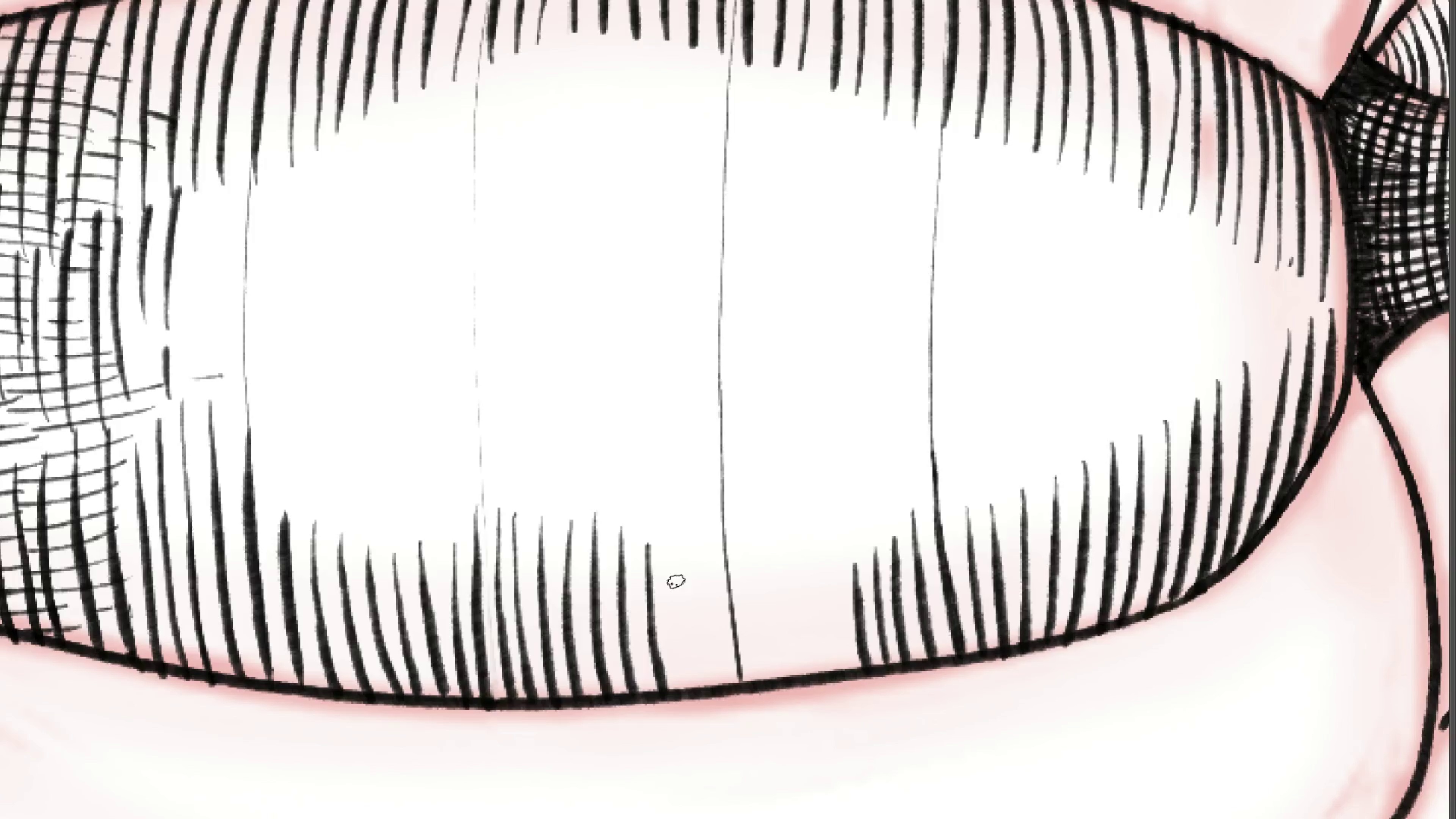 
wait(7.27)
 